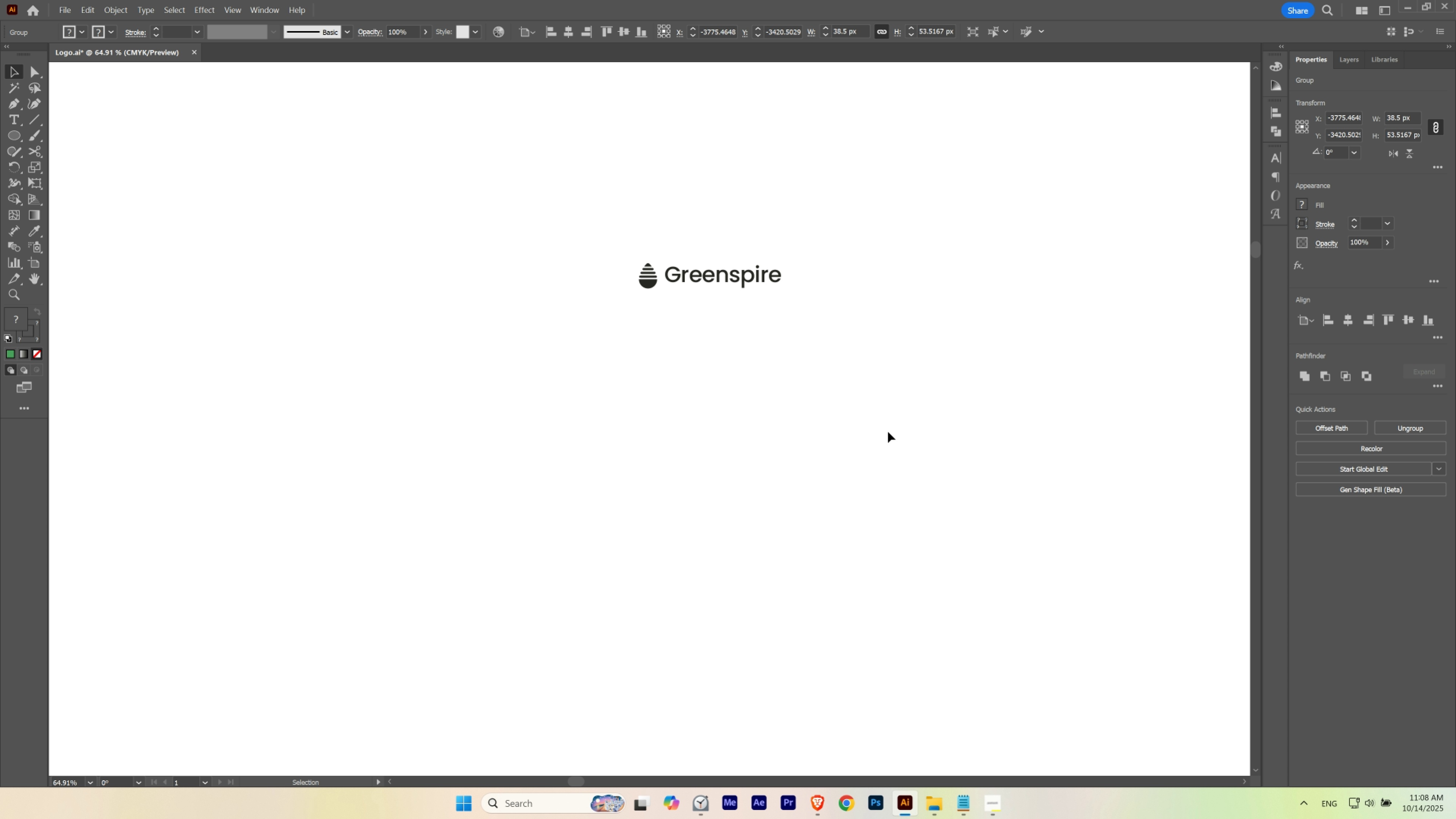 
key(ArrowRight)
 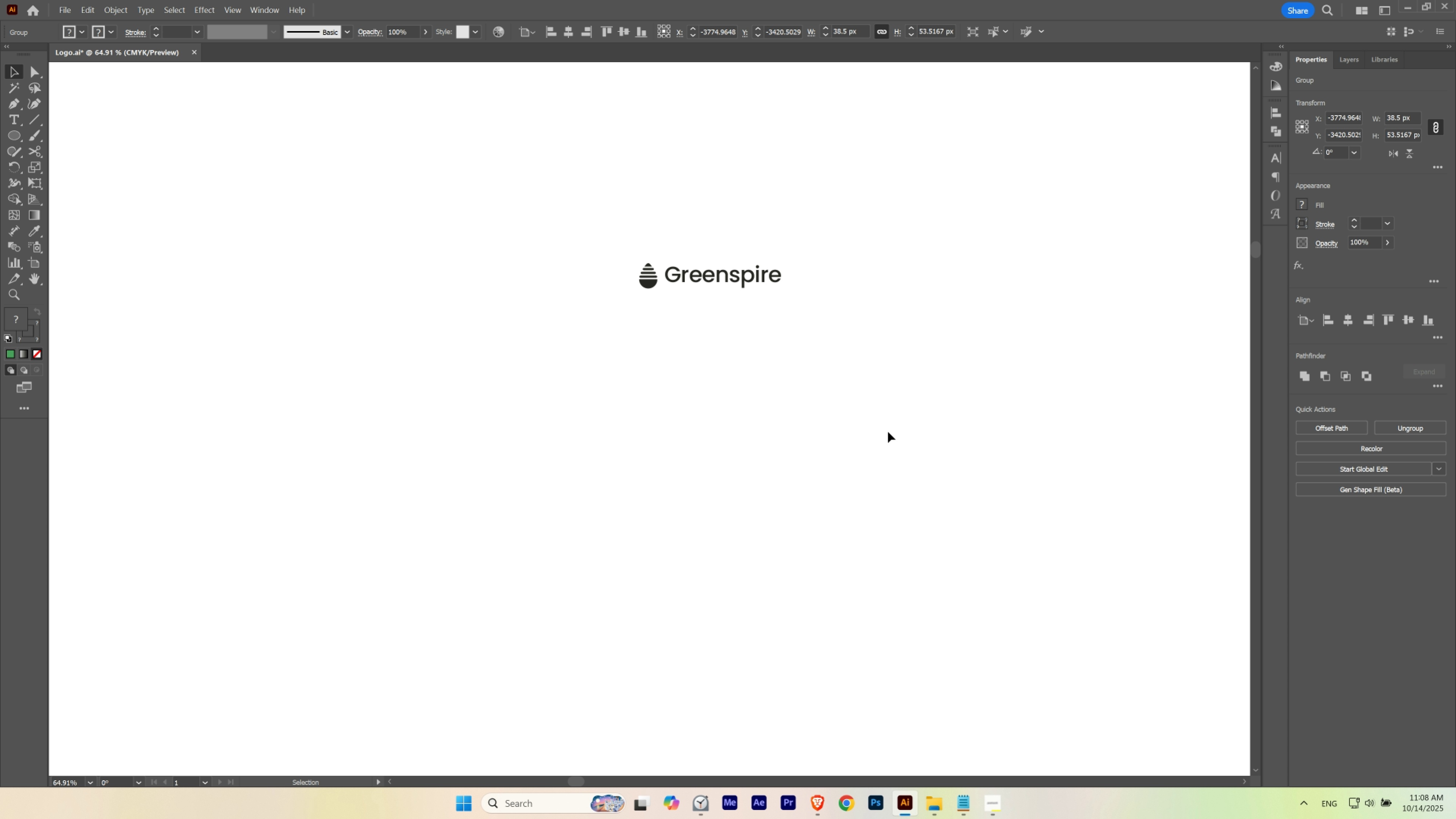 
key(ArrowLeft)
 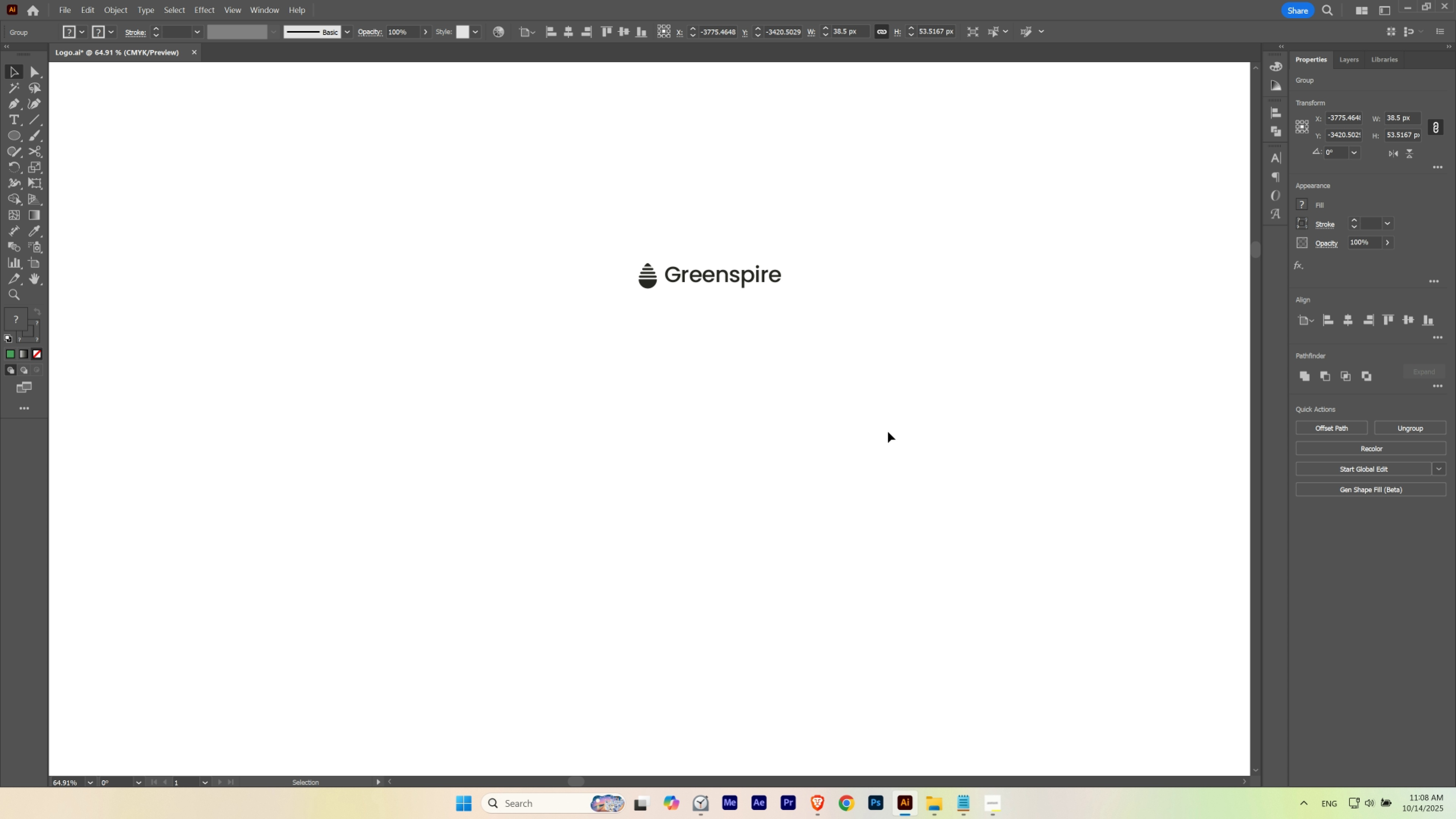 
key(ArrowLeft)
 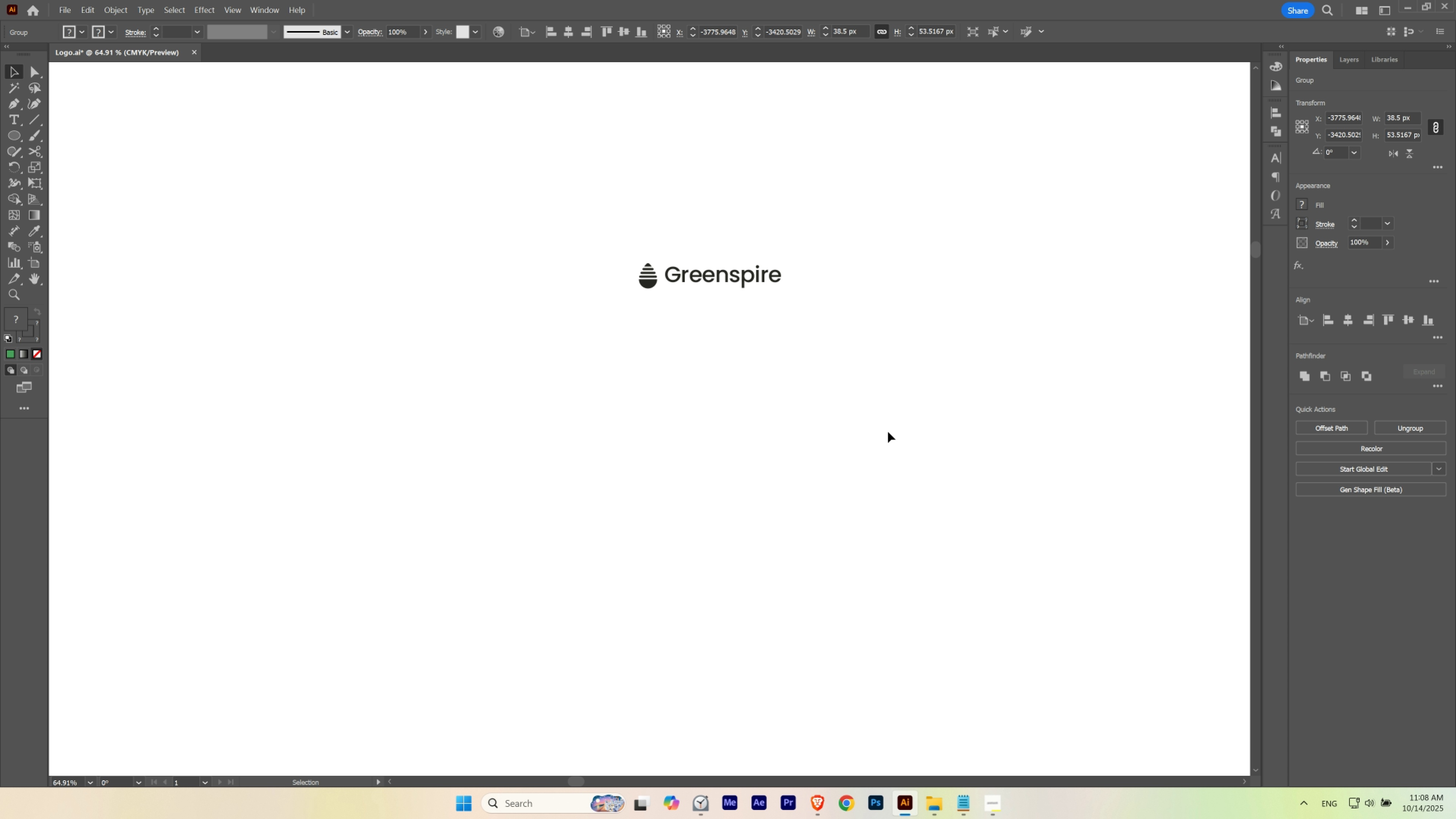 
key(ArrowRight)
 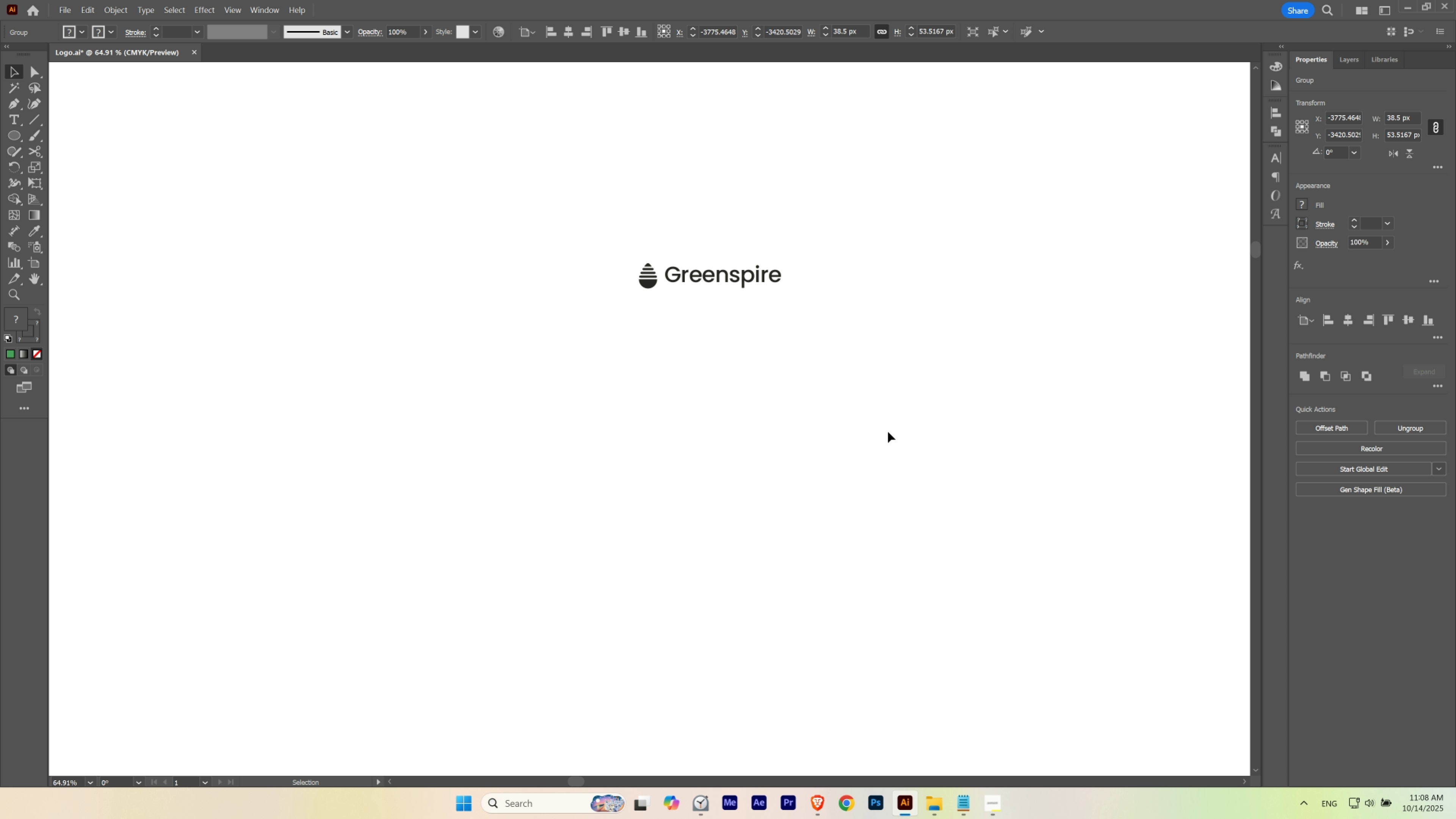 
left_click([846, 405])
 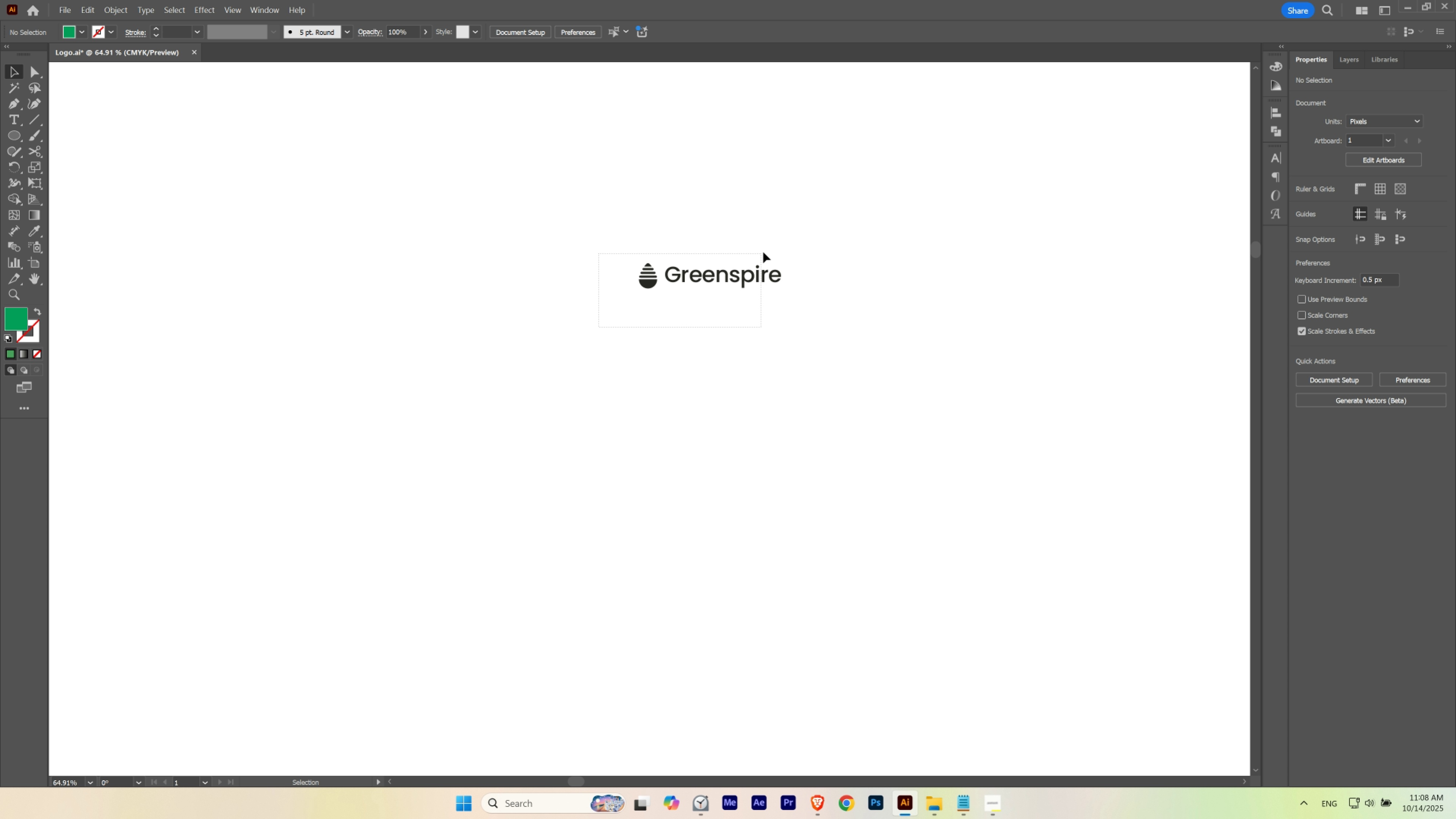 
hold_key(key=ControlLeft, duration=0.31)
 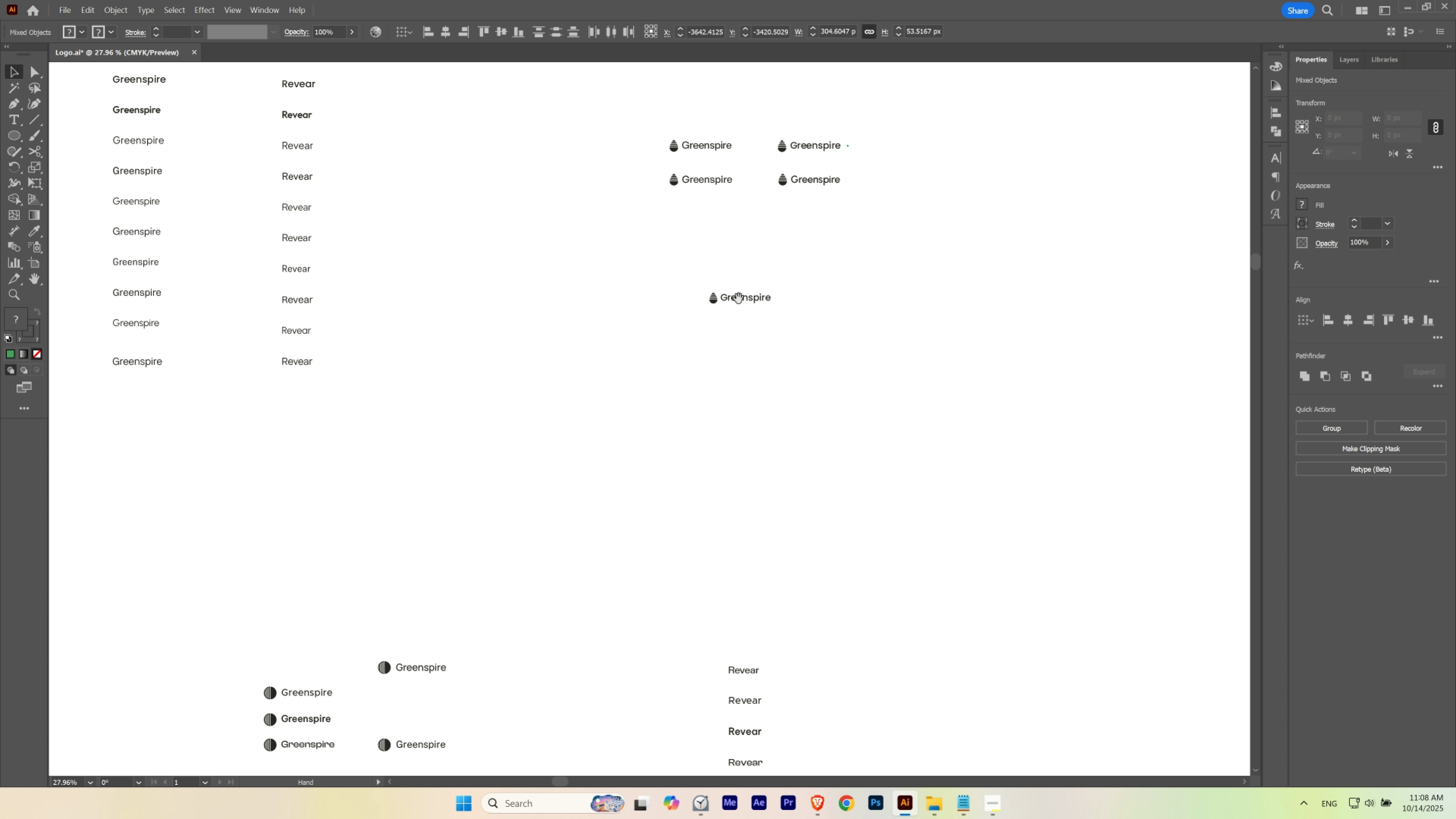 
hold_key(key=Space, duration=0.8)
 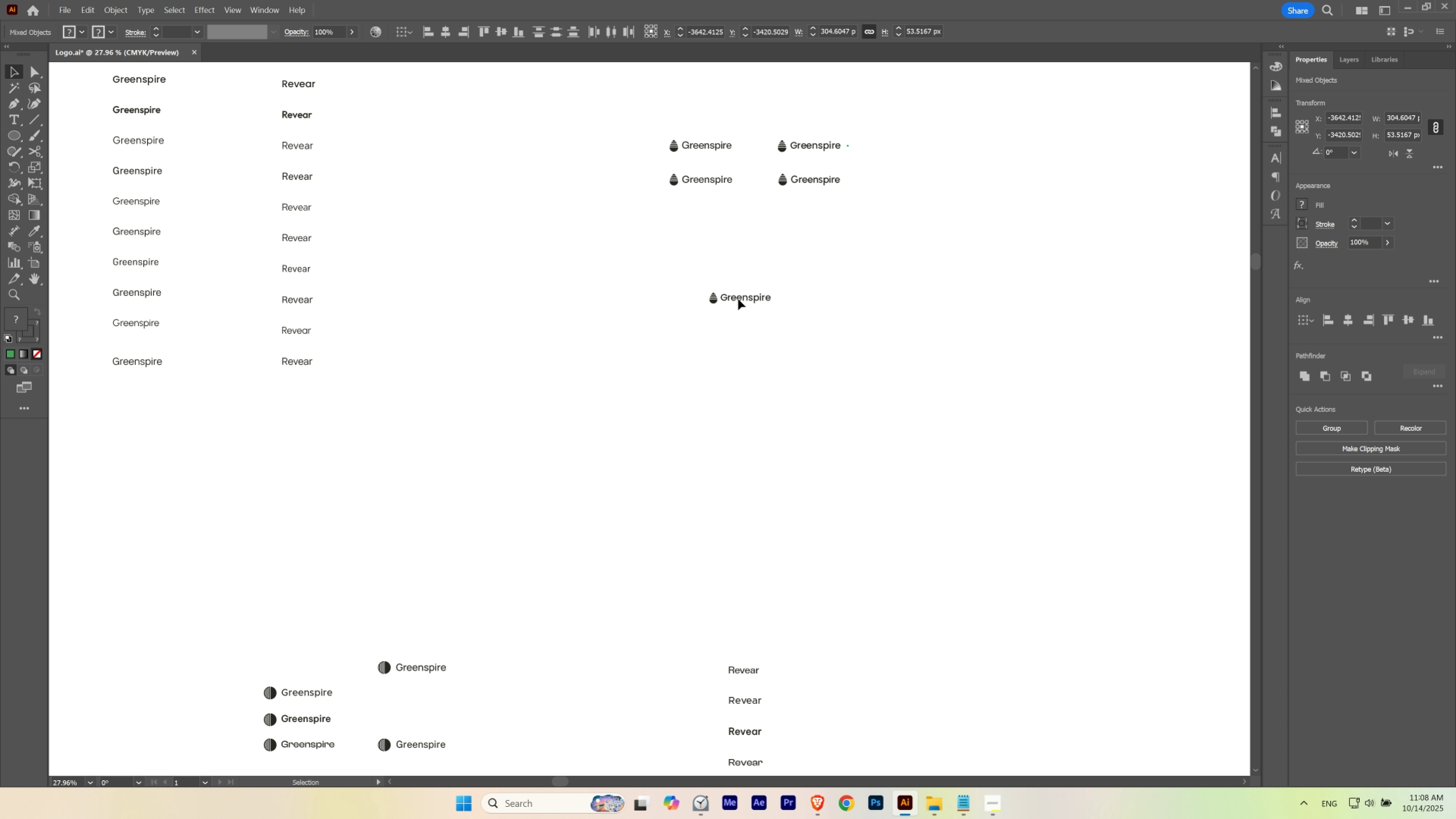 
hold_key(key=ShiftLeft, duration=0.73)
 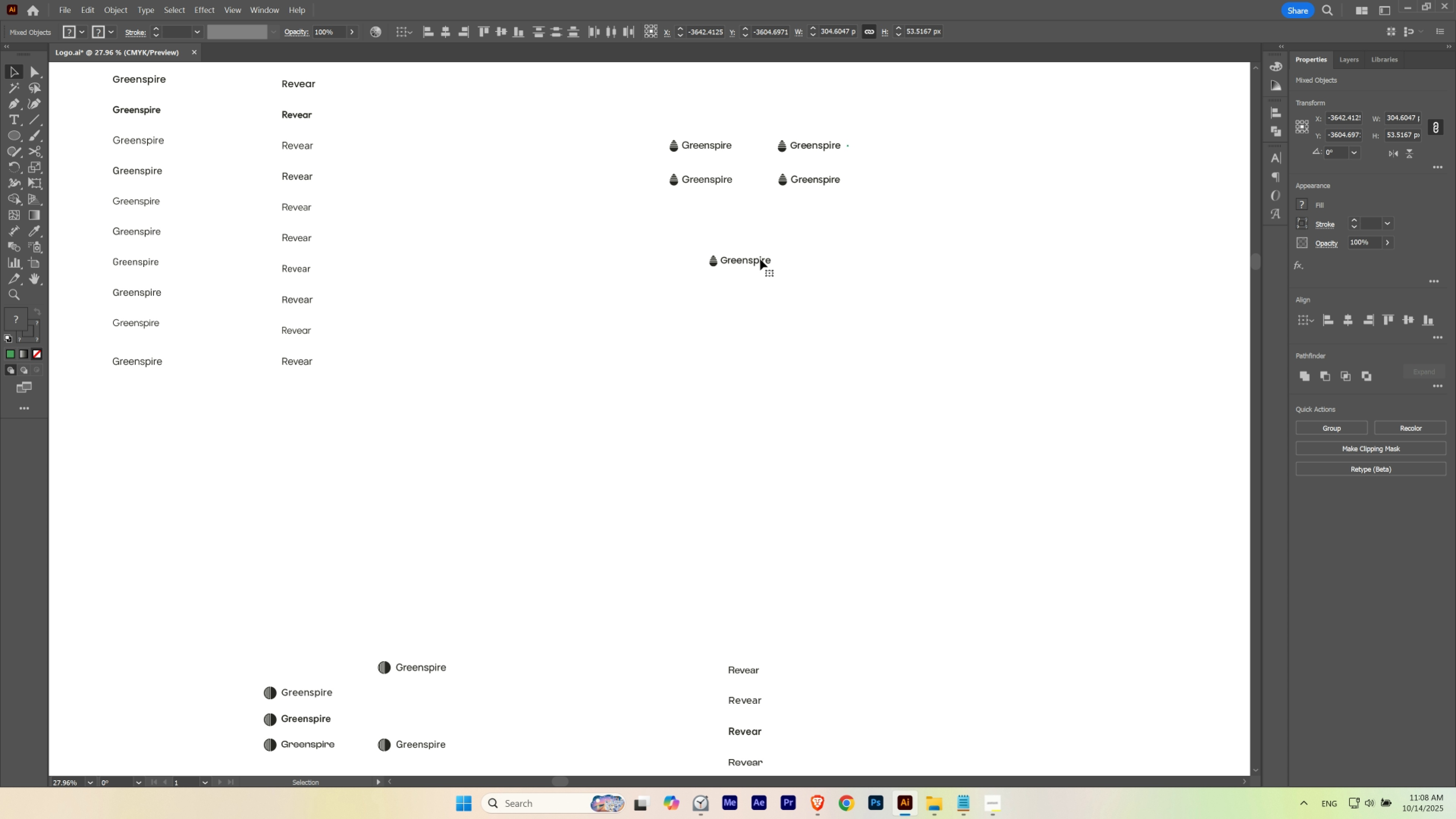 
hold_key(key=AltLeft, duration=1.62)
 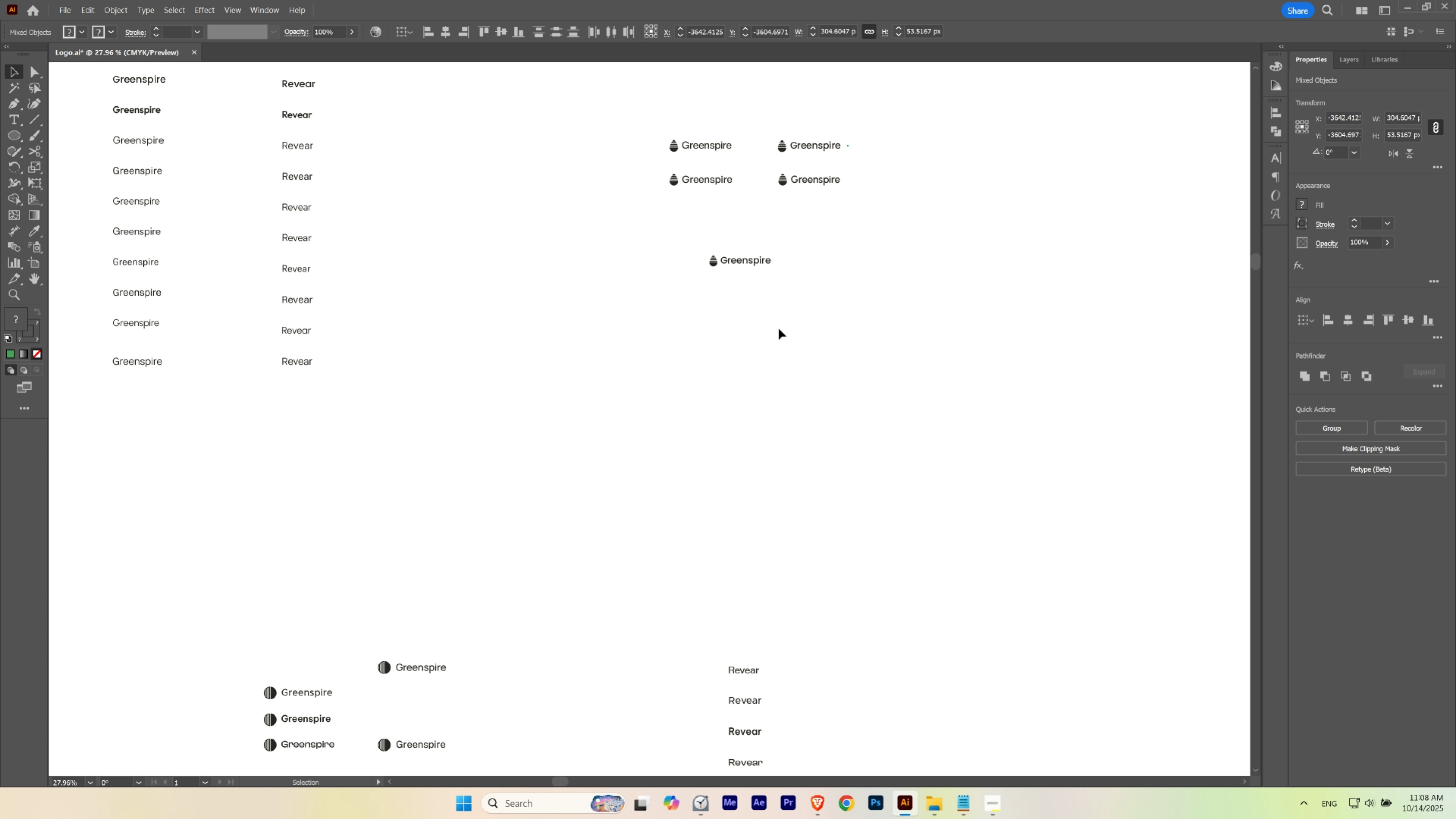 
hold_key(key=ShiftLeft, duration=1.2)
 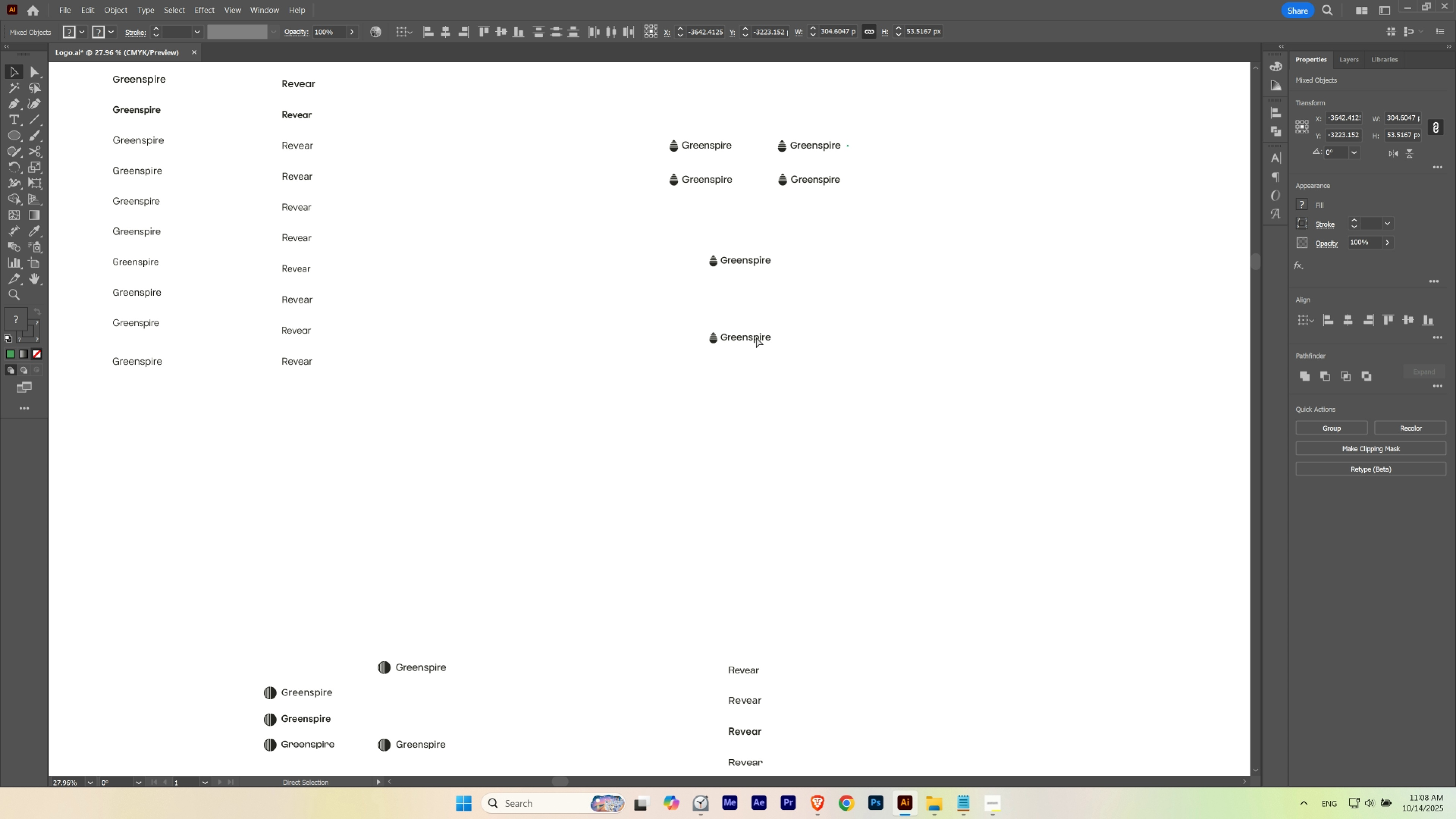 
key(Control+Z)
 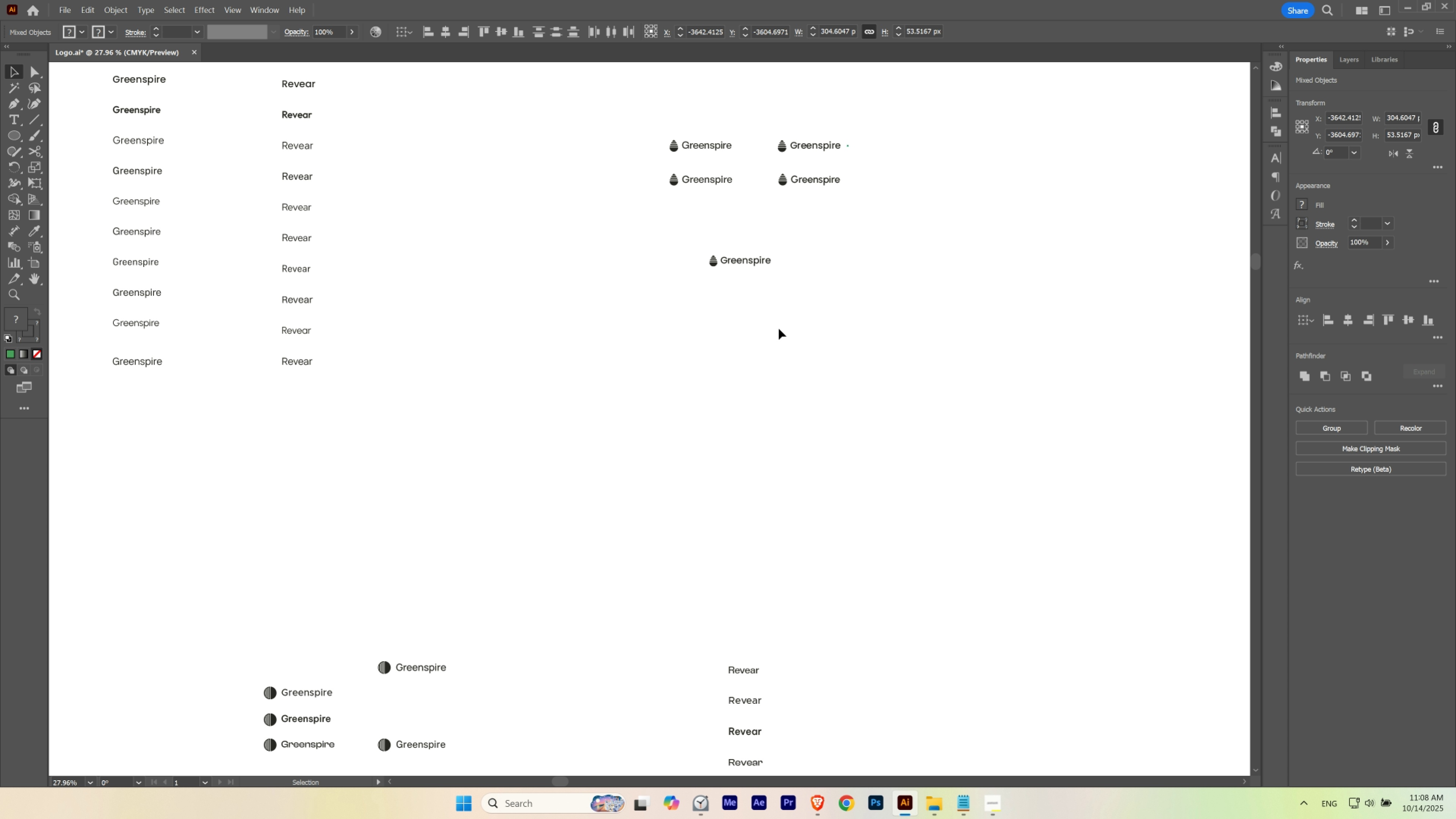 
left_click([779, 329])
 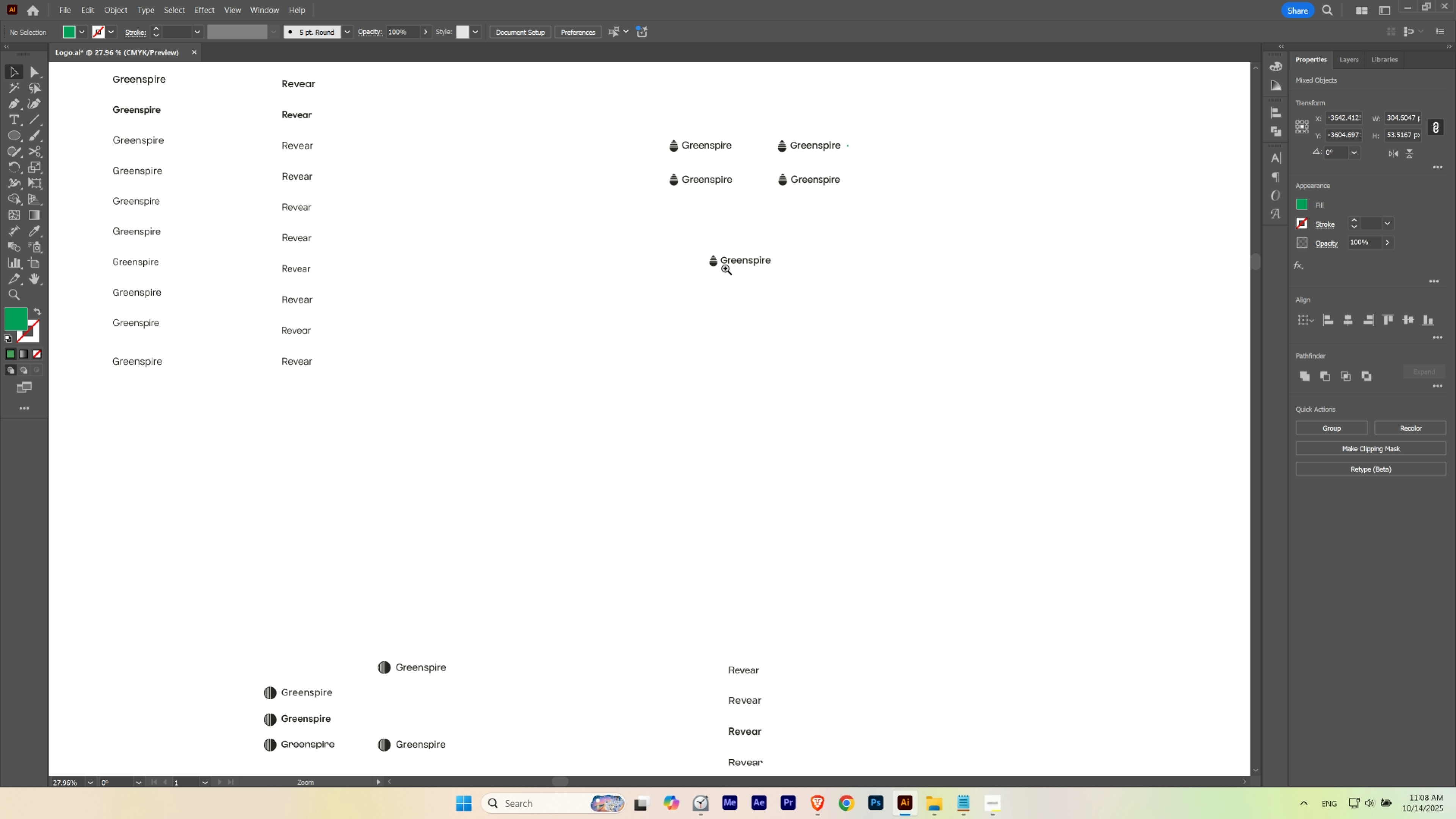 
hold_key(key=ControlLeft, duration=0.41)
 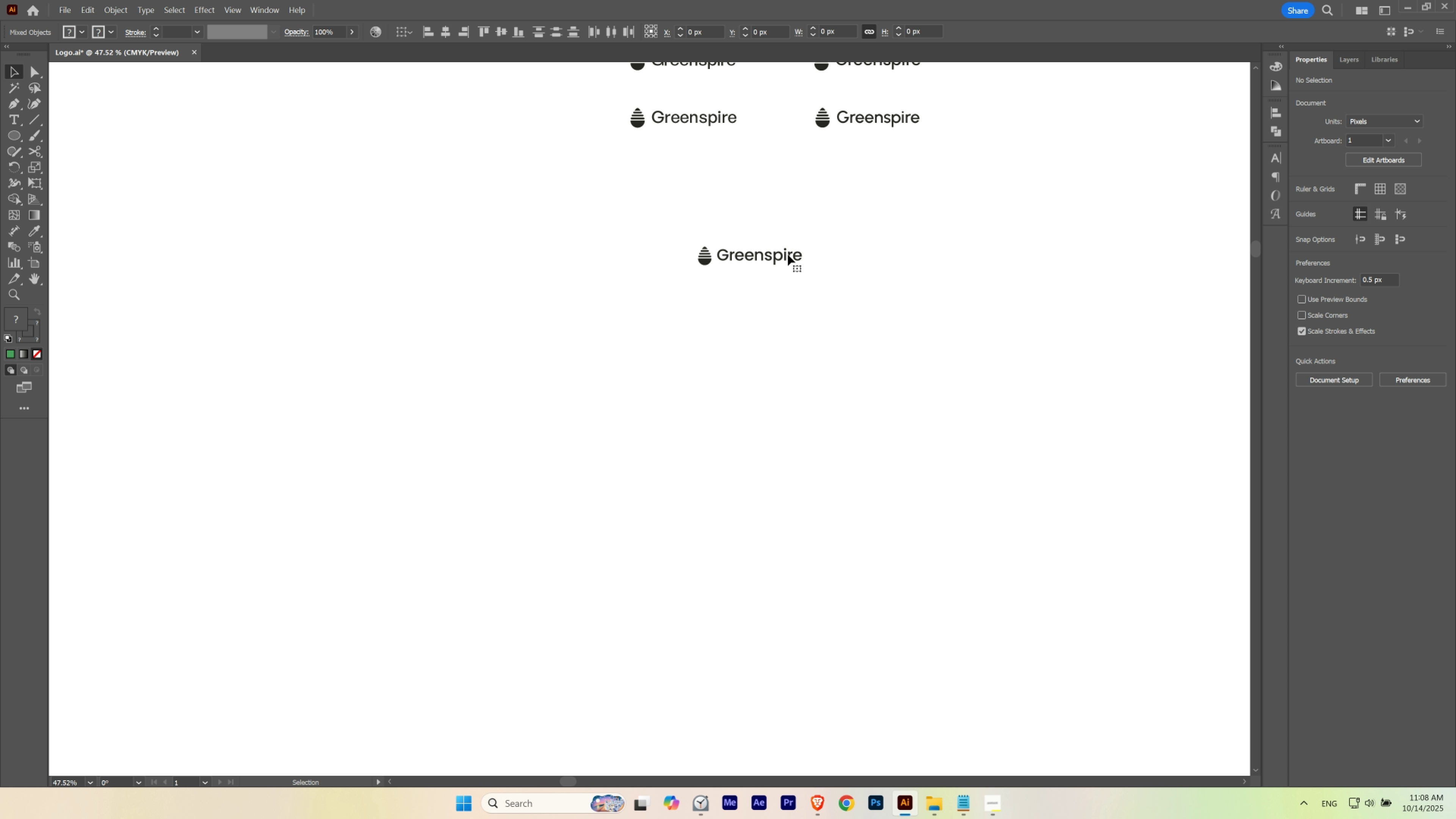 
hold_key(key=Space, duration=0.43)
 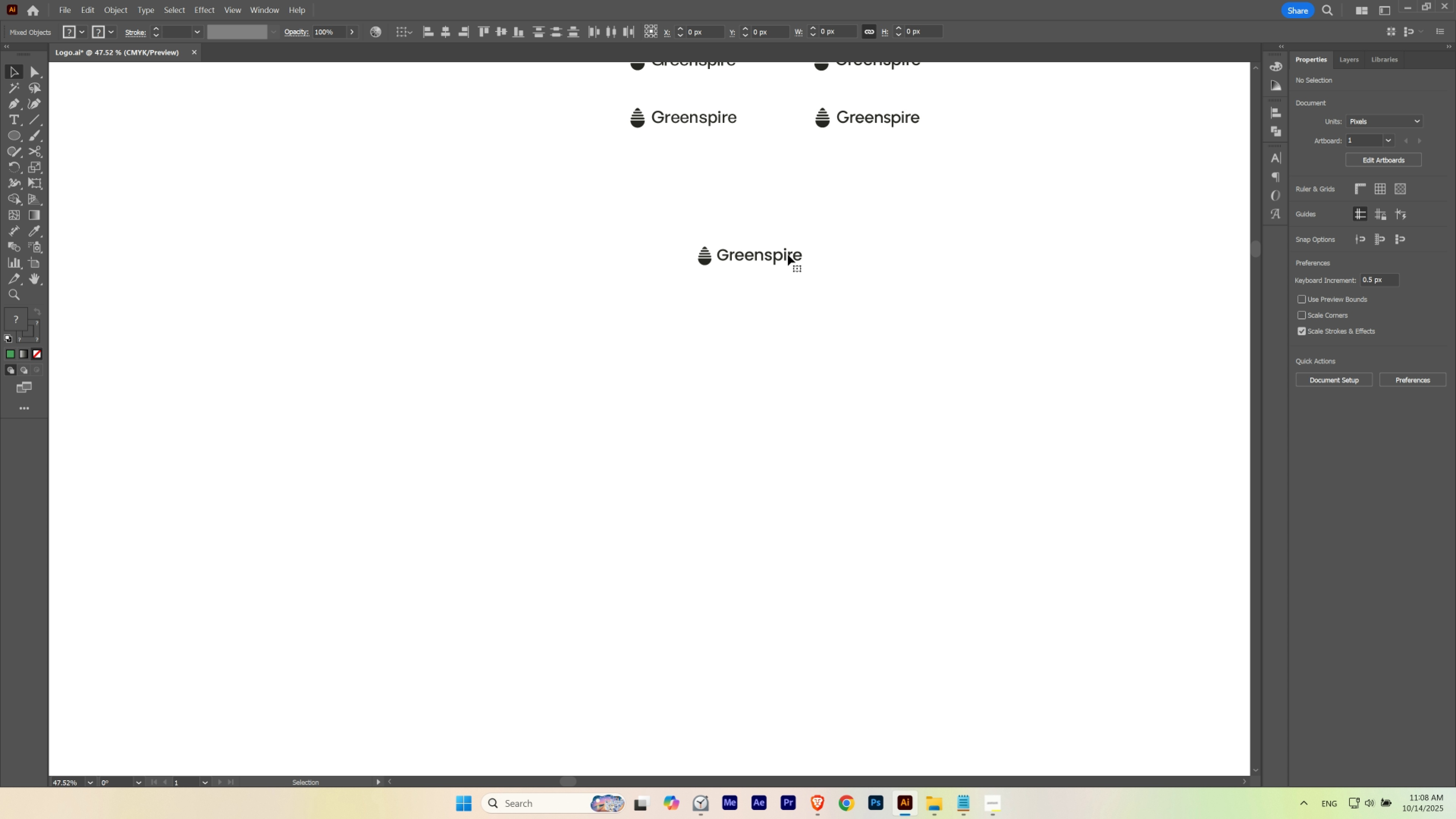 
hold_key(key=ShiftLeft, duration=0.57)
 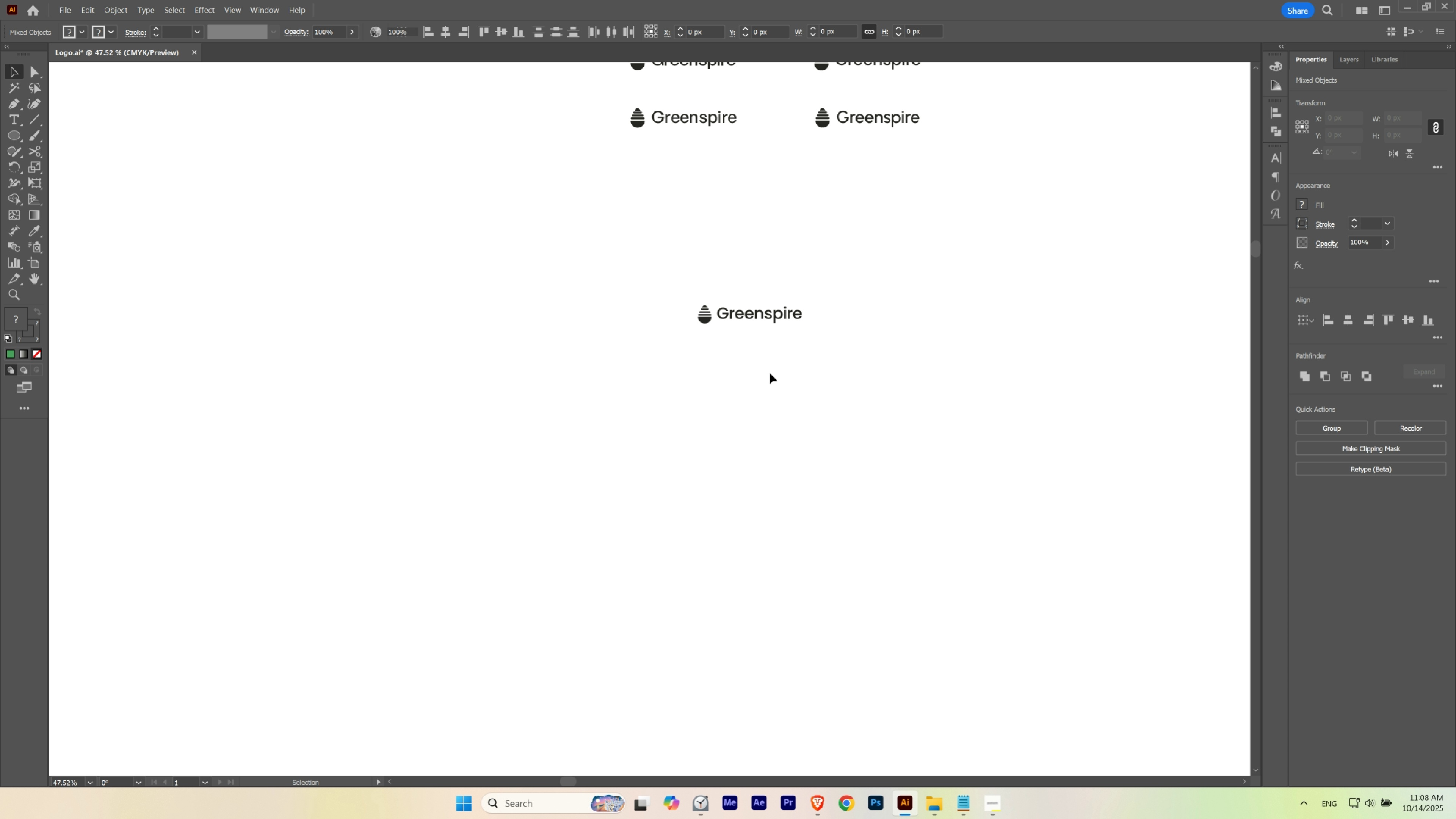 
hold_key(key=ControlLeft, duration=0.47)
 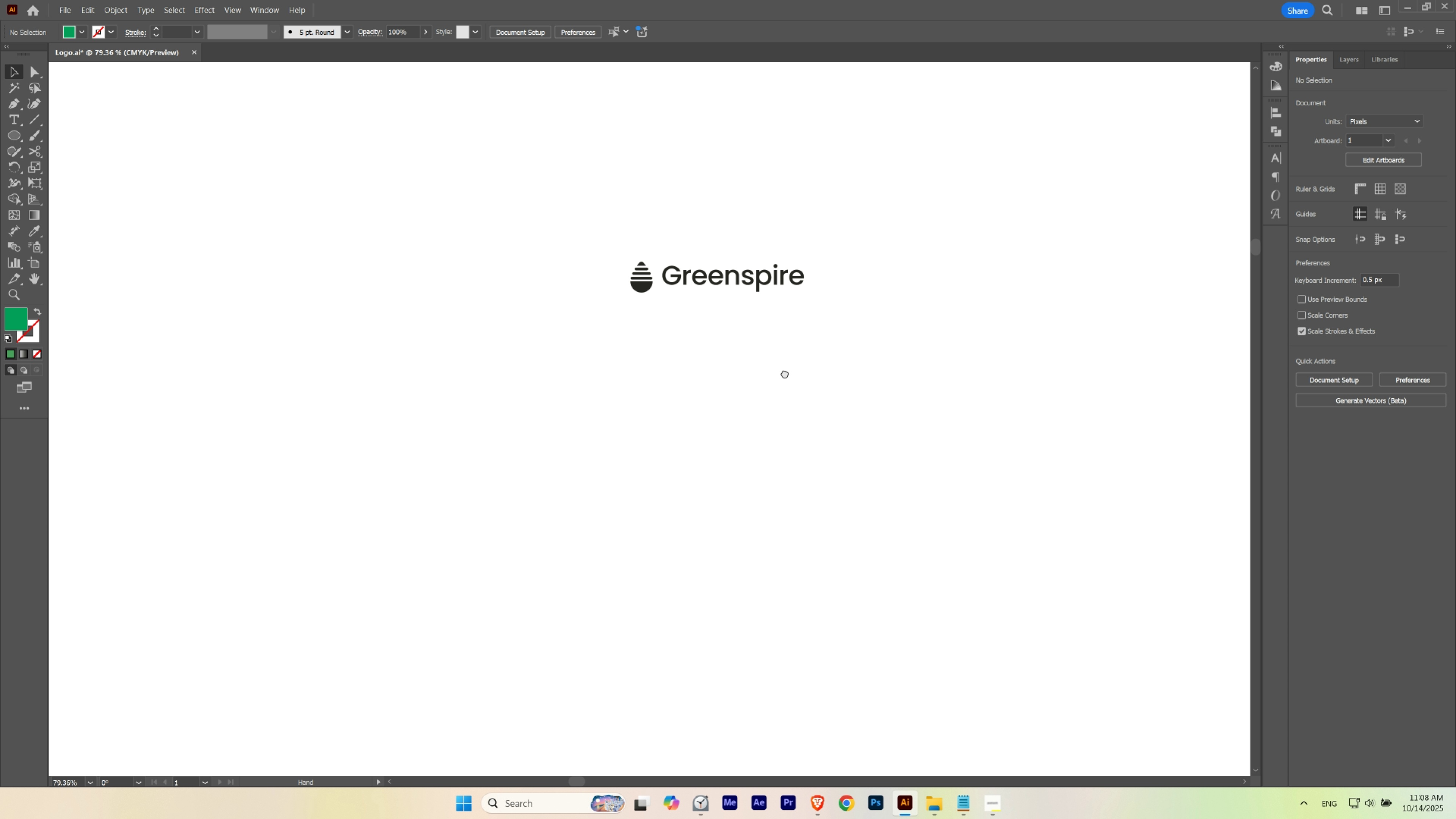 
hold_key(key=Space, duration=1.47)
 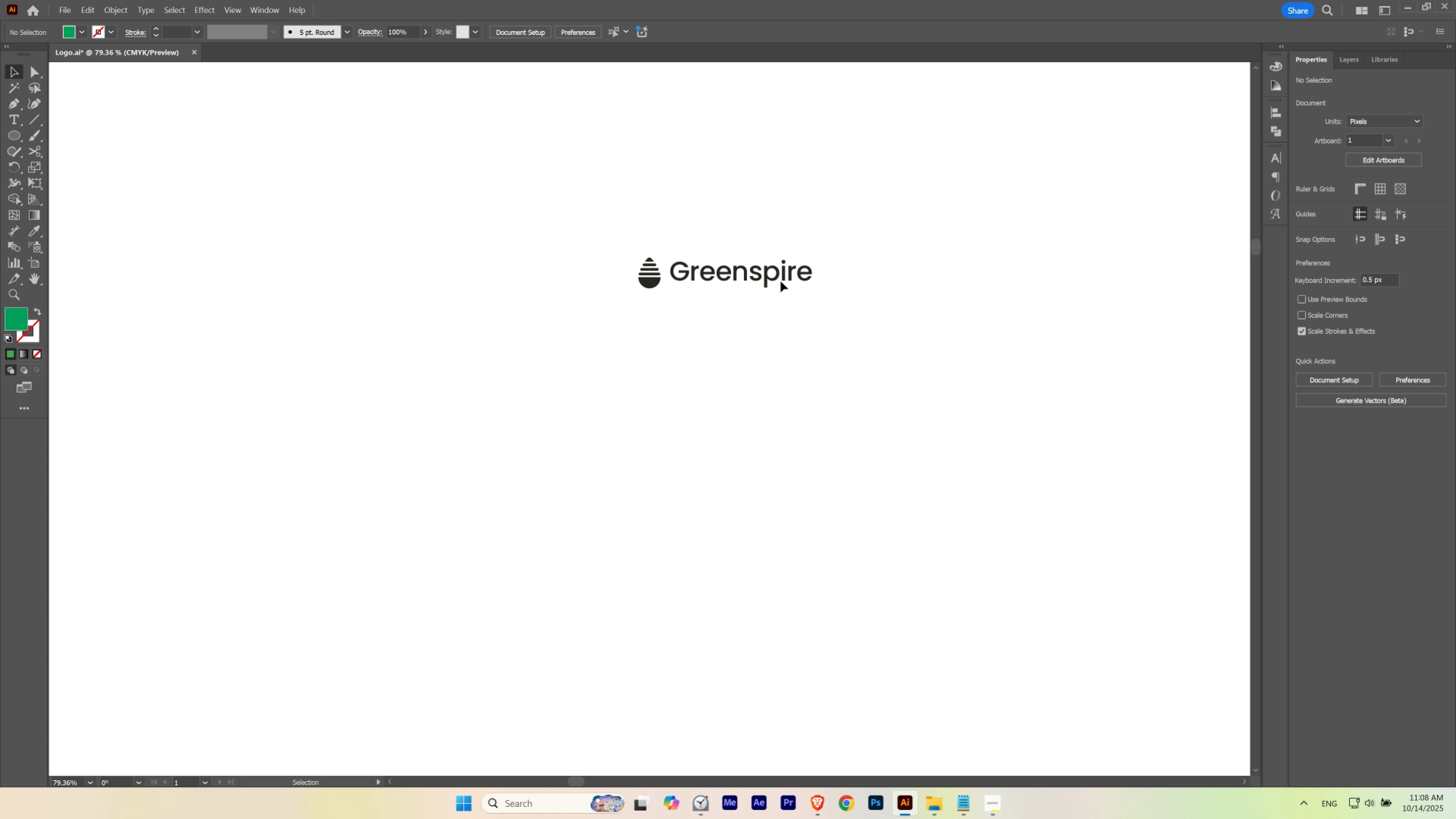 
left_click([781, 281])
 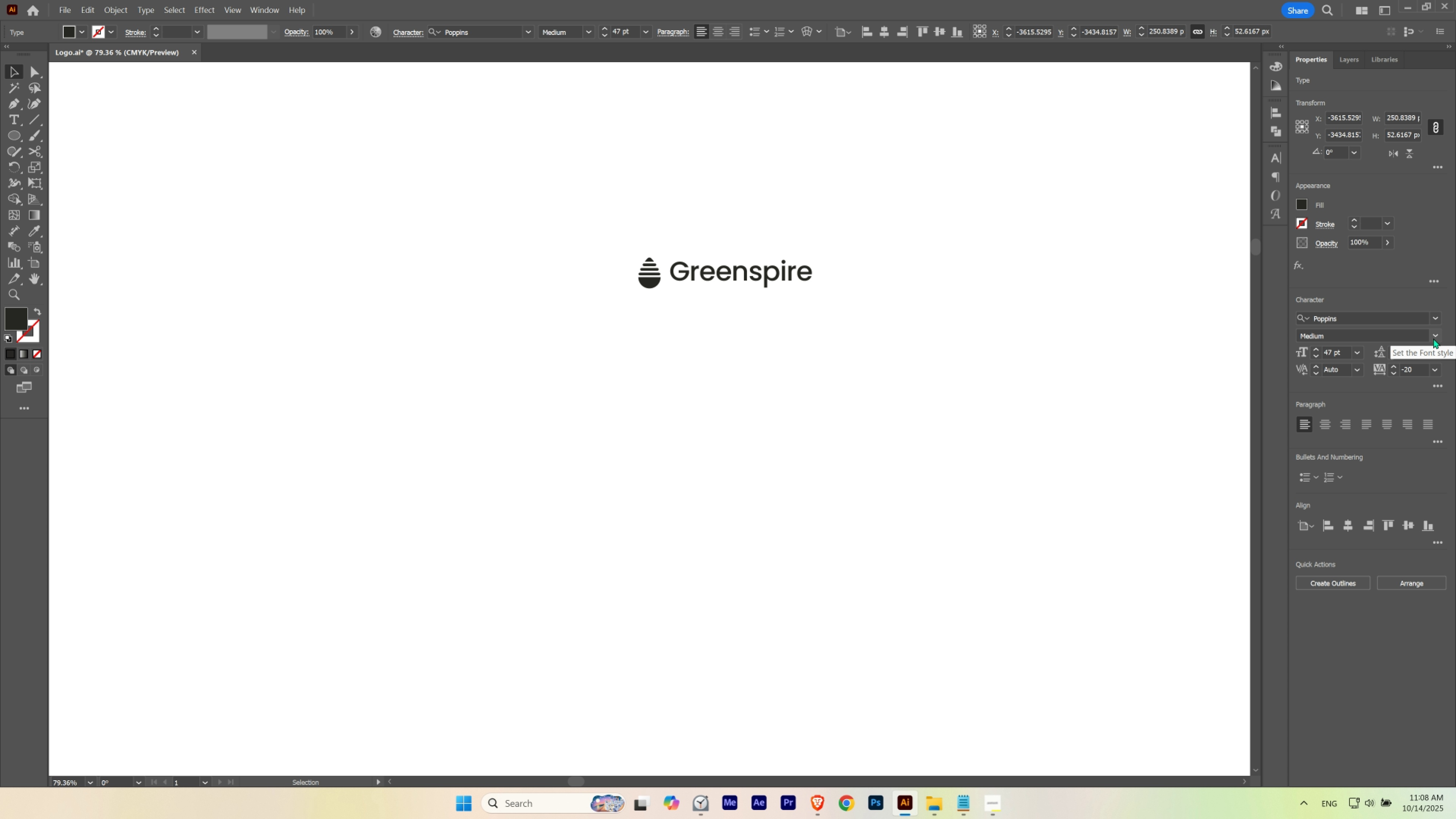 
left_click([1433, 337])
 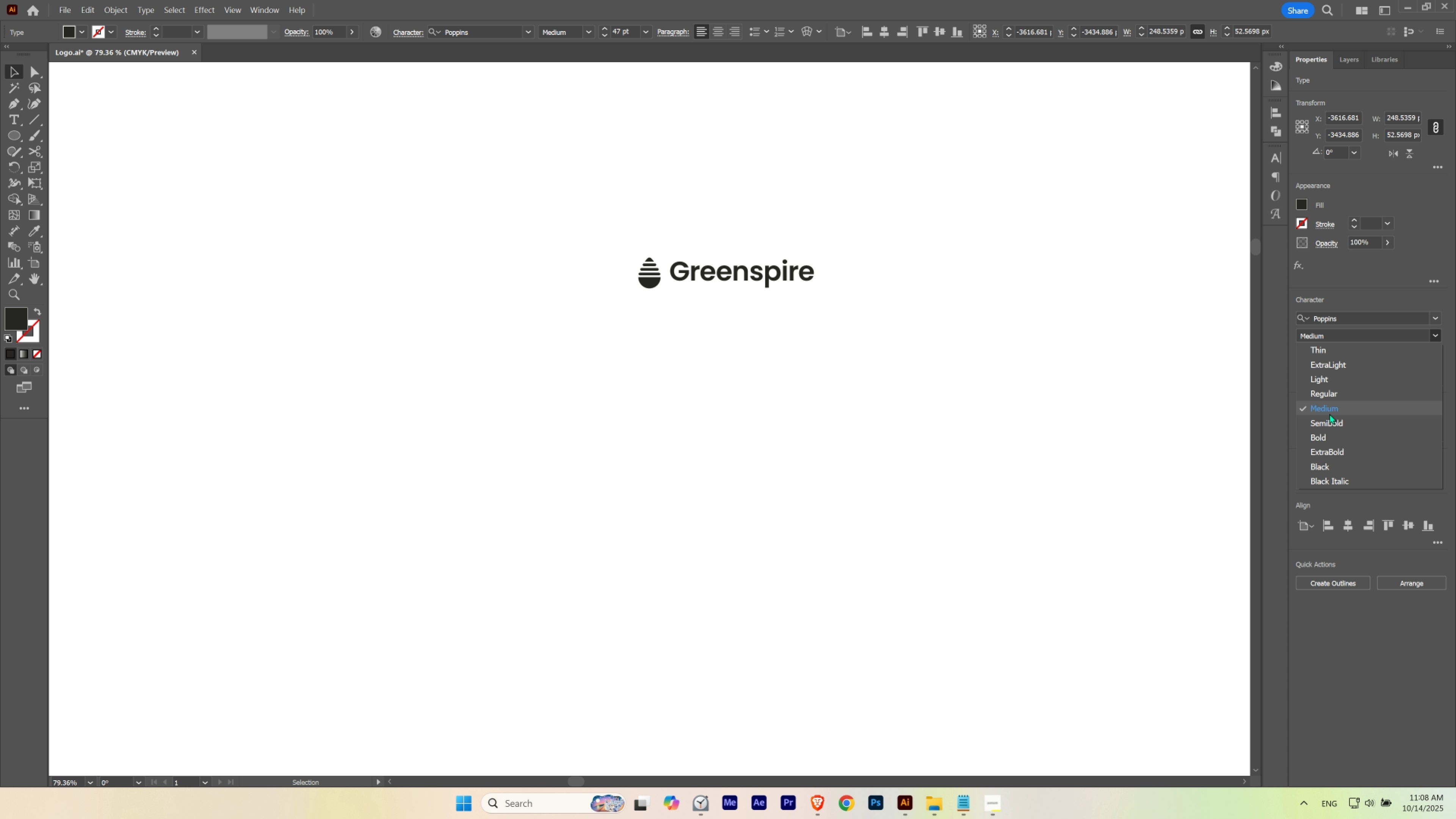 
wait(5.21)
 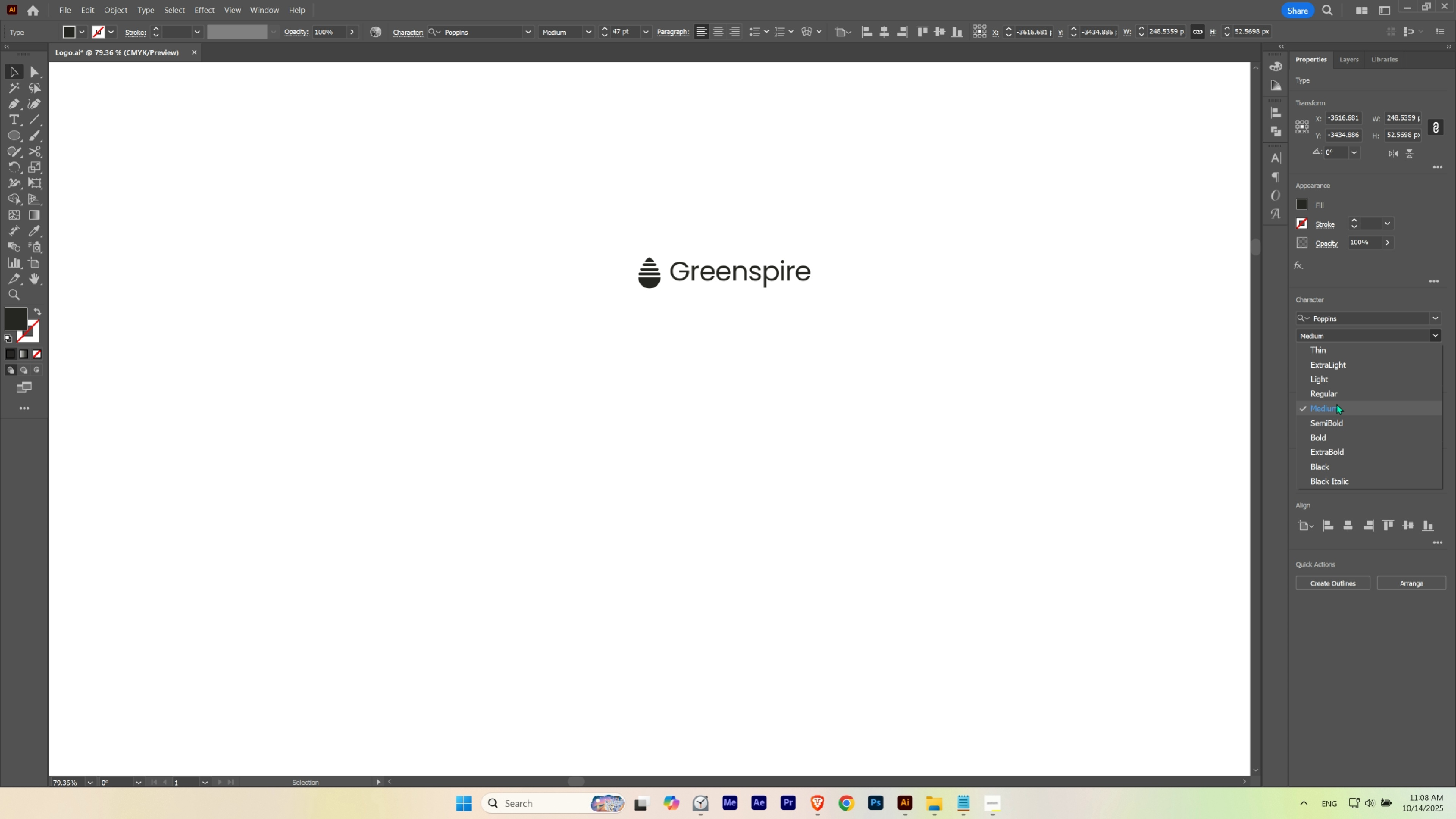 
left_click([1327, 408])
 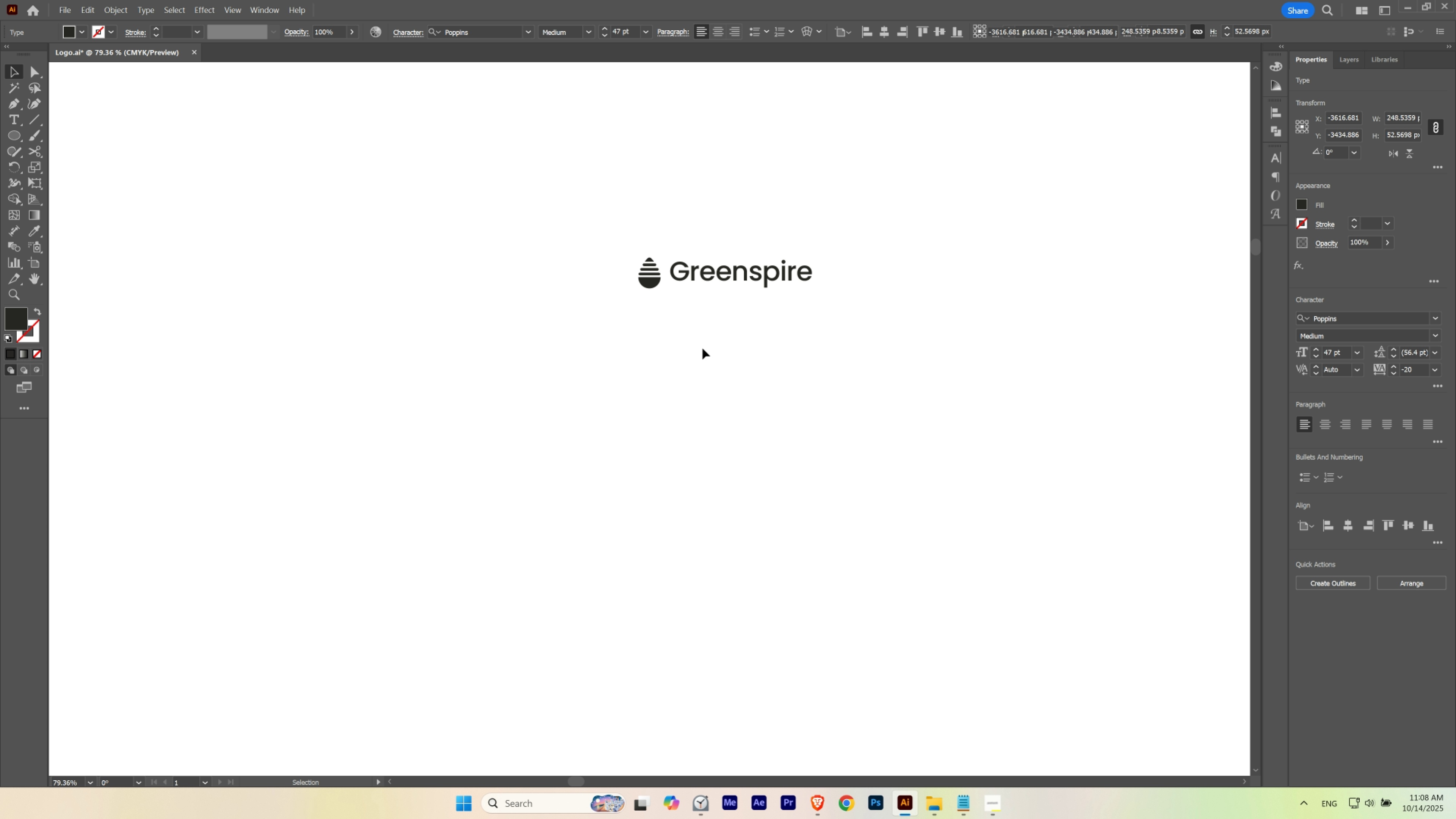 
left_click([702, 349])
 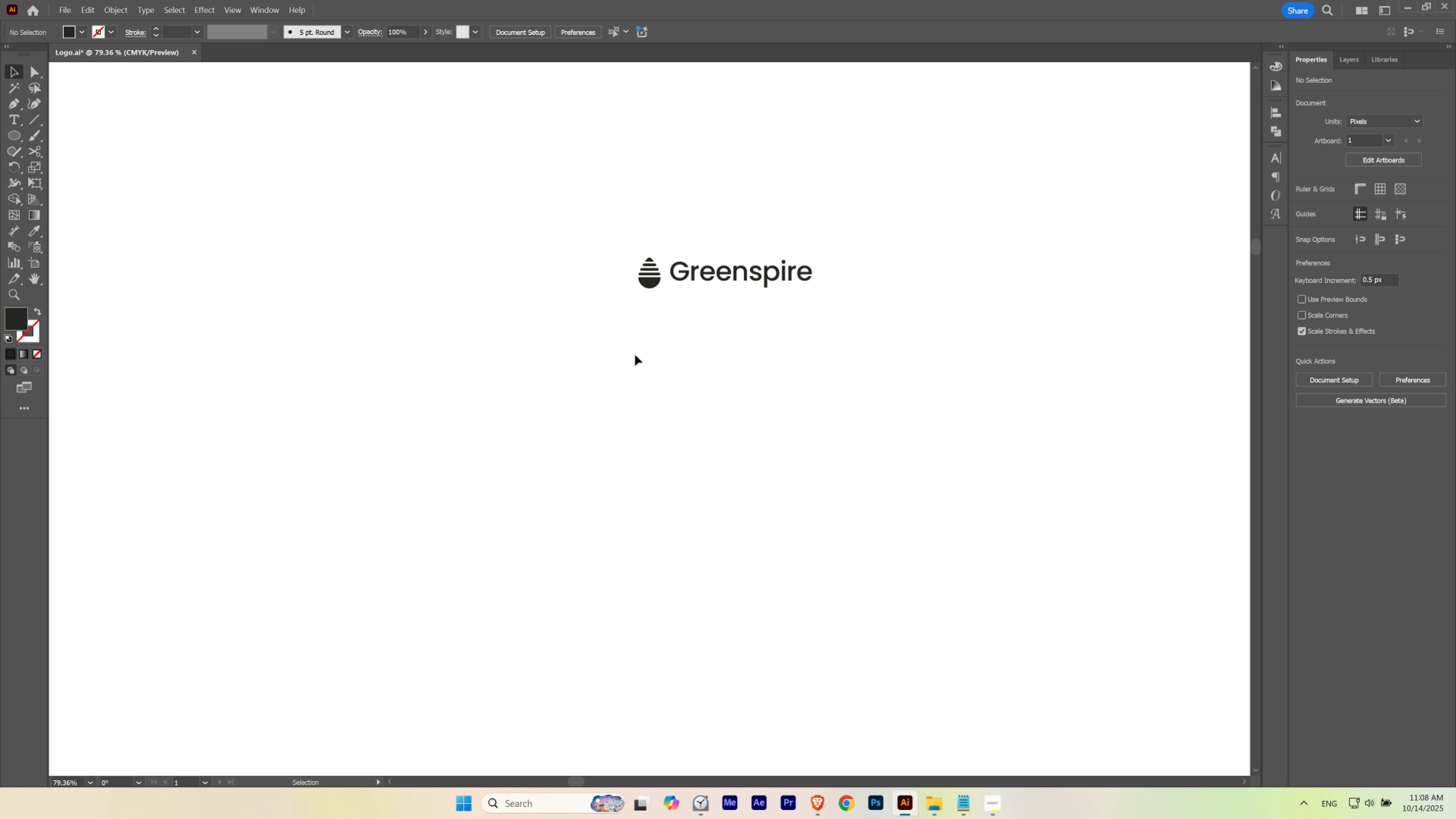 
left_click([635, 354])
 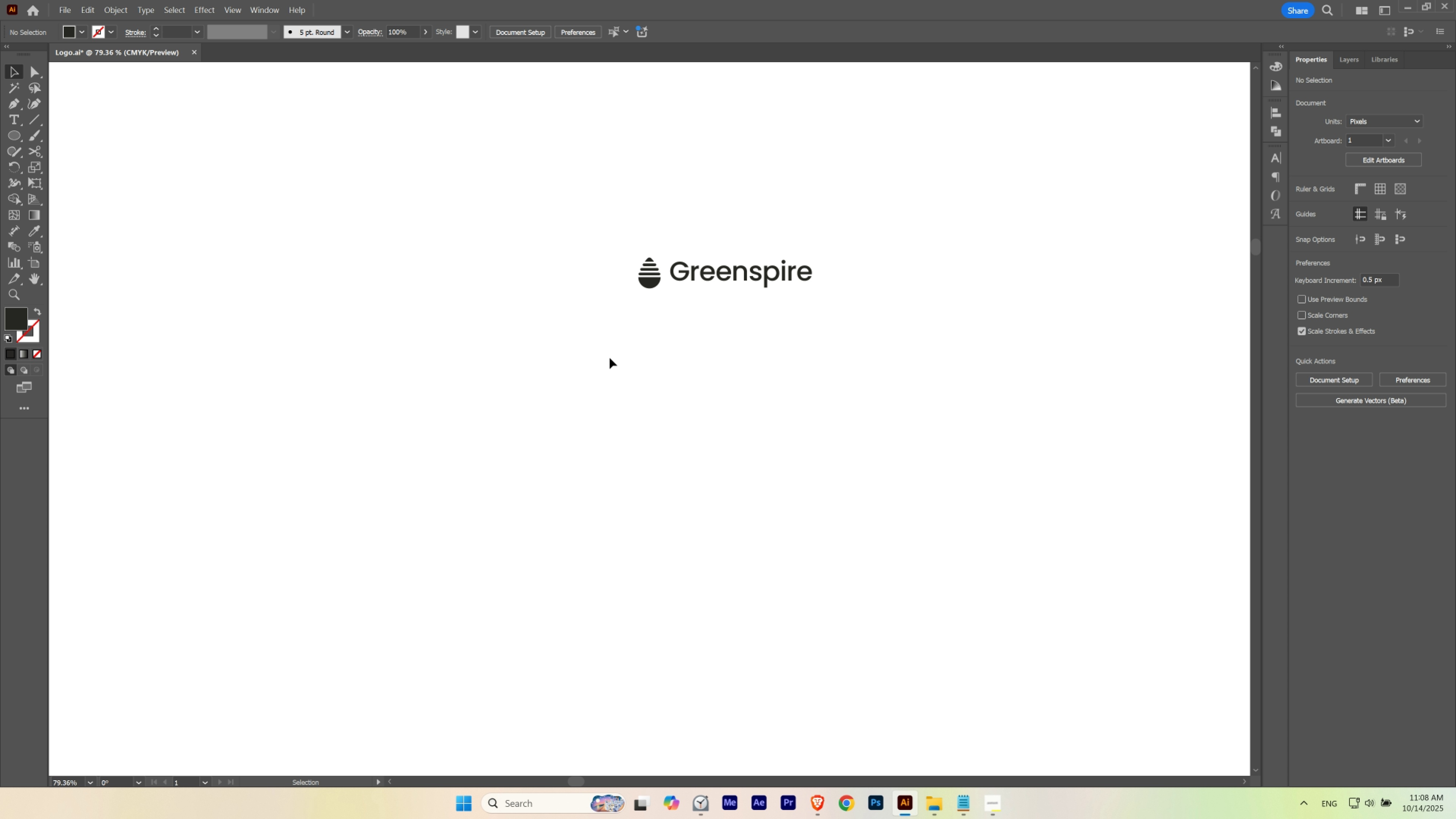 
left_click([608, 357])
 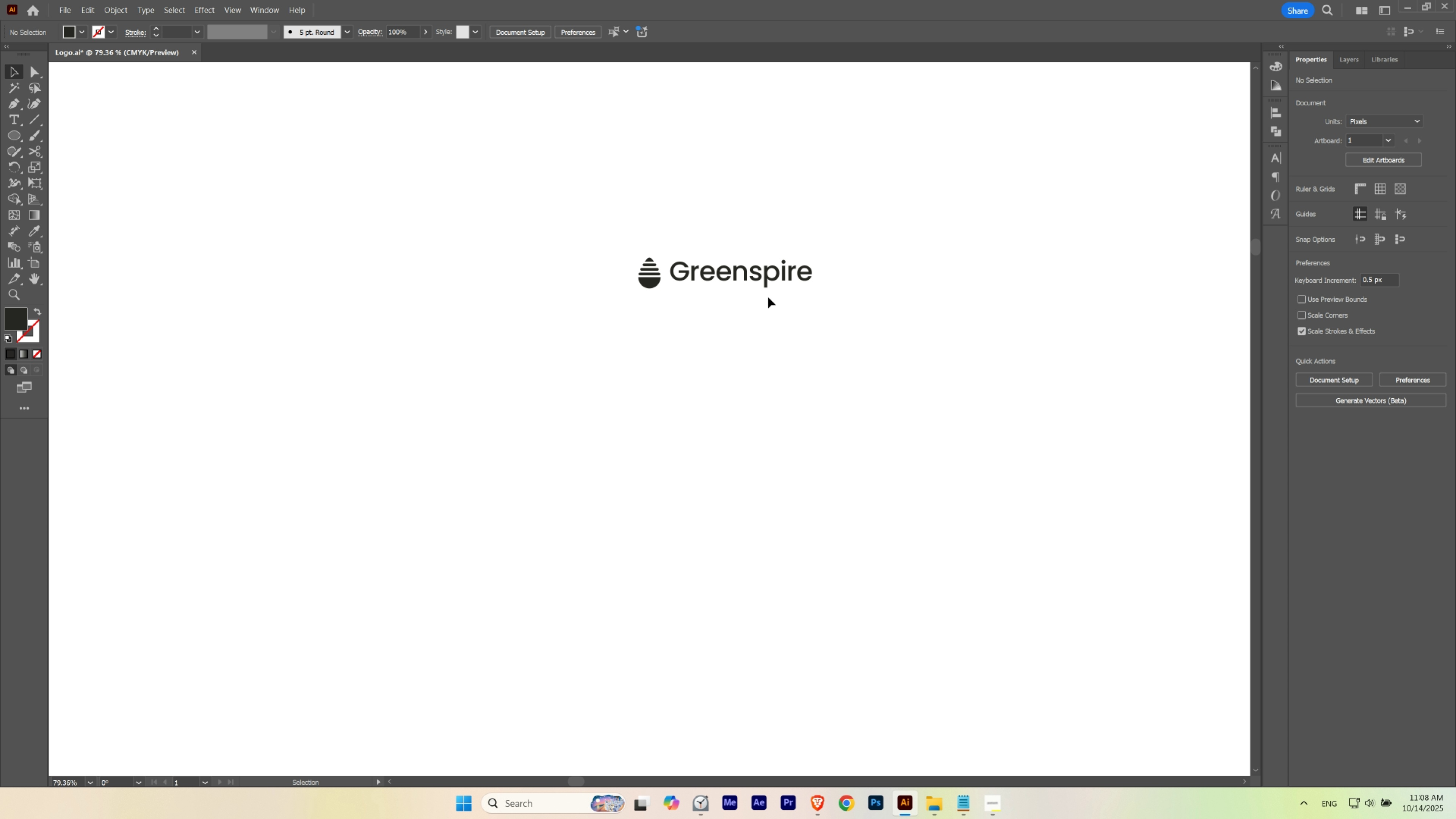 
left_click([777, 279])
 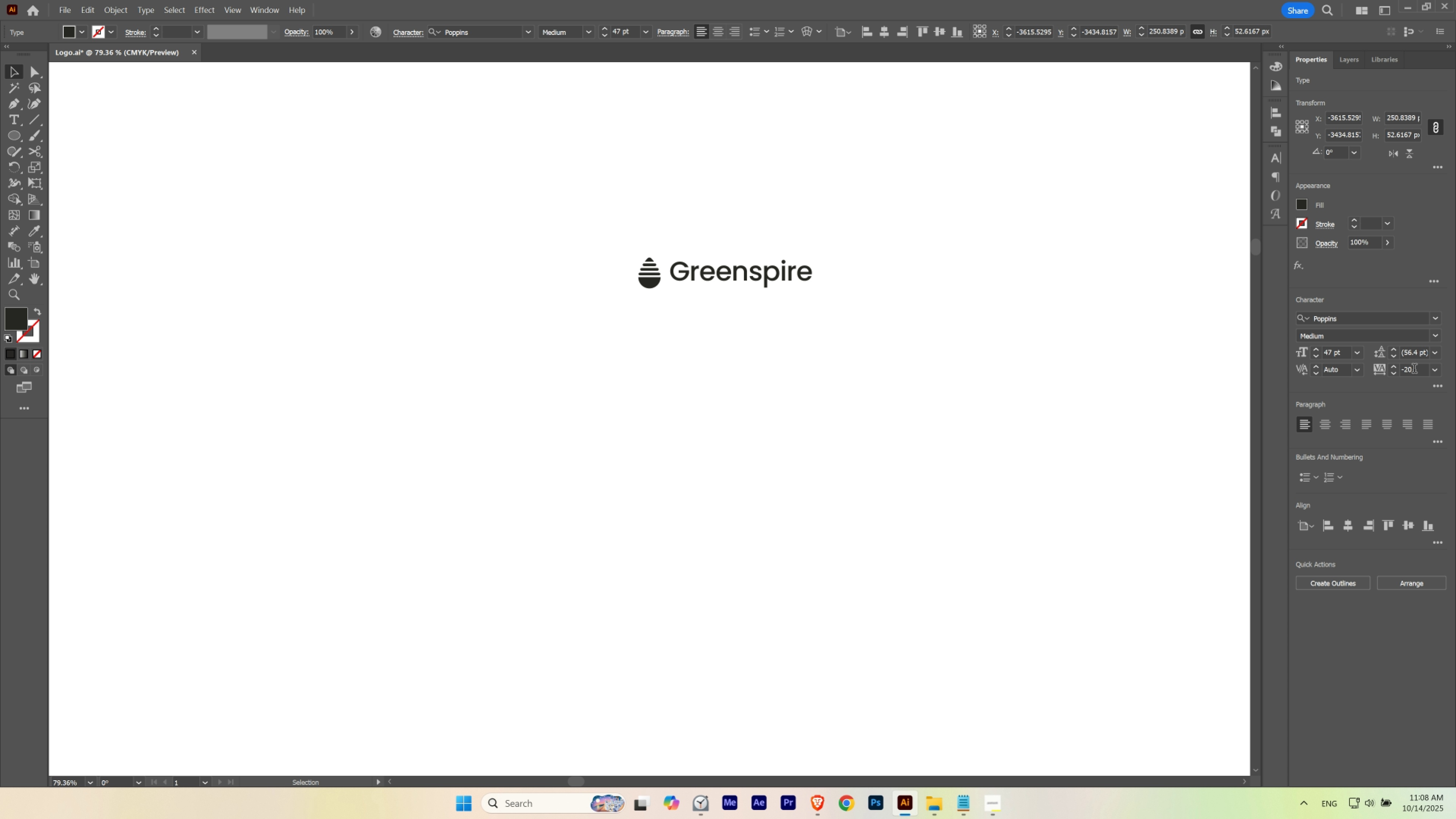 
hold_key(key=ShiftLeft, duration=1.53)
scroll: coordinate [1414, 370], scroll_direction: down, amount: 1.0
 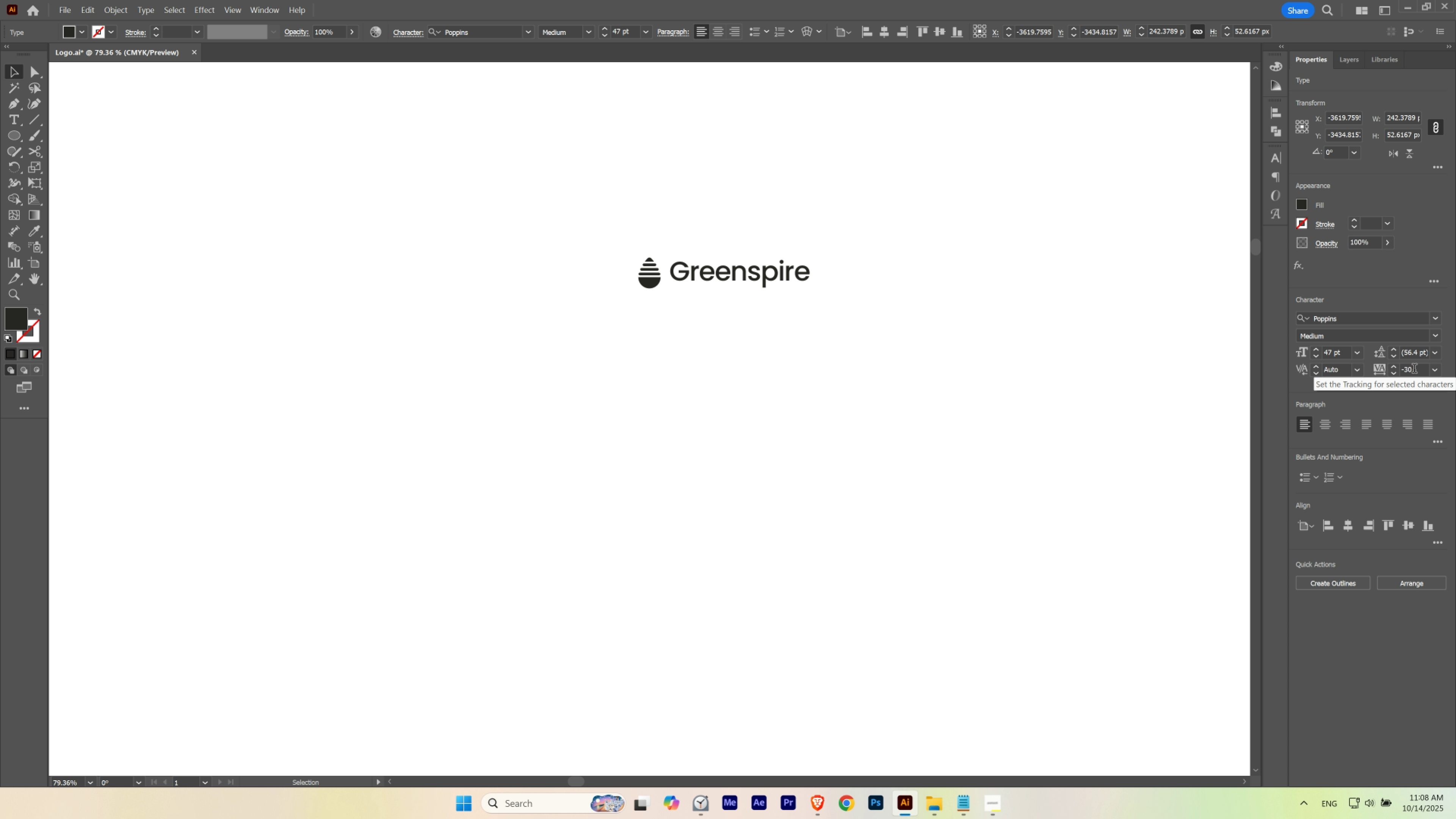 
hold_key(key=ShiftLeft, duration=1.52)
 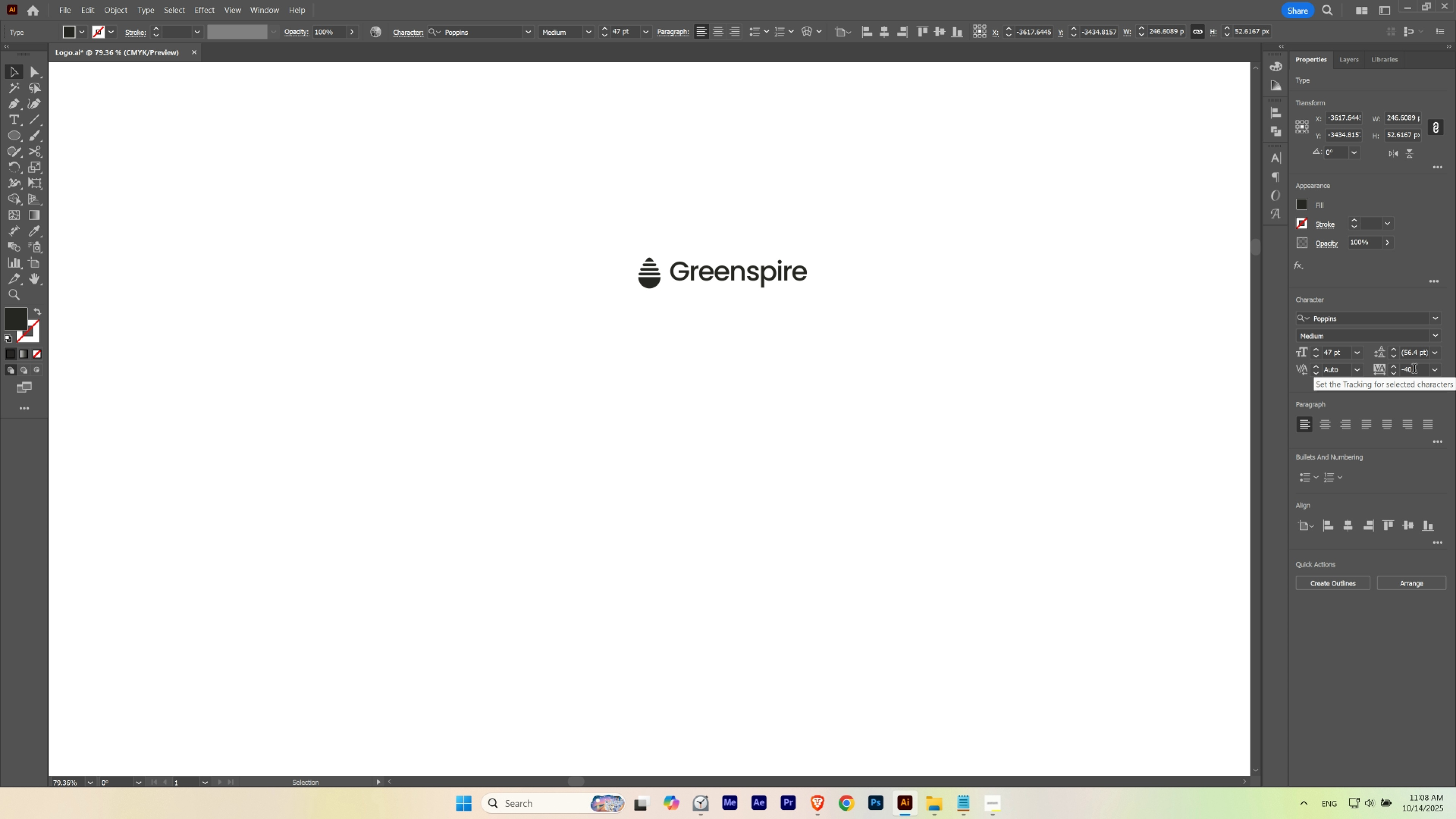 
hold_key(key=ShiftLeft, duration=1.51)
 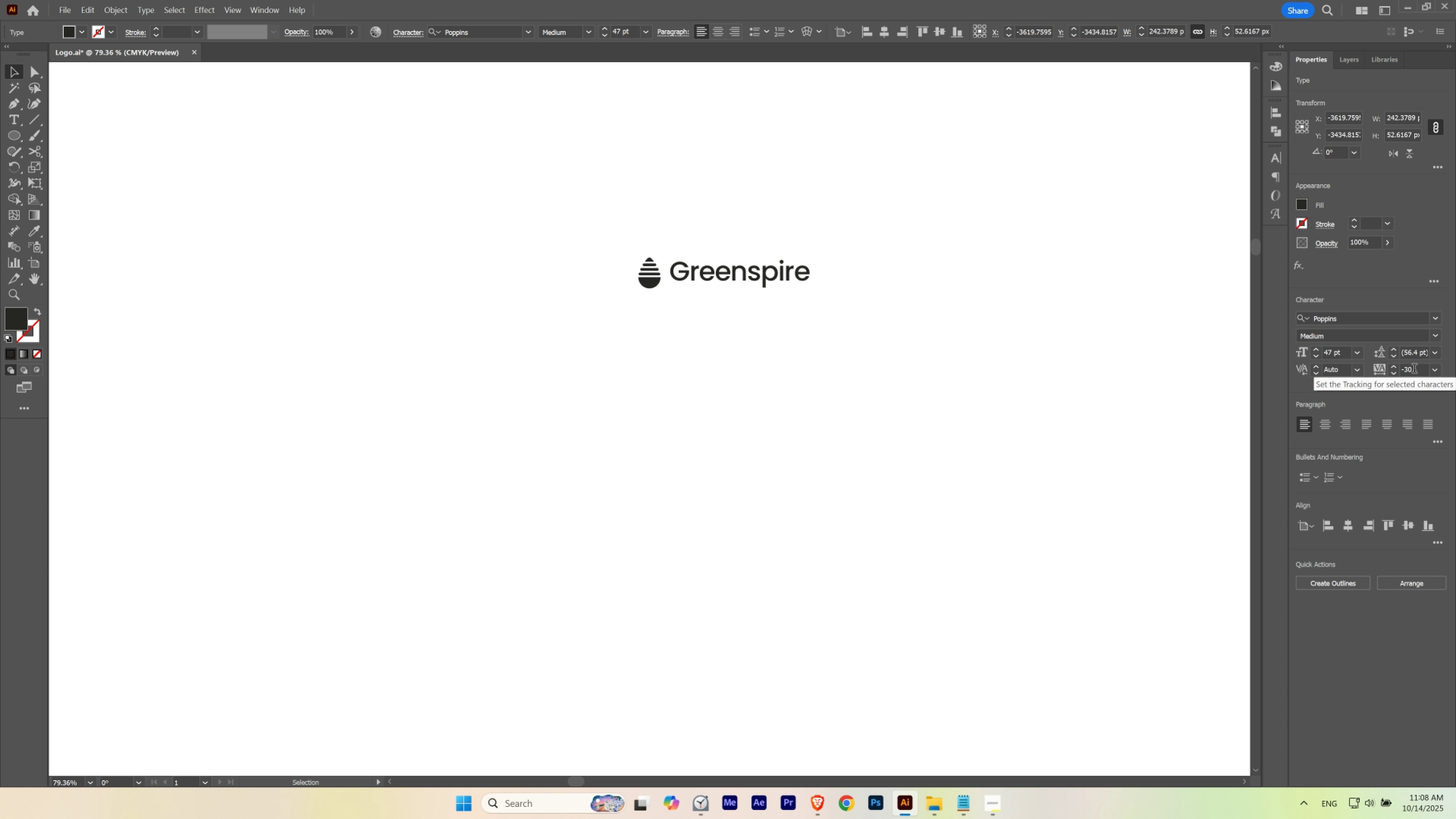 
hold_key(key=ShiftLeft, duration=1.52)
scroll: coordinate [1414, 370], scroll_direction: none, amount: 0.0
 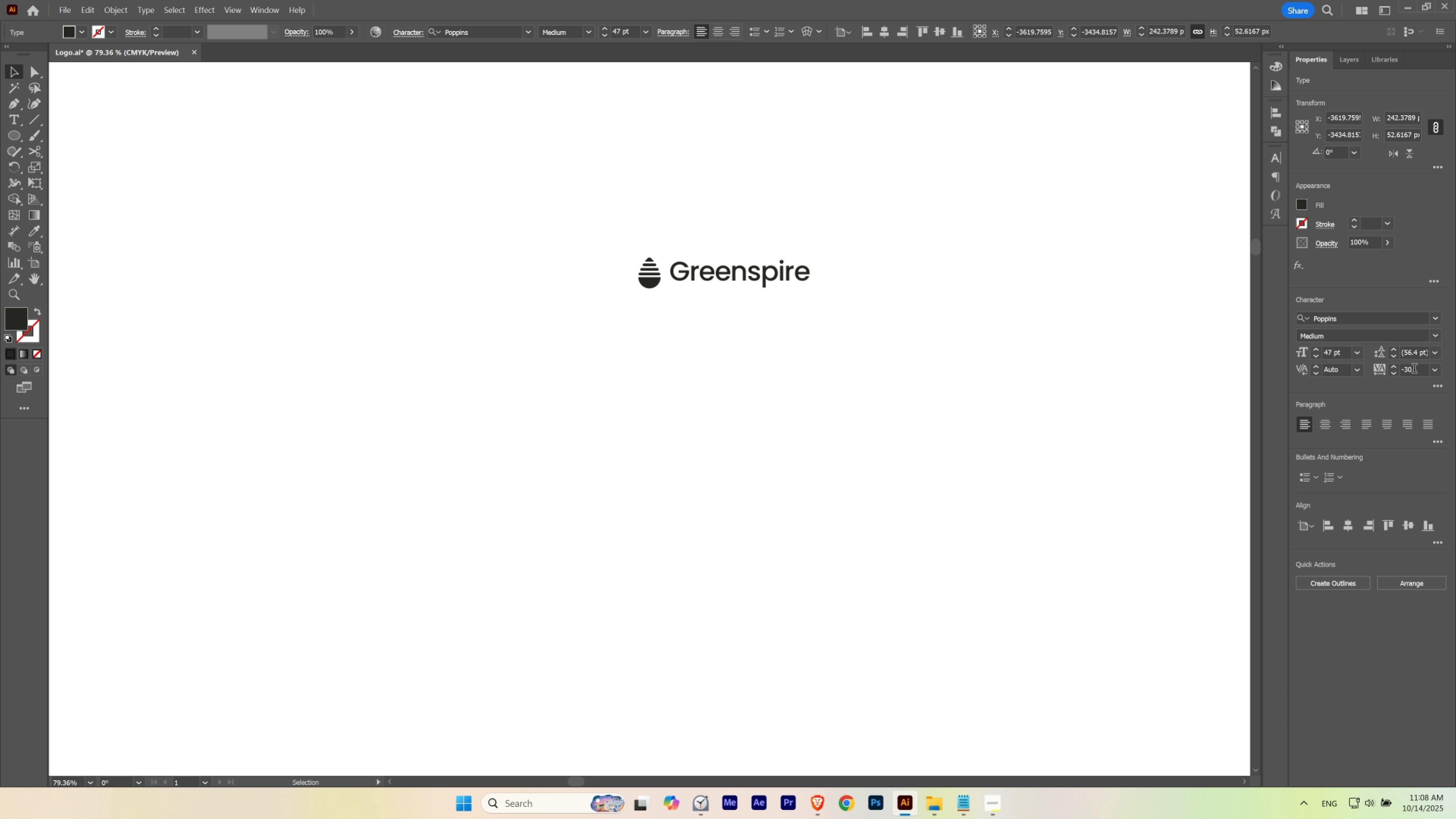 
hold_key(key=ShiftLeft, duration=1.52)
scroll: coordinate [1414, 370], scroll_direction: none, amount: 0.0
 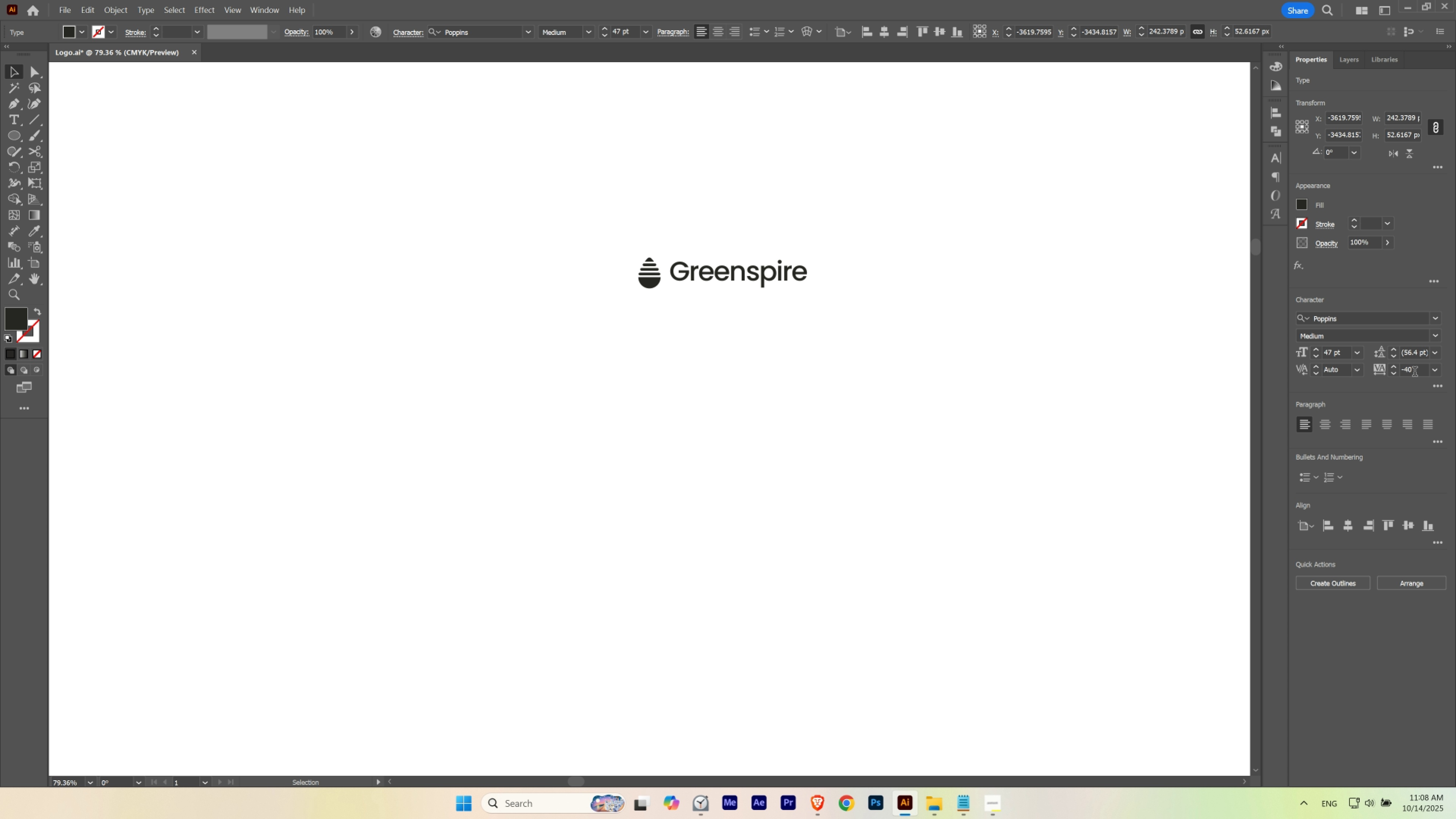 
hold_key(key=ShiftLeft, duration=1.31)
 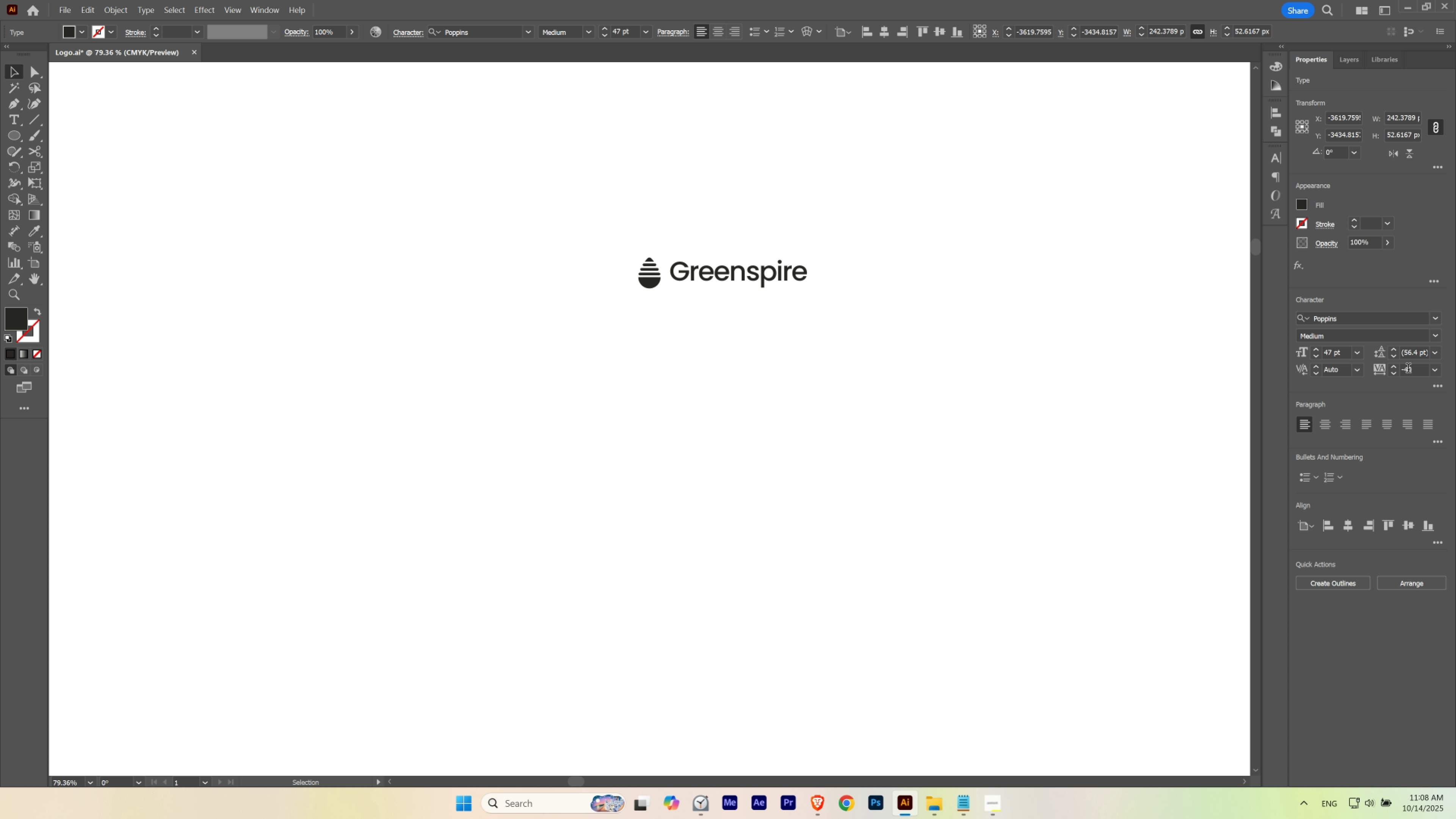 
scroll: coordinate [1407, 370], scroll_direction: up, amount: 2.0
 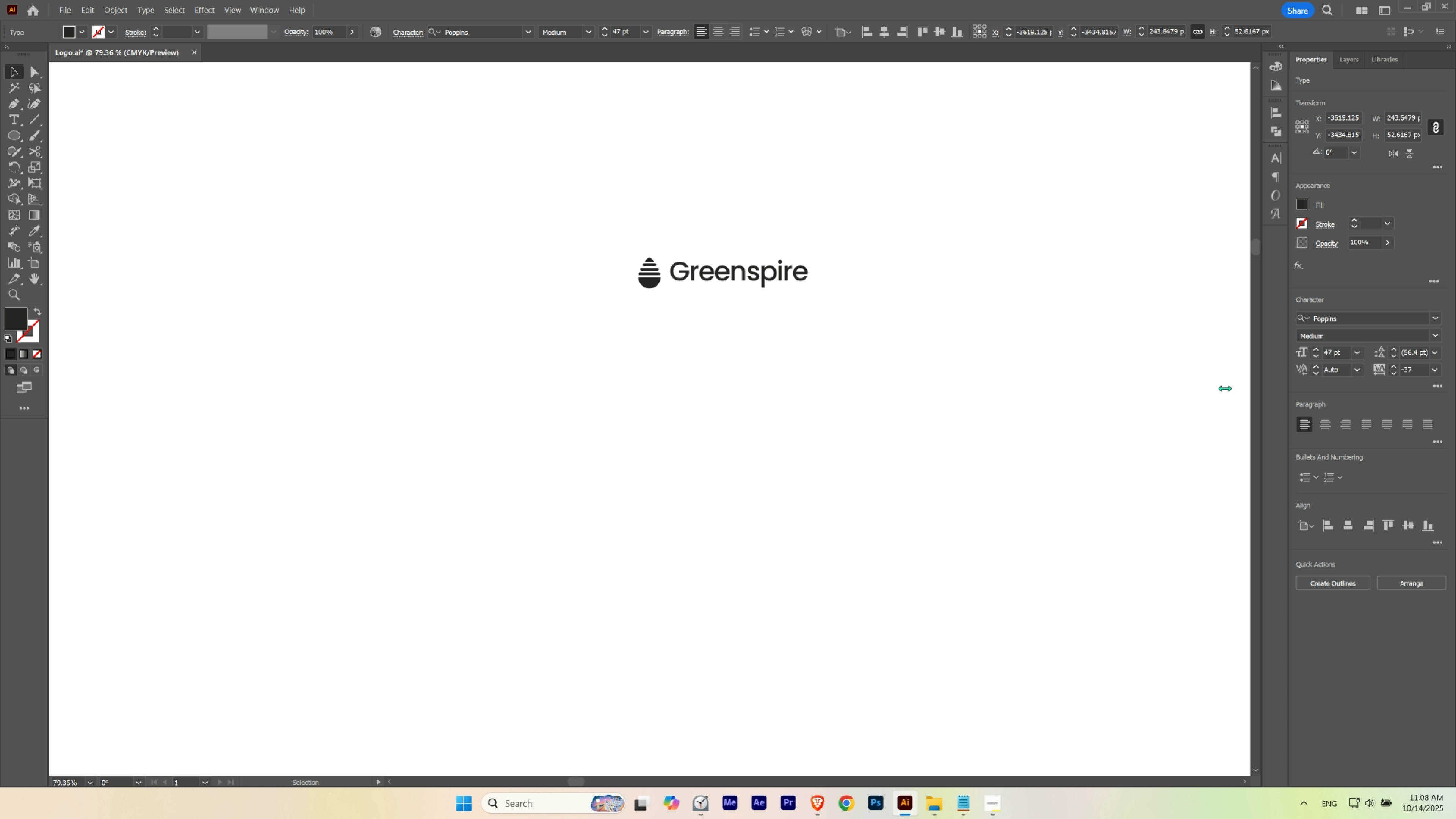 
left_click([940, 401])
 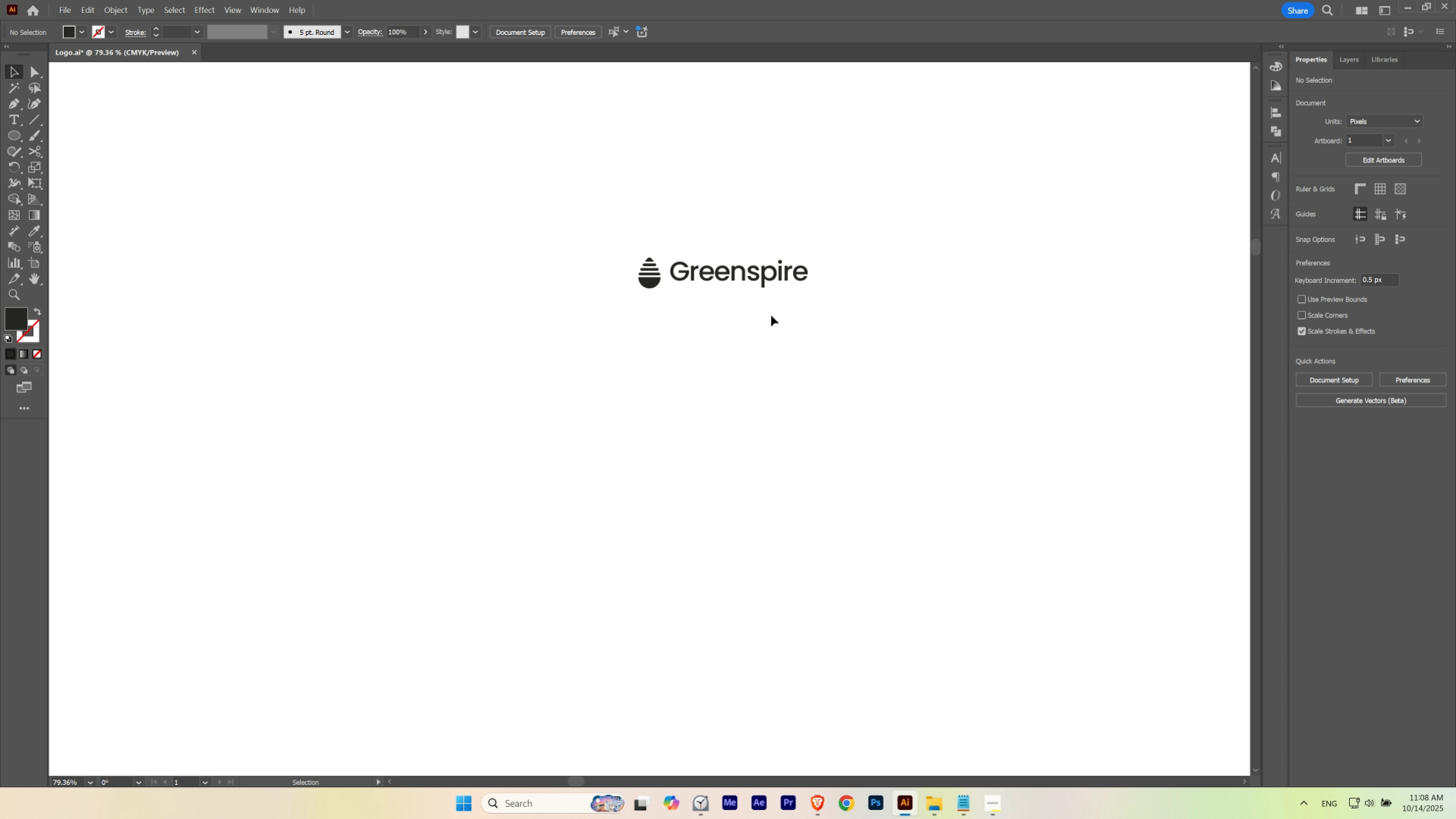 
hold_key(key=ControlLeft, duration=0.58)
 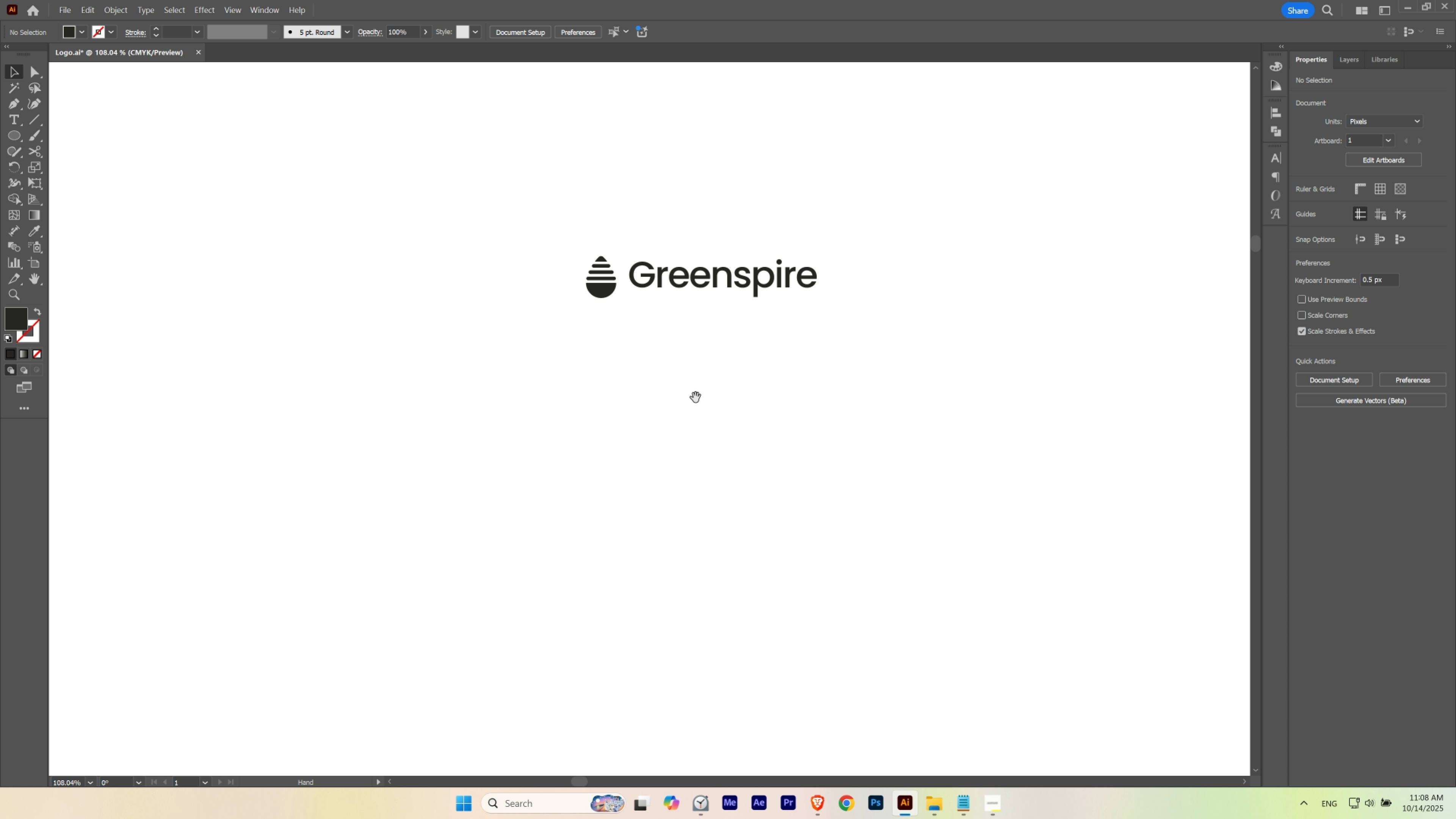 
hold_key(key=Space, duration=1.11)
 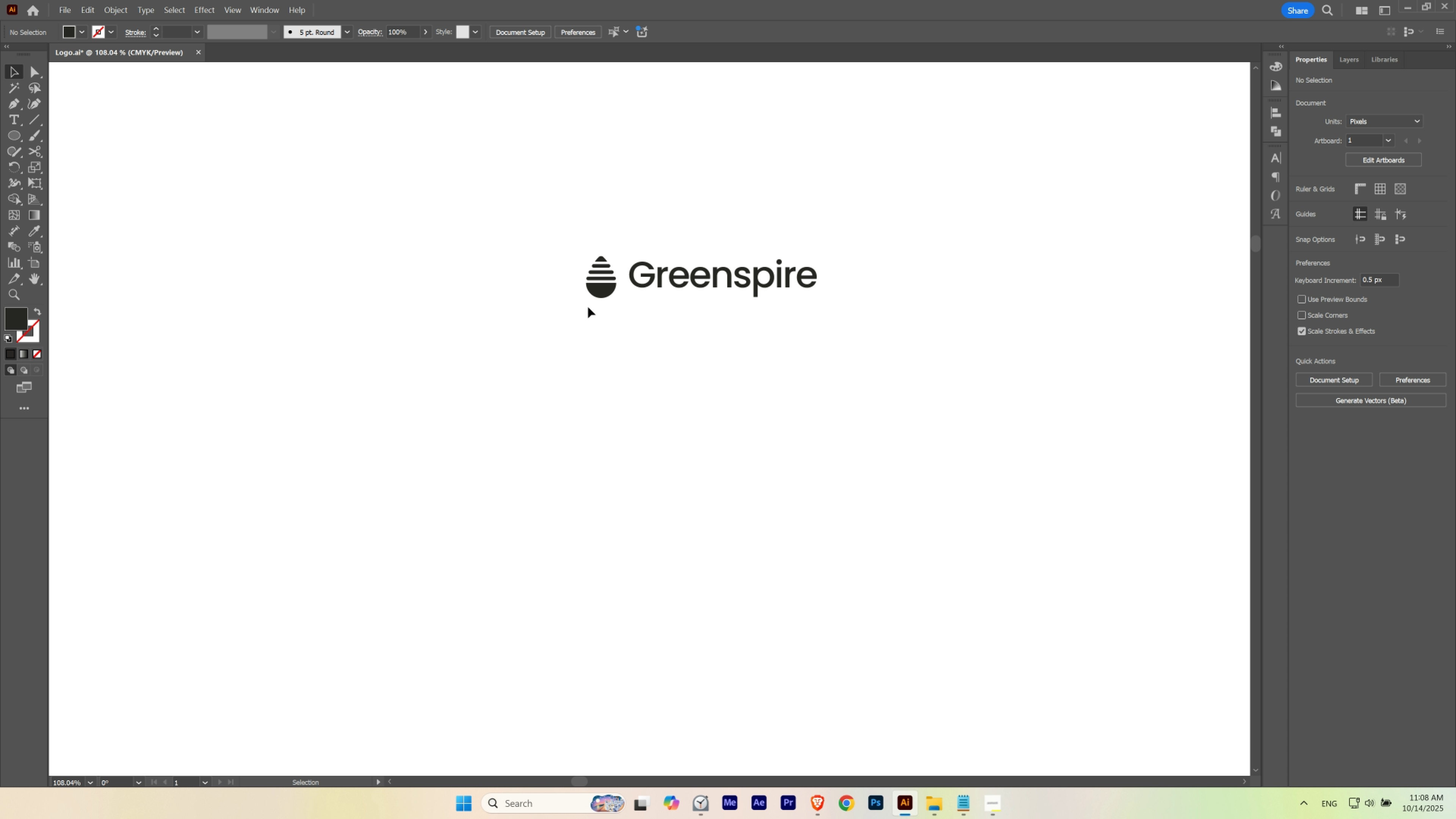 
left_click([595, 291])
 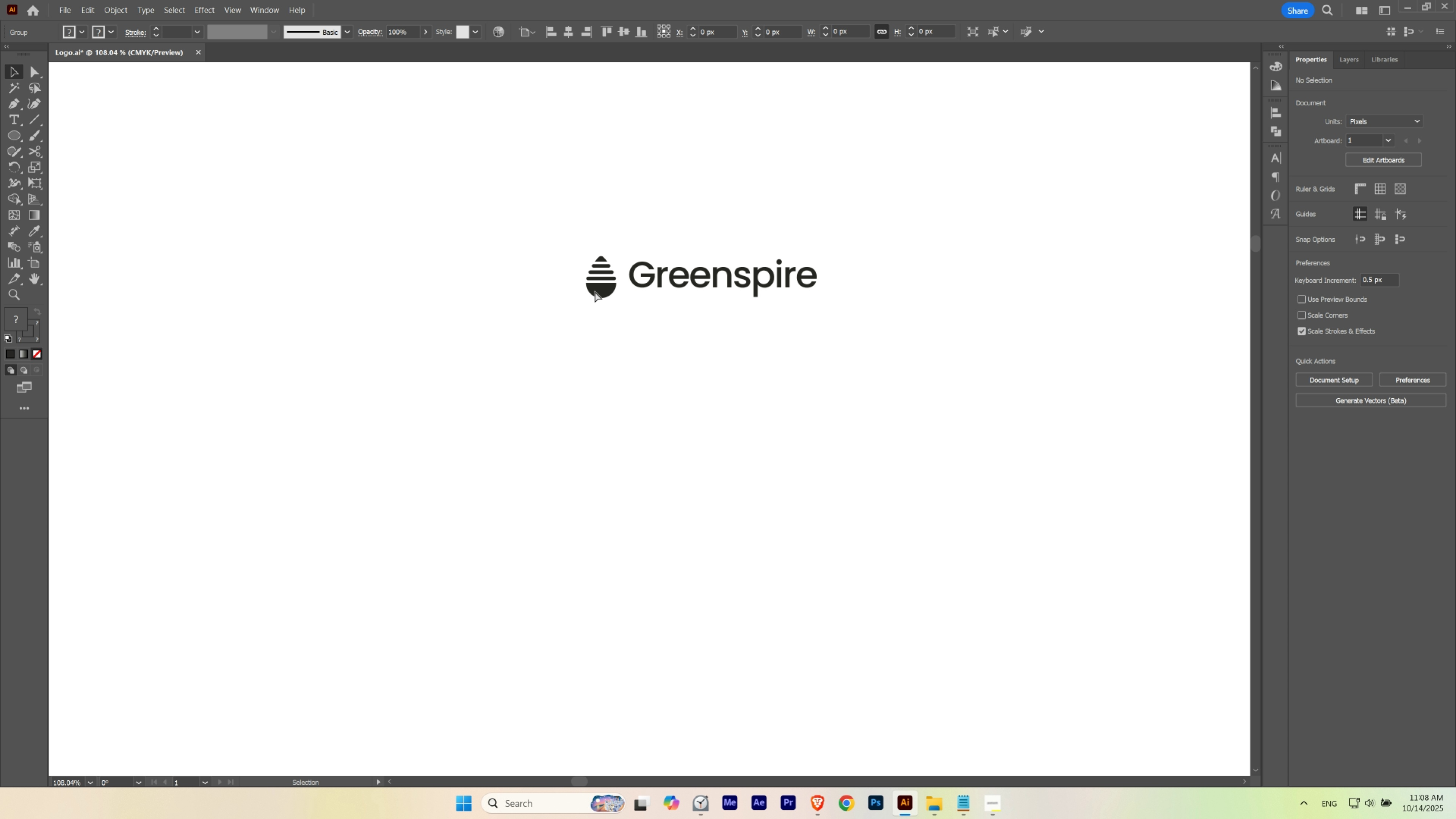 
key(Control+3)
 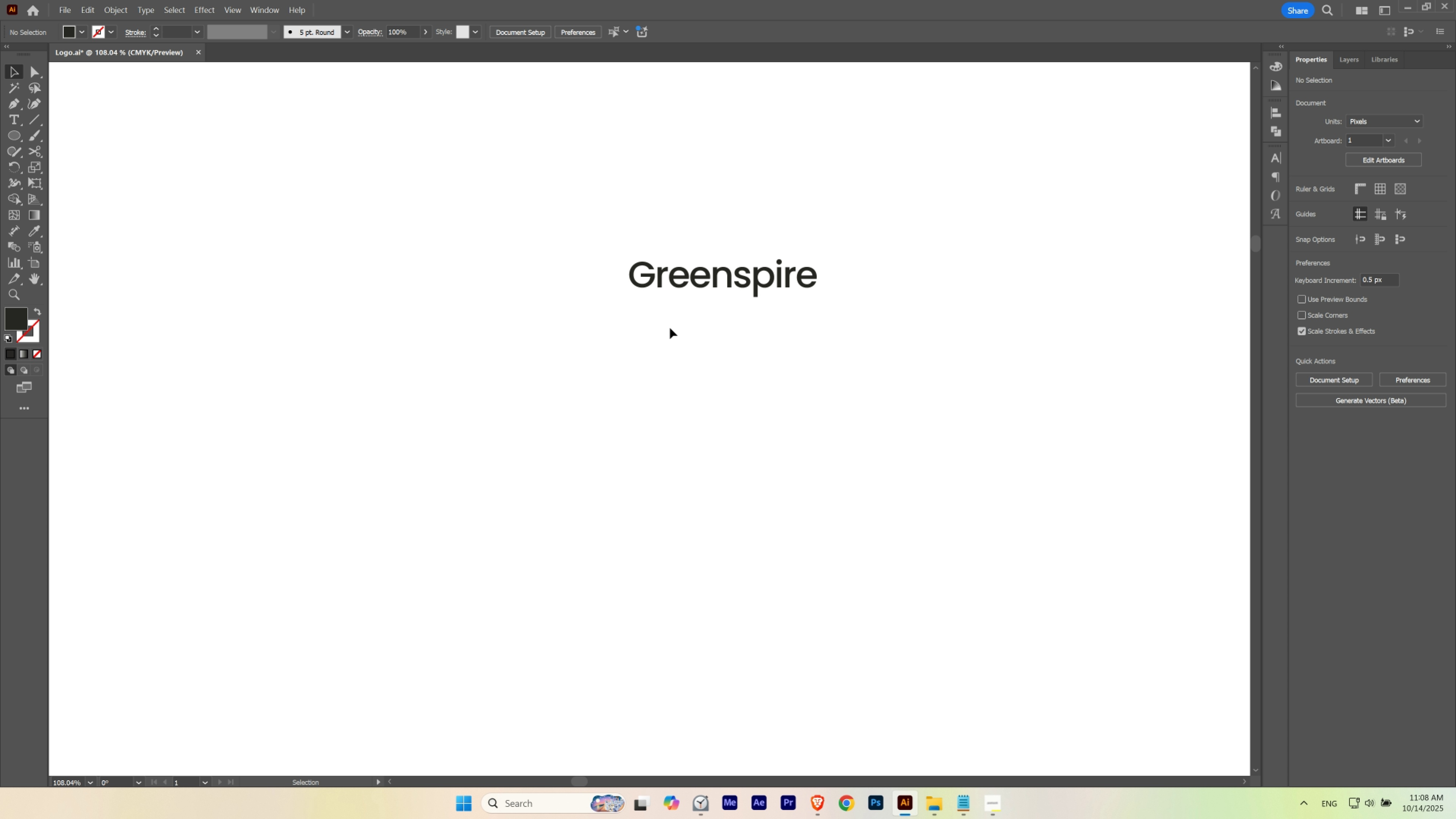 
left_click([670, 328])
 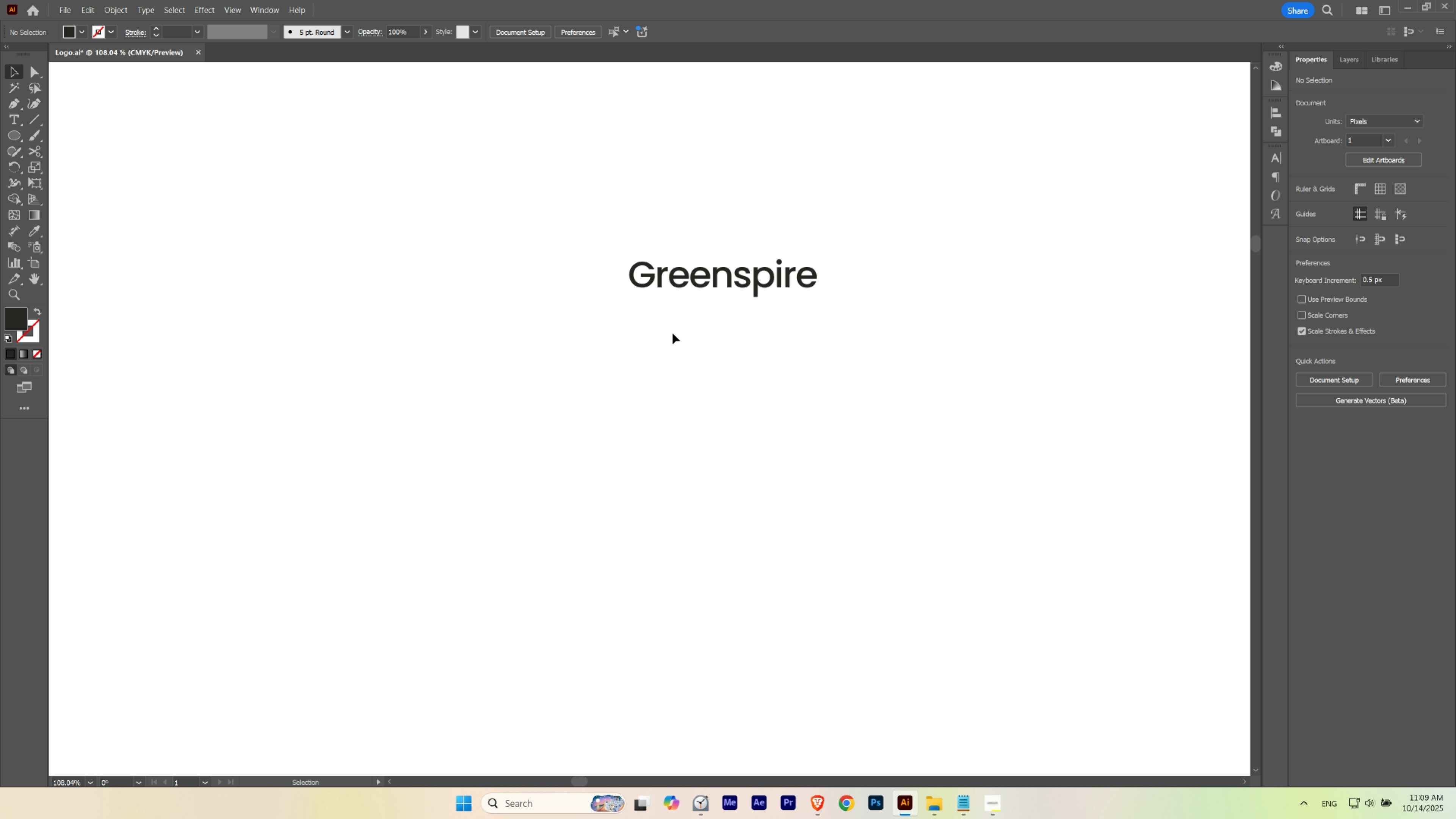 
key(T)
 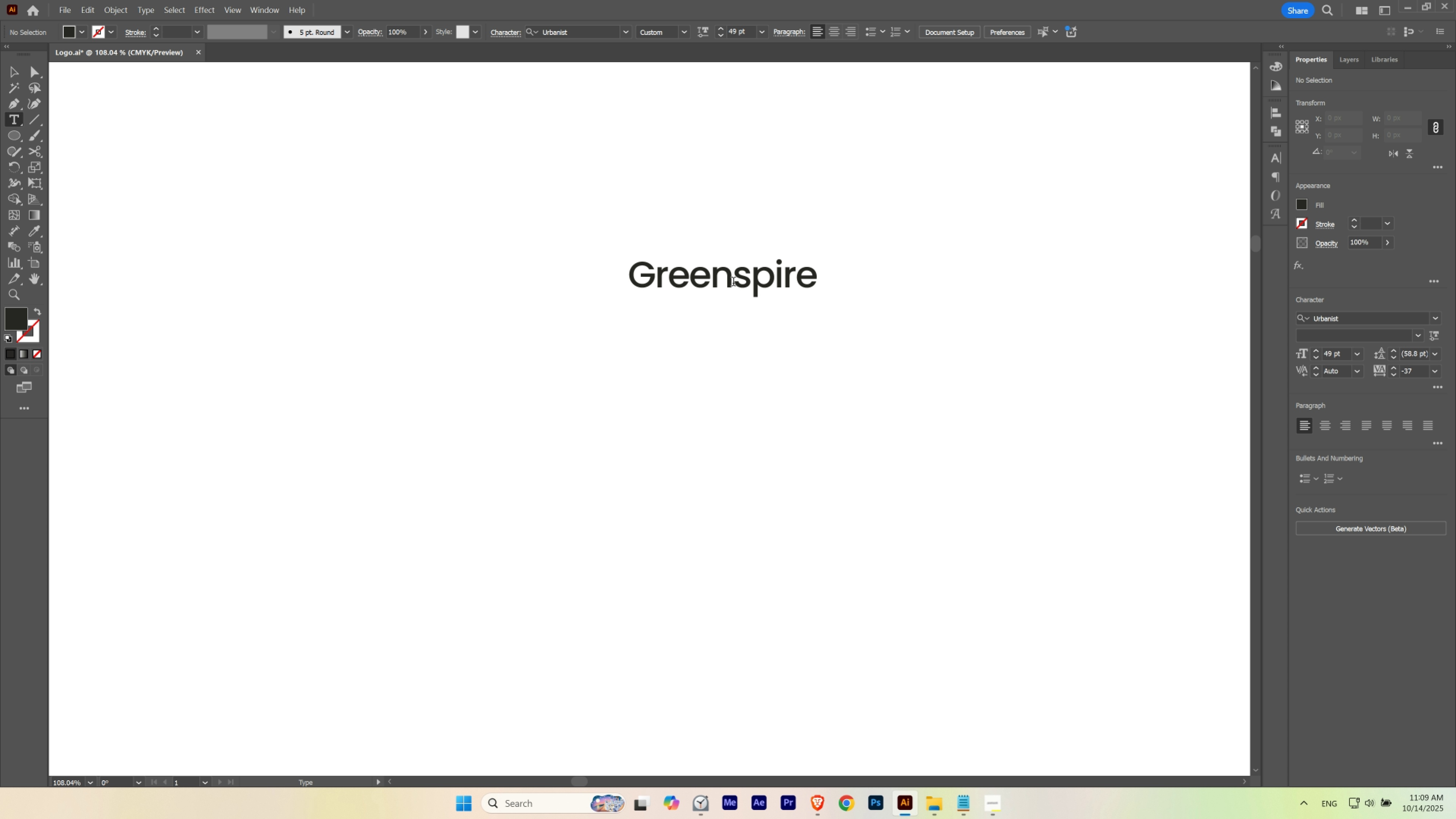 
left_click([733, 283])
 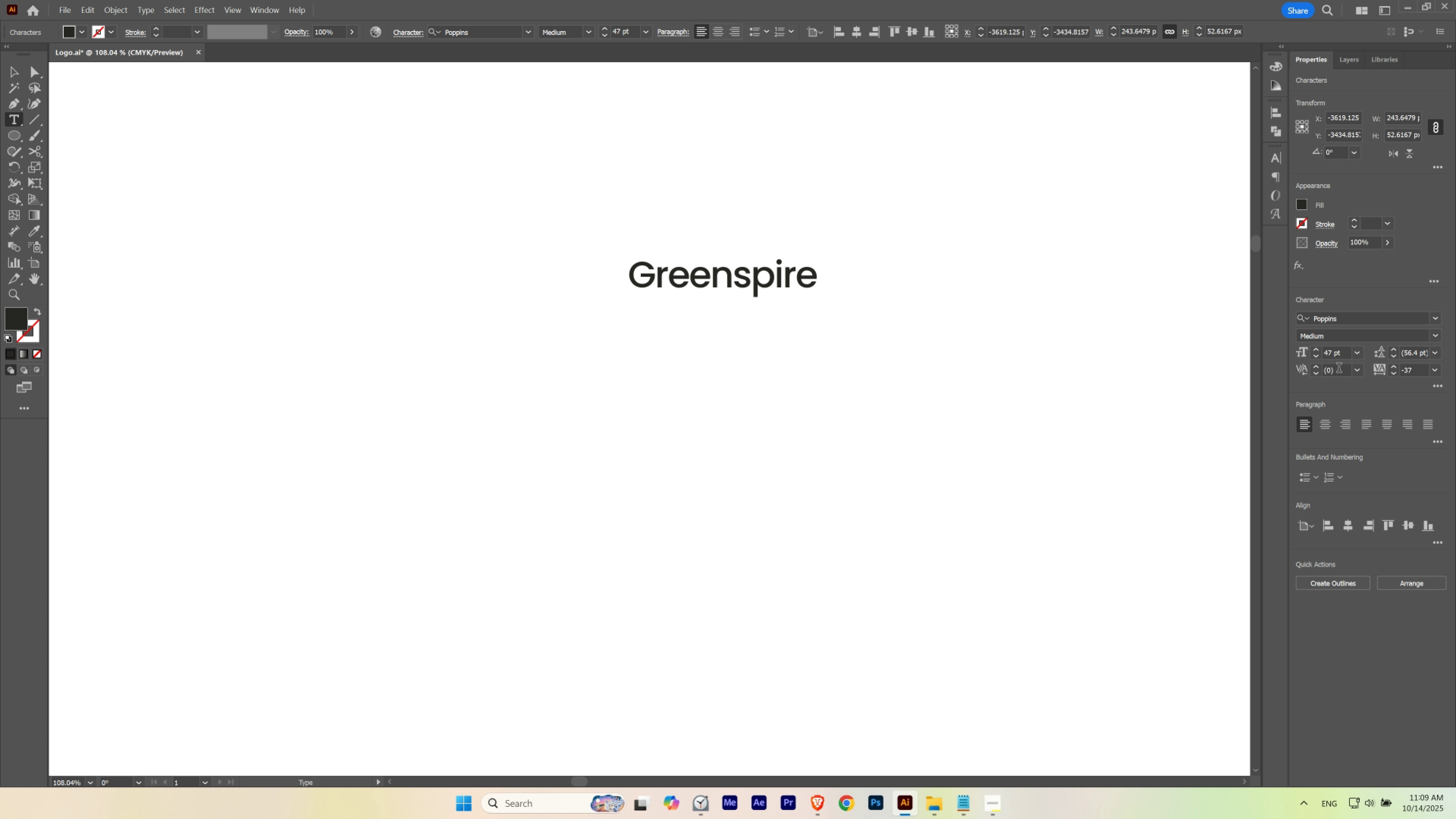 
hold_key(key=ShiftLeft, duration=1.52)
scroll: coordinate [1339, 368], scroll_direction: down, amount: 1.0
 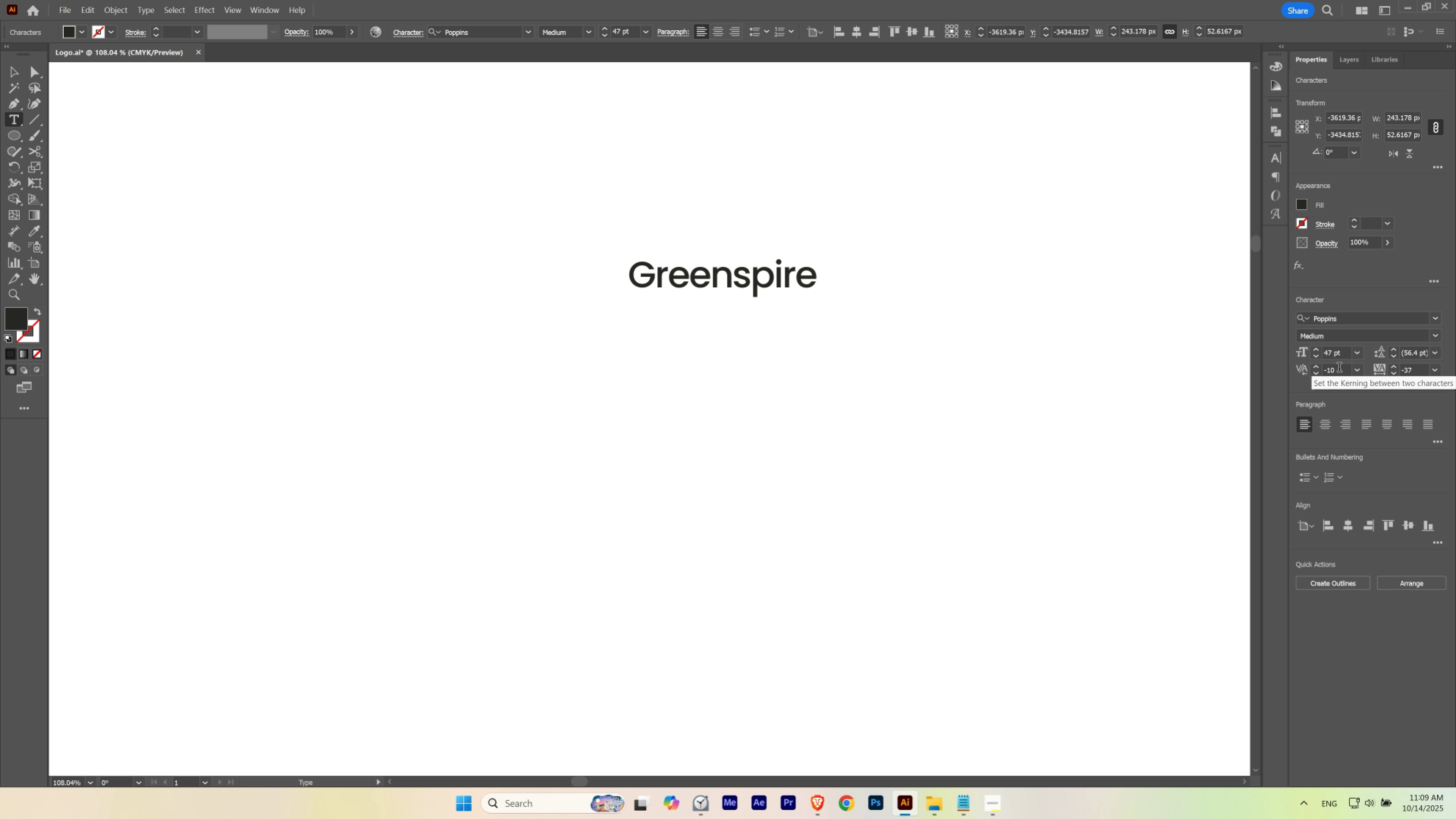 
hold_key(key=ShiftLeft, duration=0.4)
 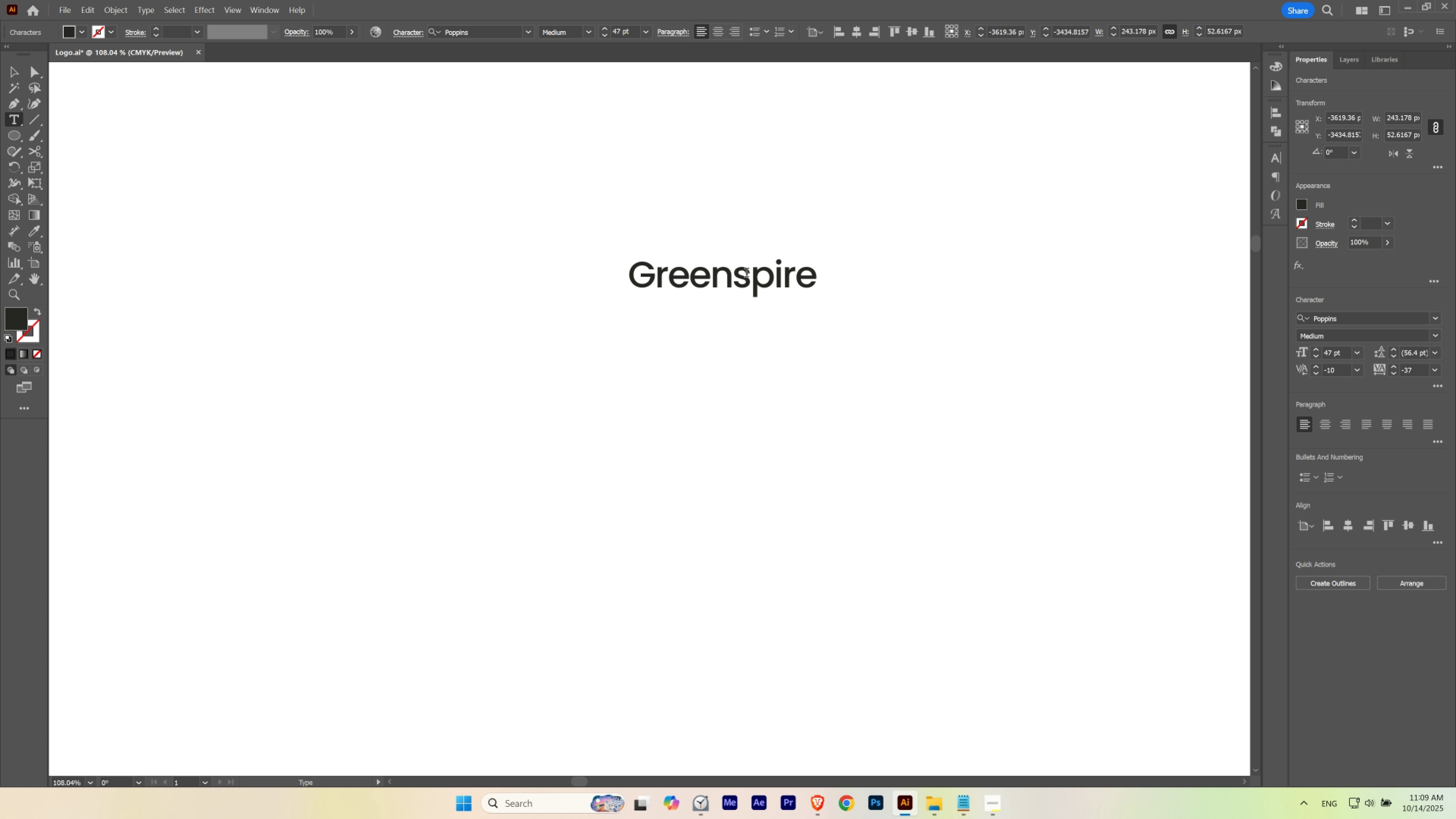 
left_click([749, 274])
 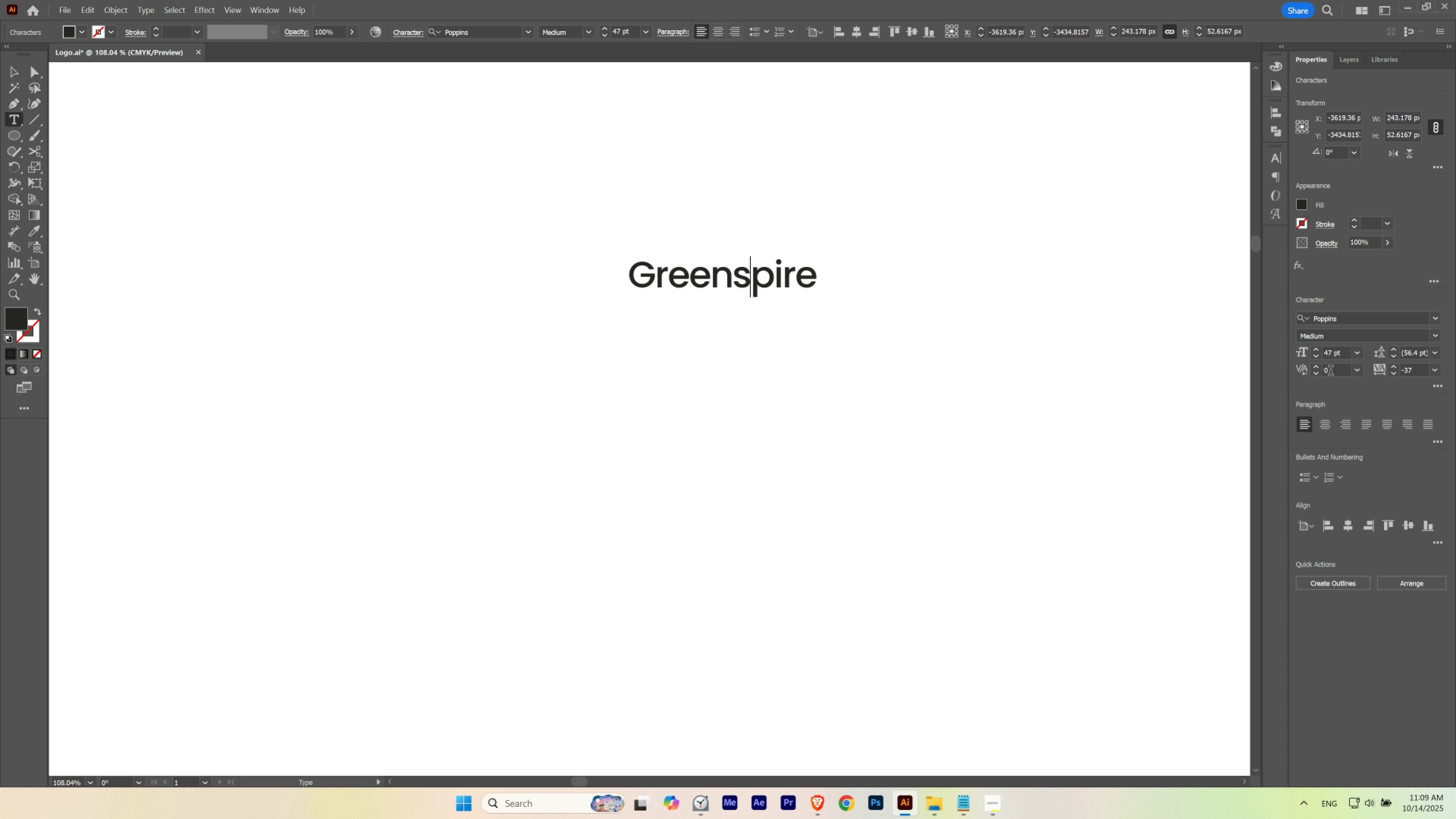 
hold_key(key=ShiftLeft, duration=1.53)
scroll: coordinate [1332, 371], scroll_direction: down, amount: 1.0
 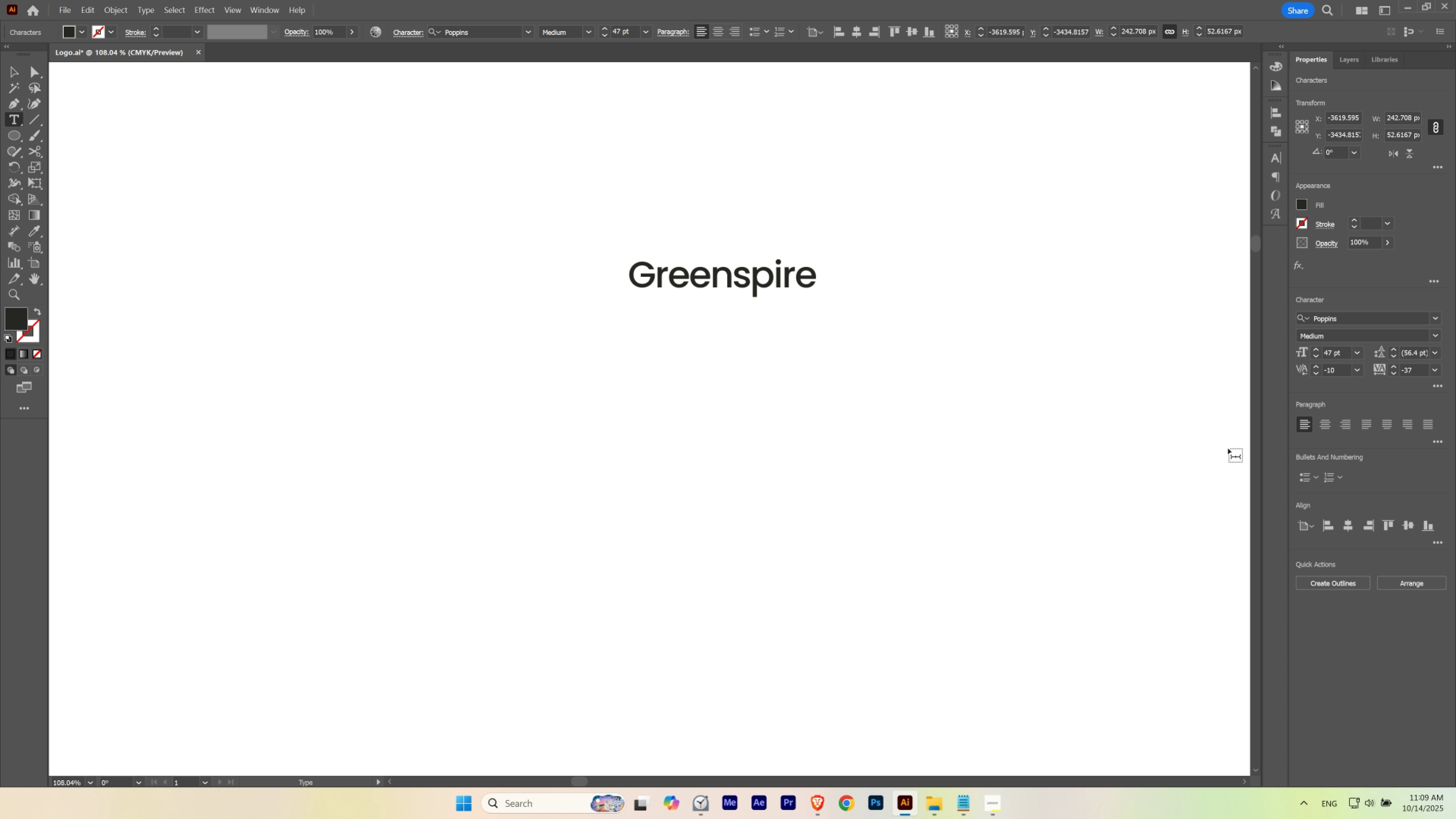 
hold_key(key=ShiftLeft, duration=0.5)
 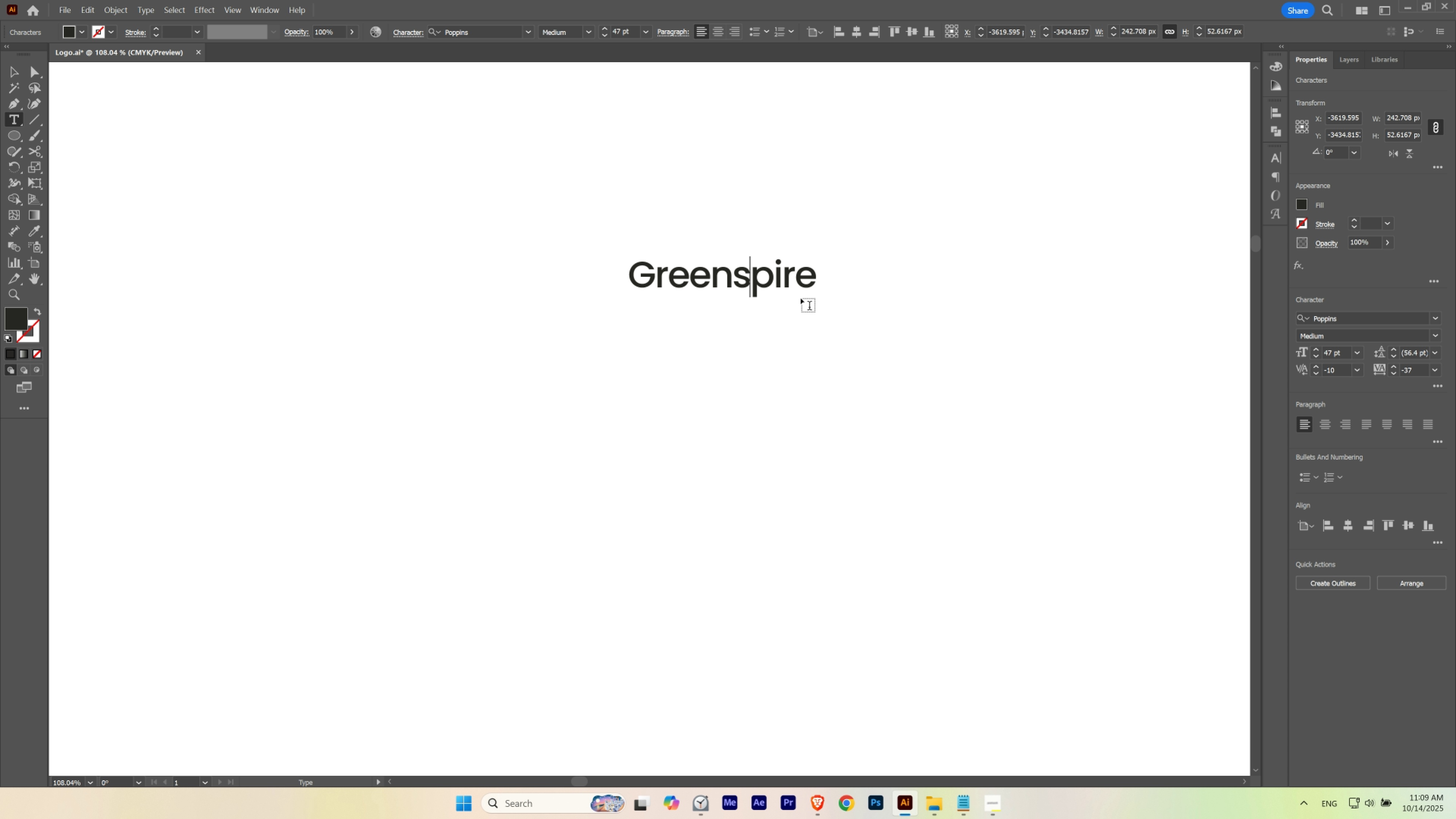 
left_click([790, 276])
 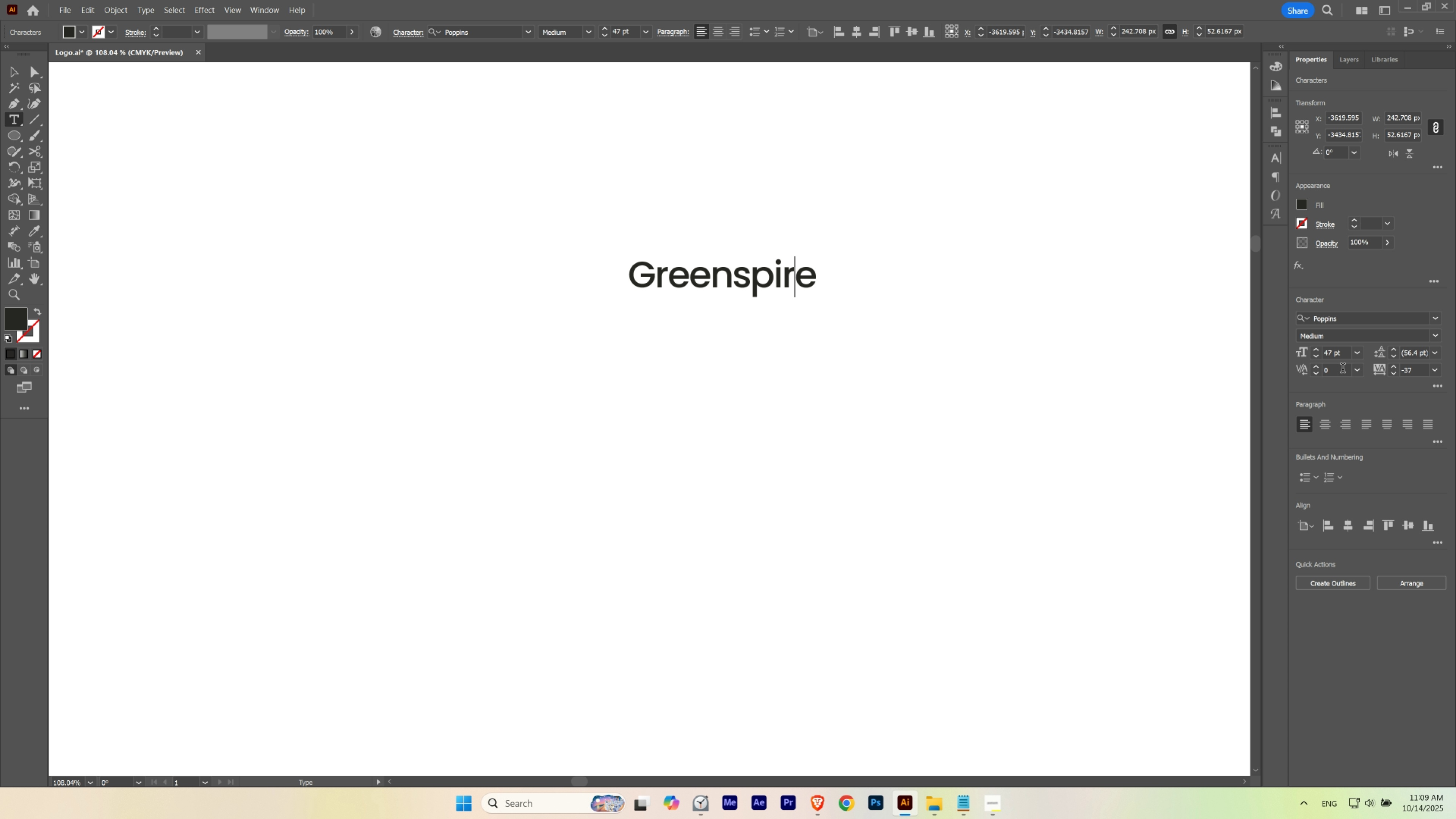 
hold_key(key=ShiftLeft, duration=1.53)
scroll: coordinate [1337, 369], scroll_direction: down, amount: 2.0
 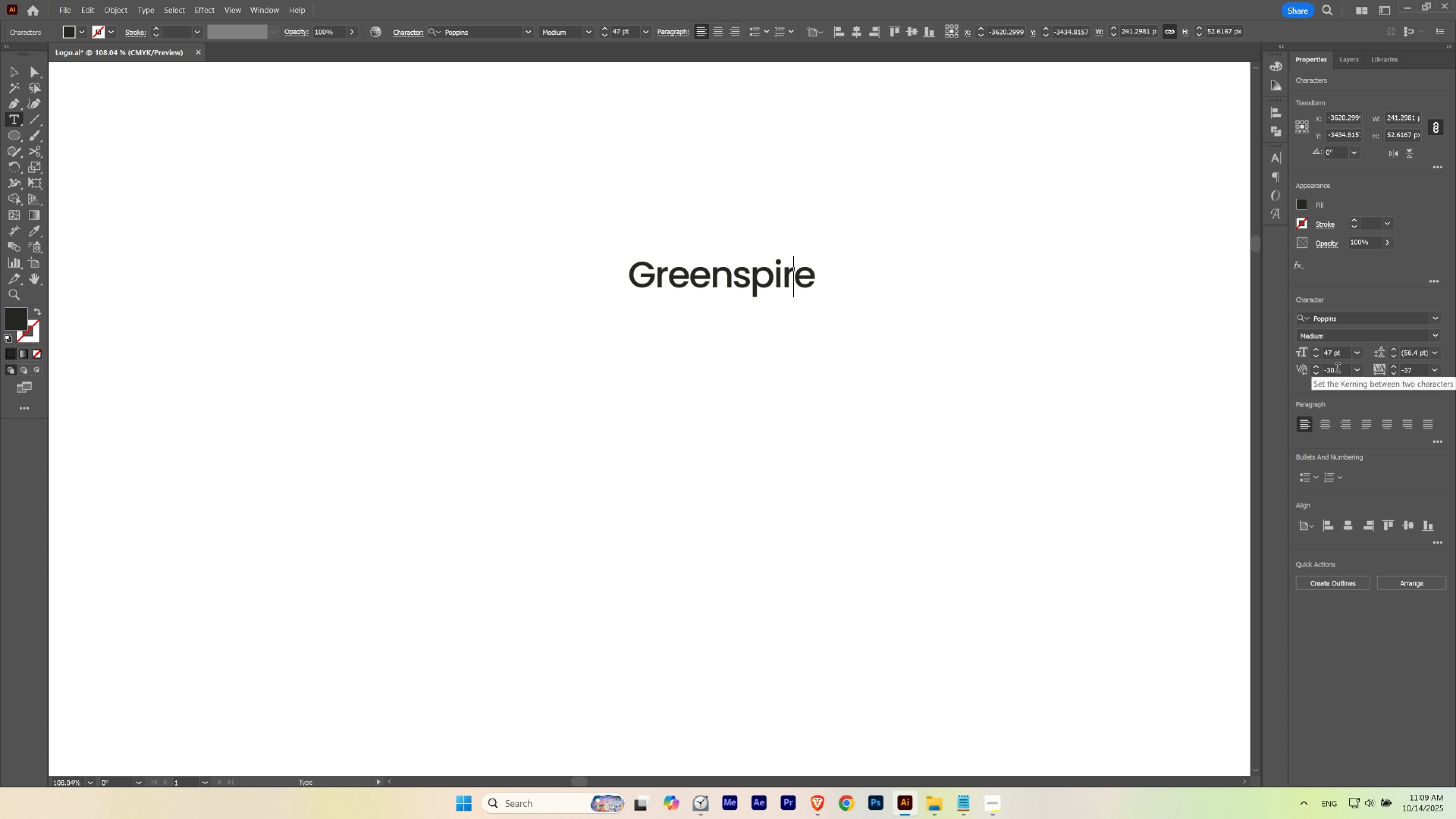 
hold_key(key=ShiftLeft, duration=1.52)
 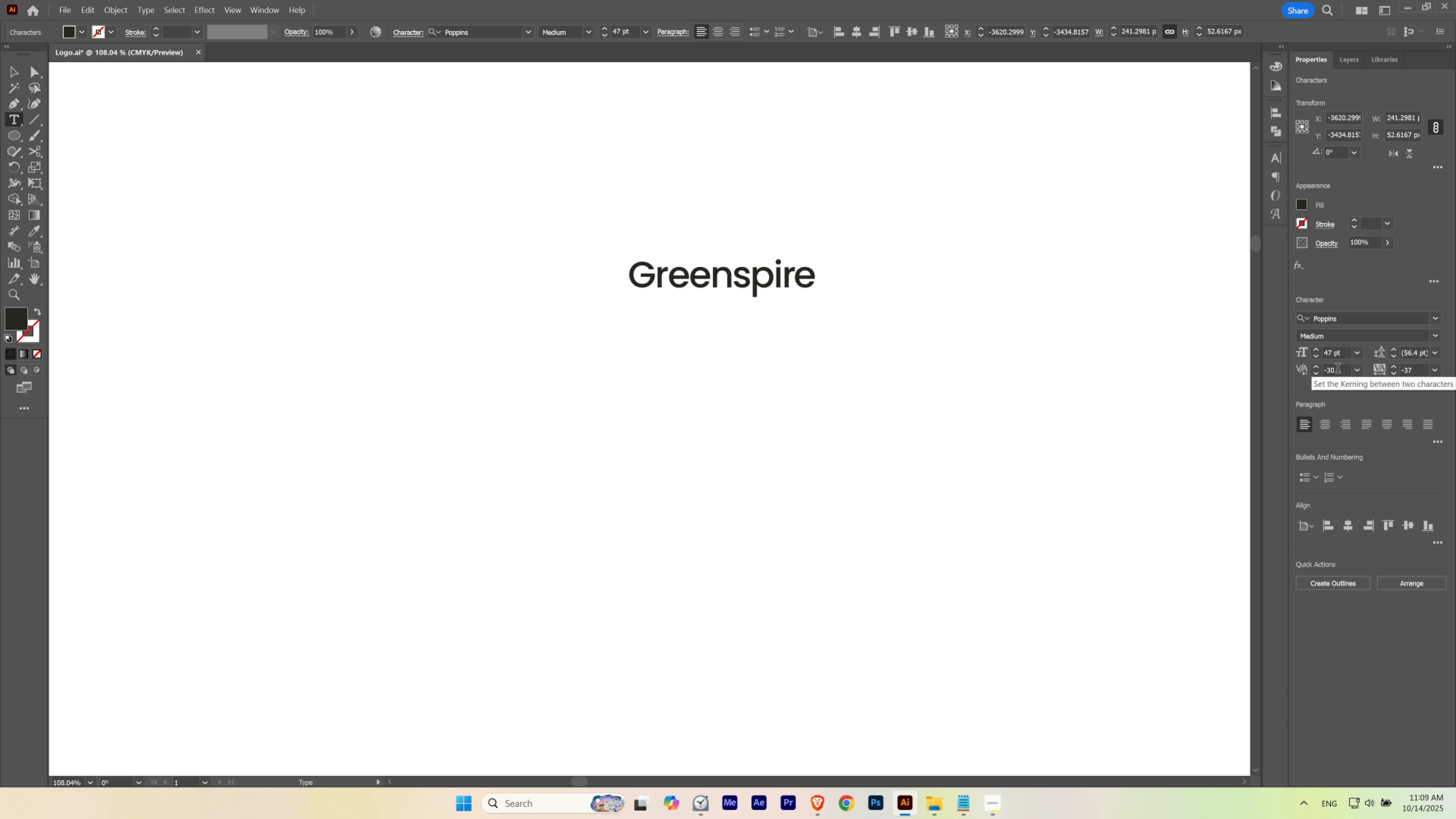 
hold_key(key=ShiftLeft, duration=1.52)
scroll: coordinate [1337, 369], scroll_direction: none, amount: 0.0
 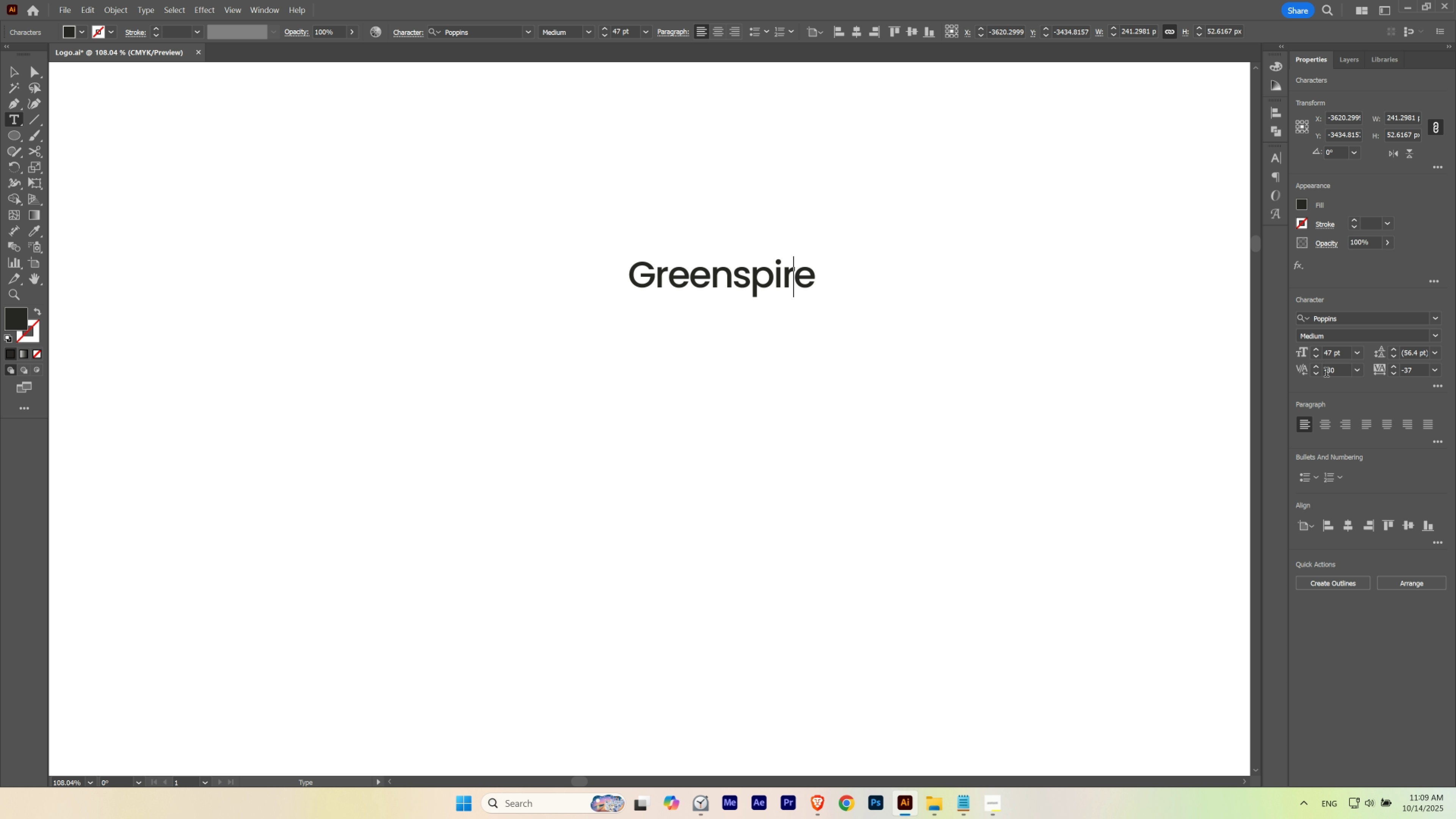 
hold_key(key=ShiftLeft, duration=1.43)
 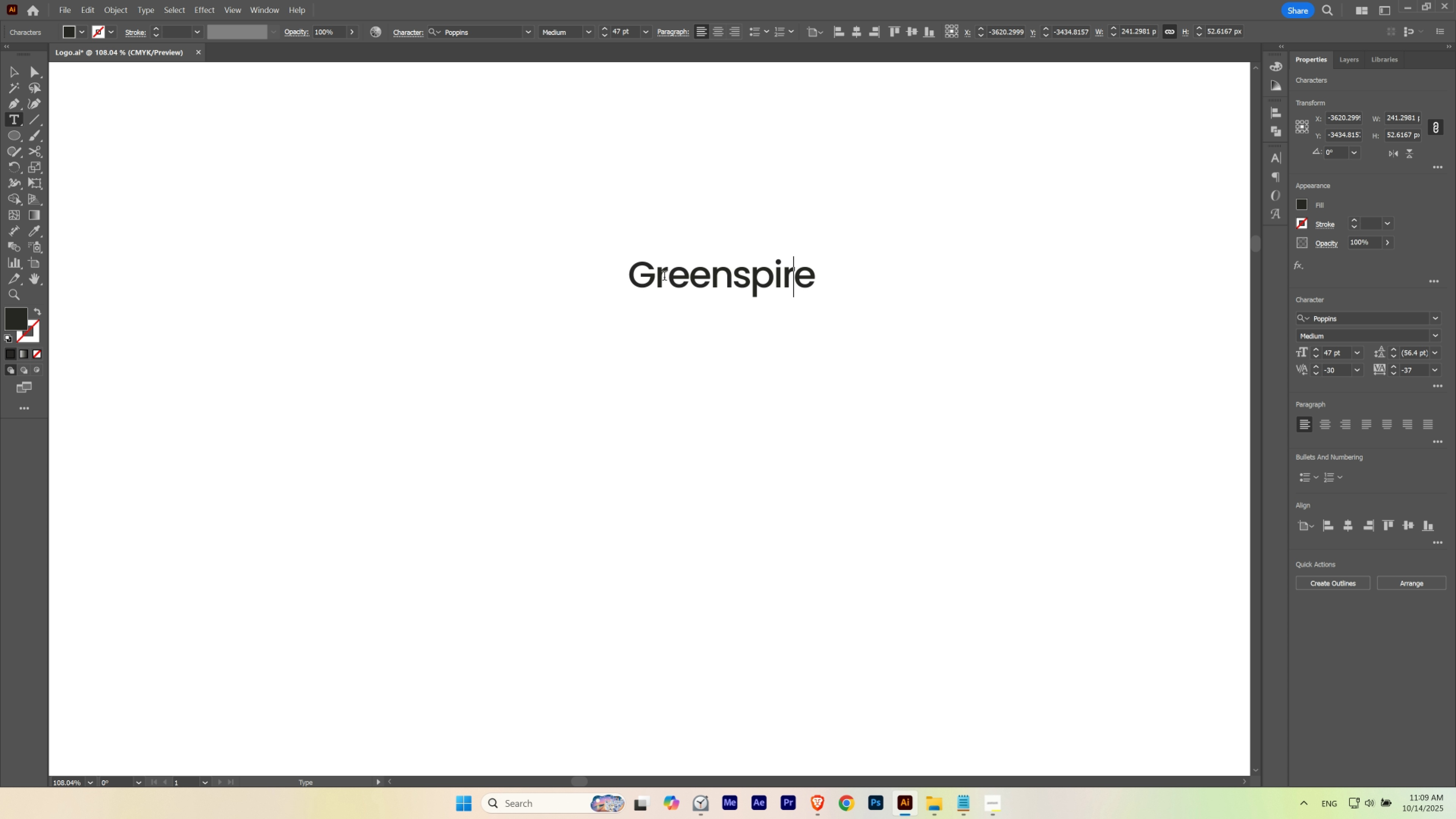 
left_click([665, 277])
 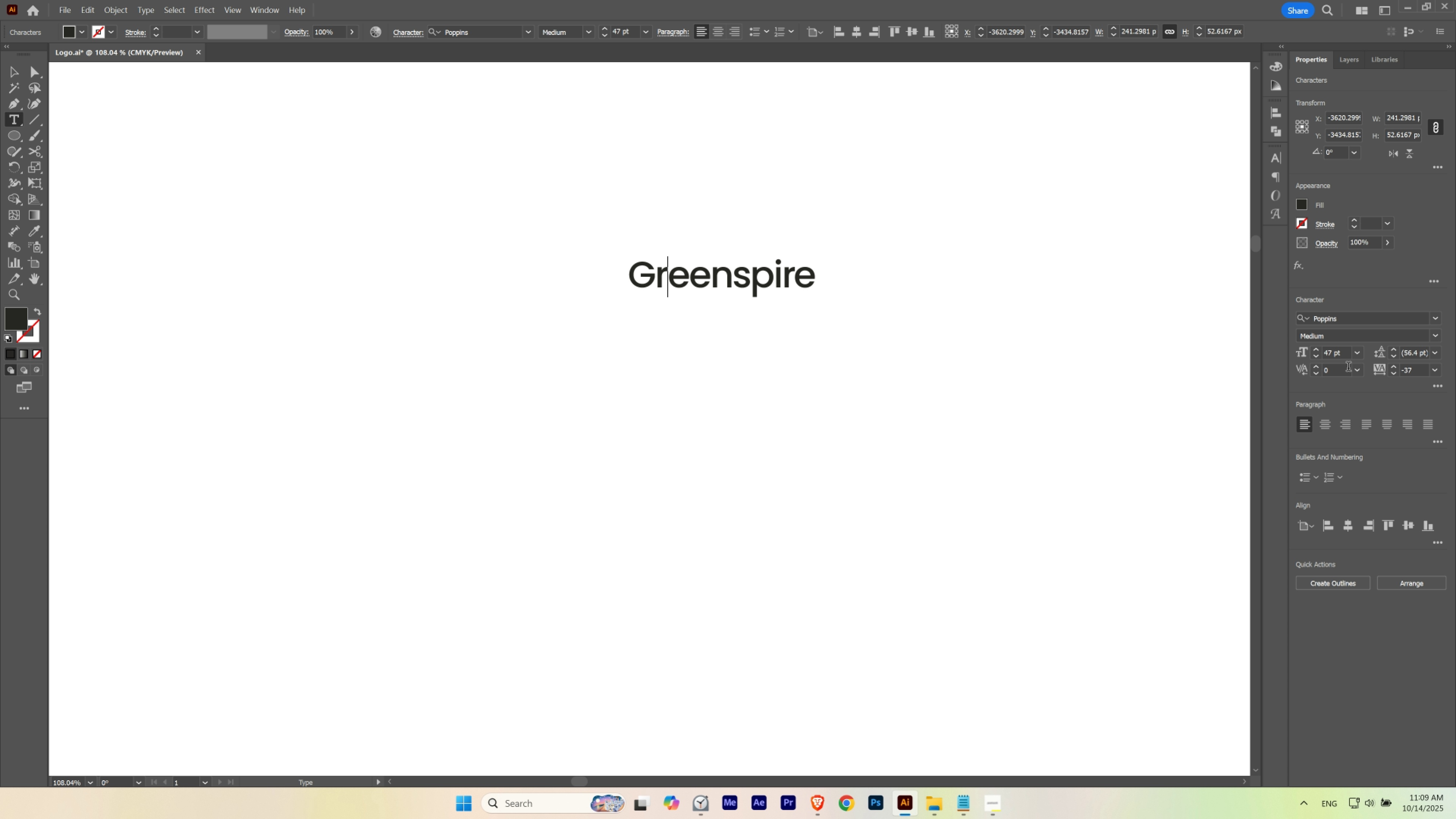 
hold_key(key=ShiftLeft, duration=1.52)
scroll: coordinate [1344, 368], scroll_direction: down, amount: 3.0
 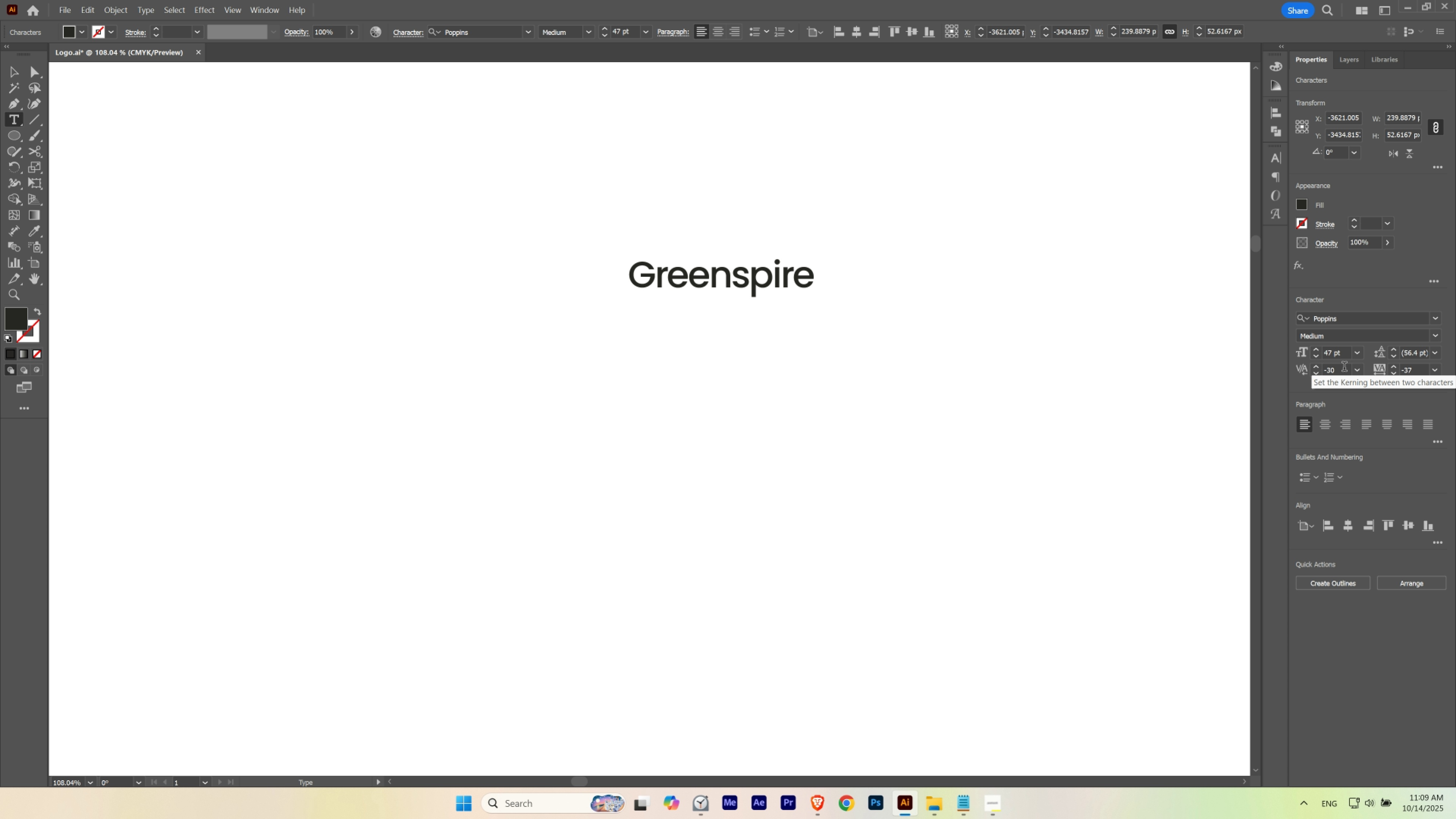 
hold_key(key=ShiftLeft, duration=1.52)
 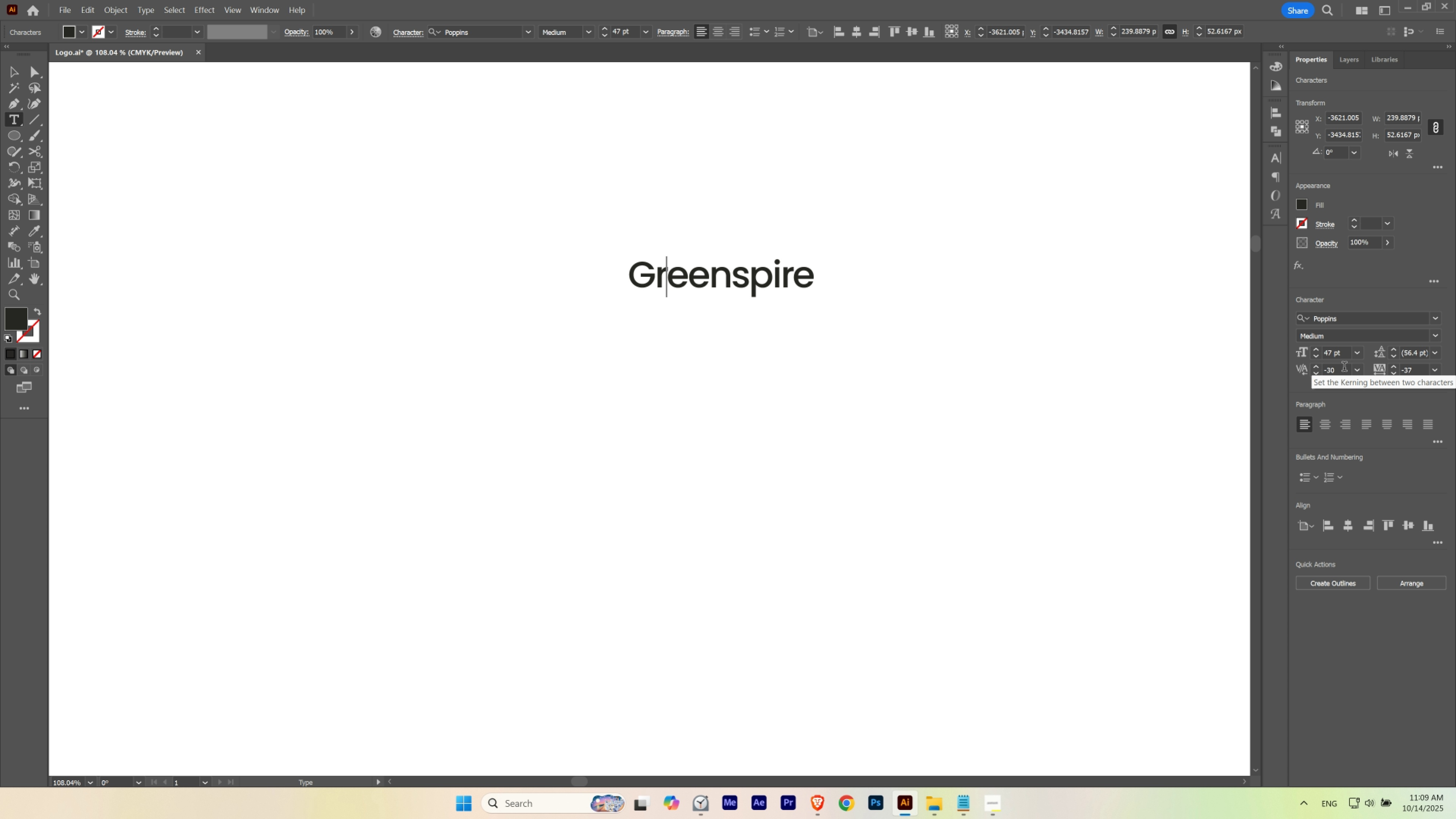 
hold_key(key=ShiftLeft, duration=0.82)
 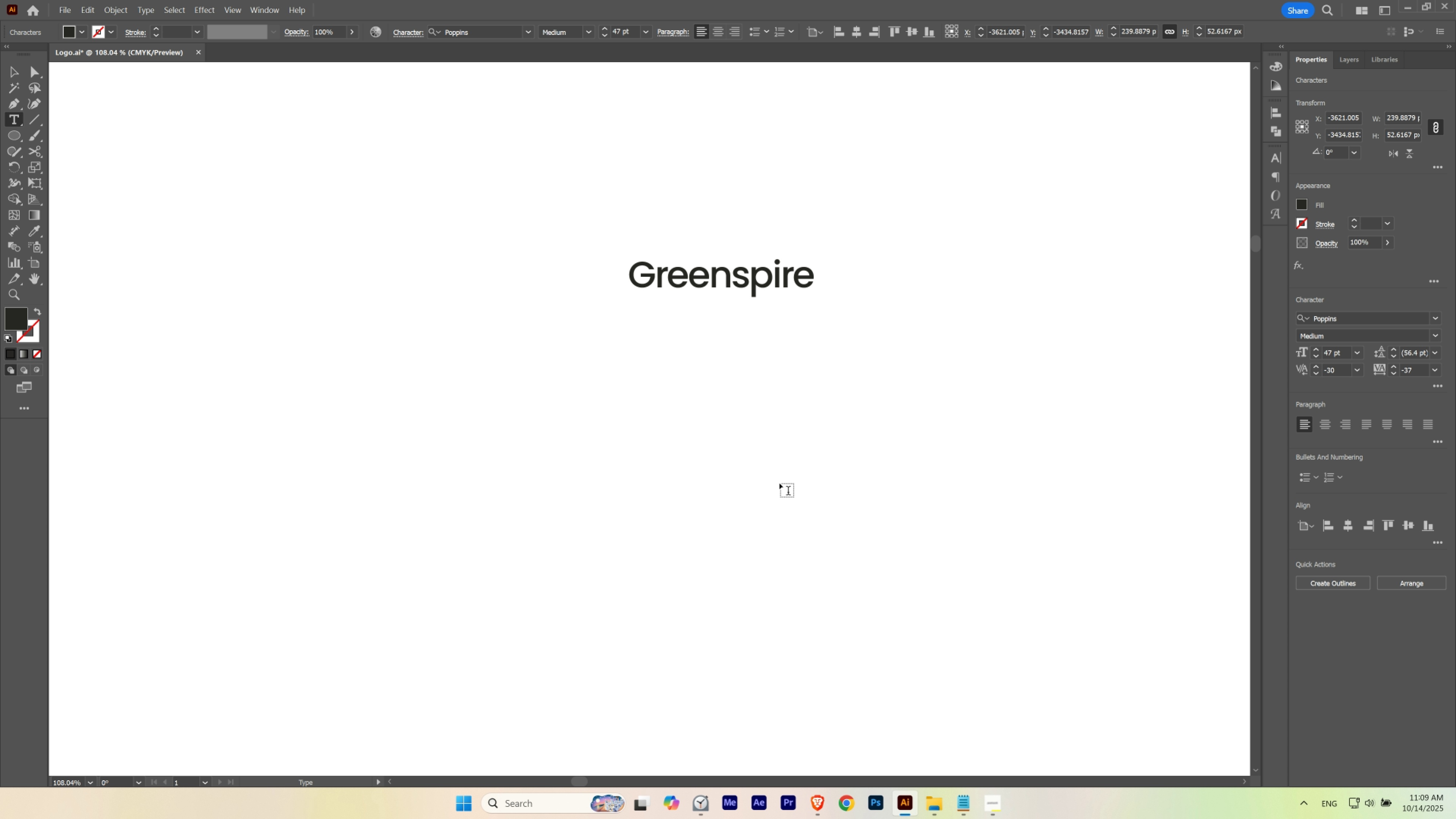 
key(Escape)
 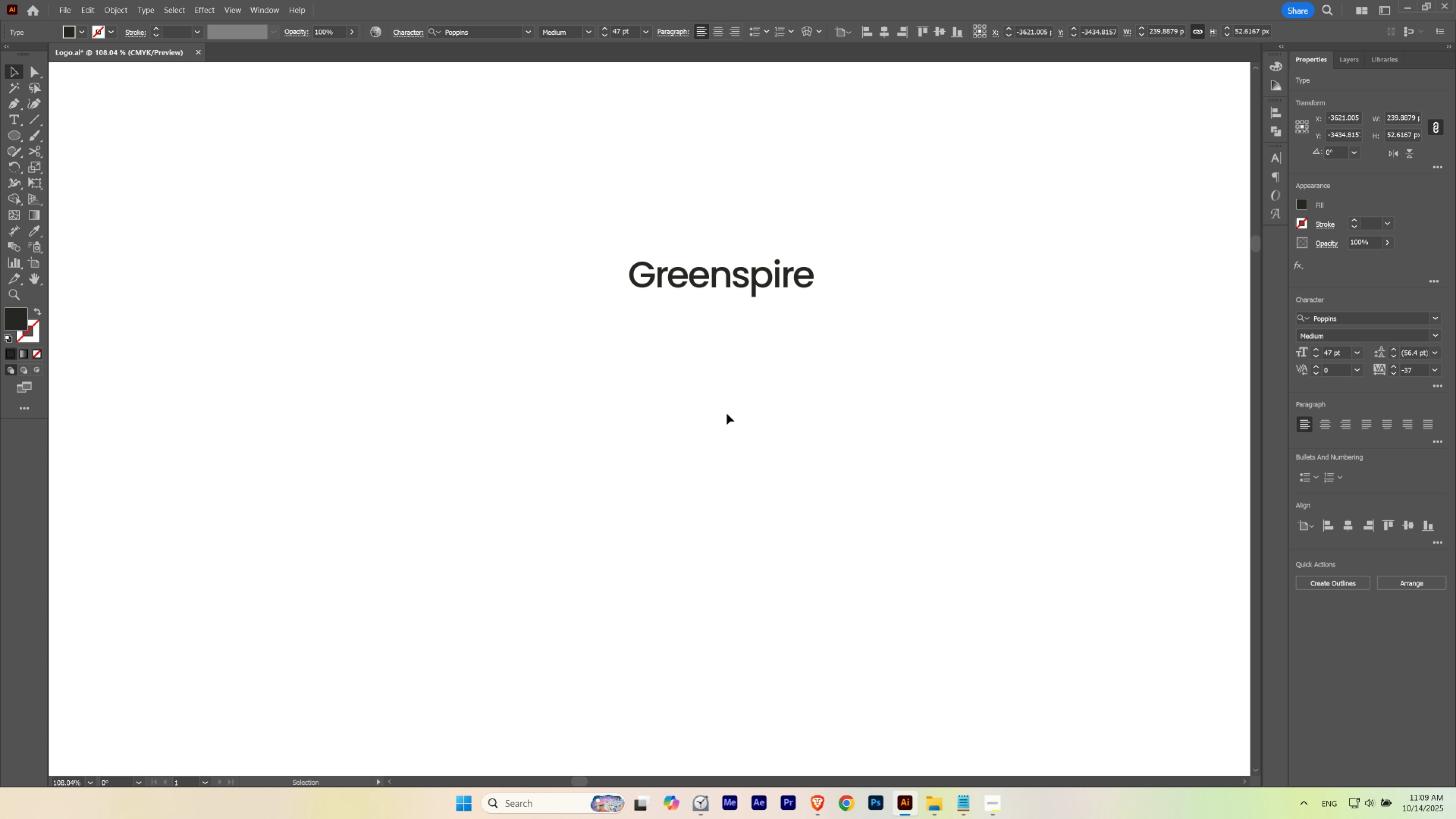 
left_click([727, 413])
 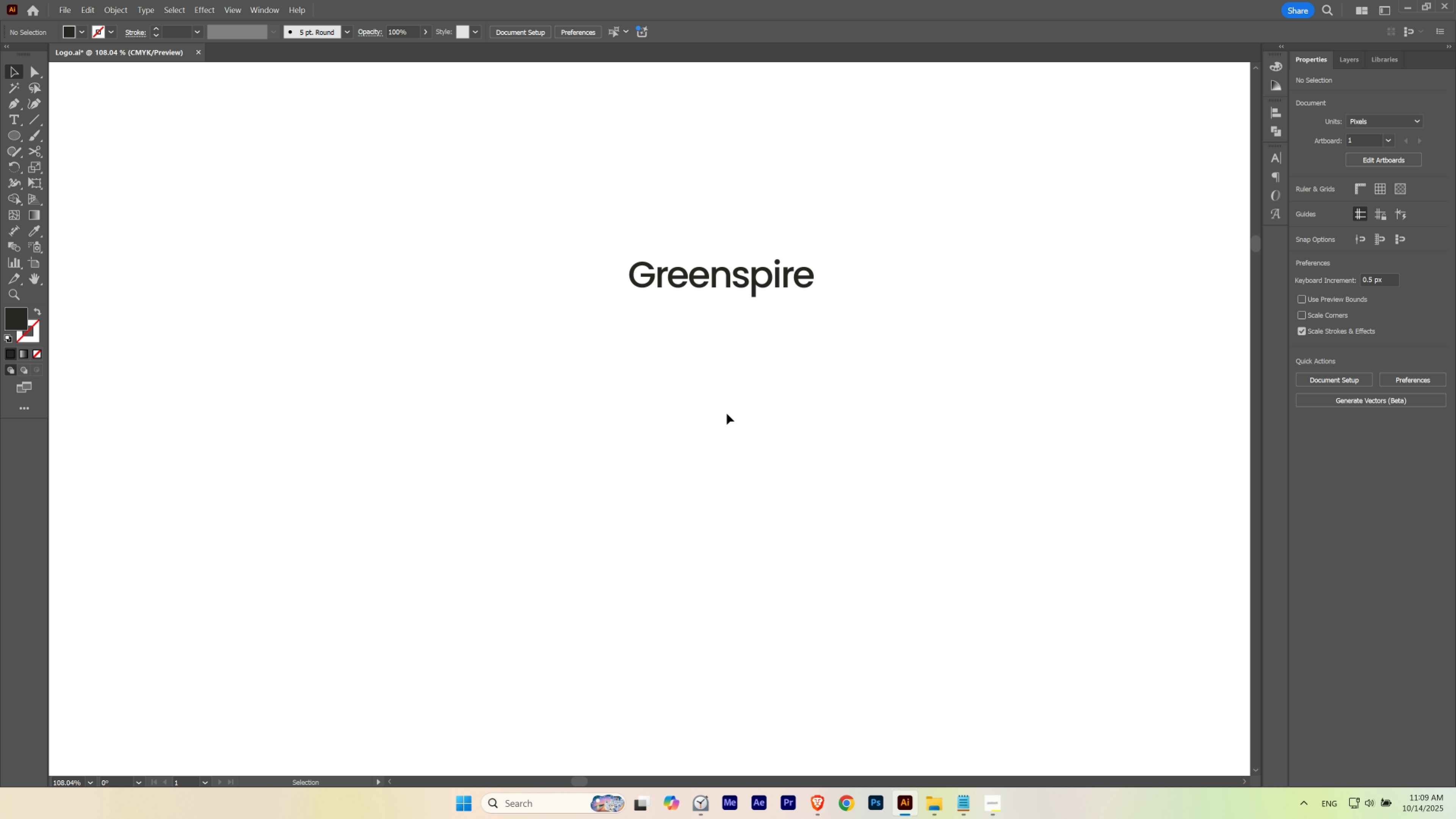 
hold_key(key=ControlLeft, duration=1.39)
 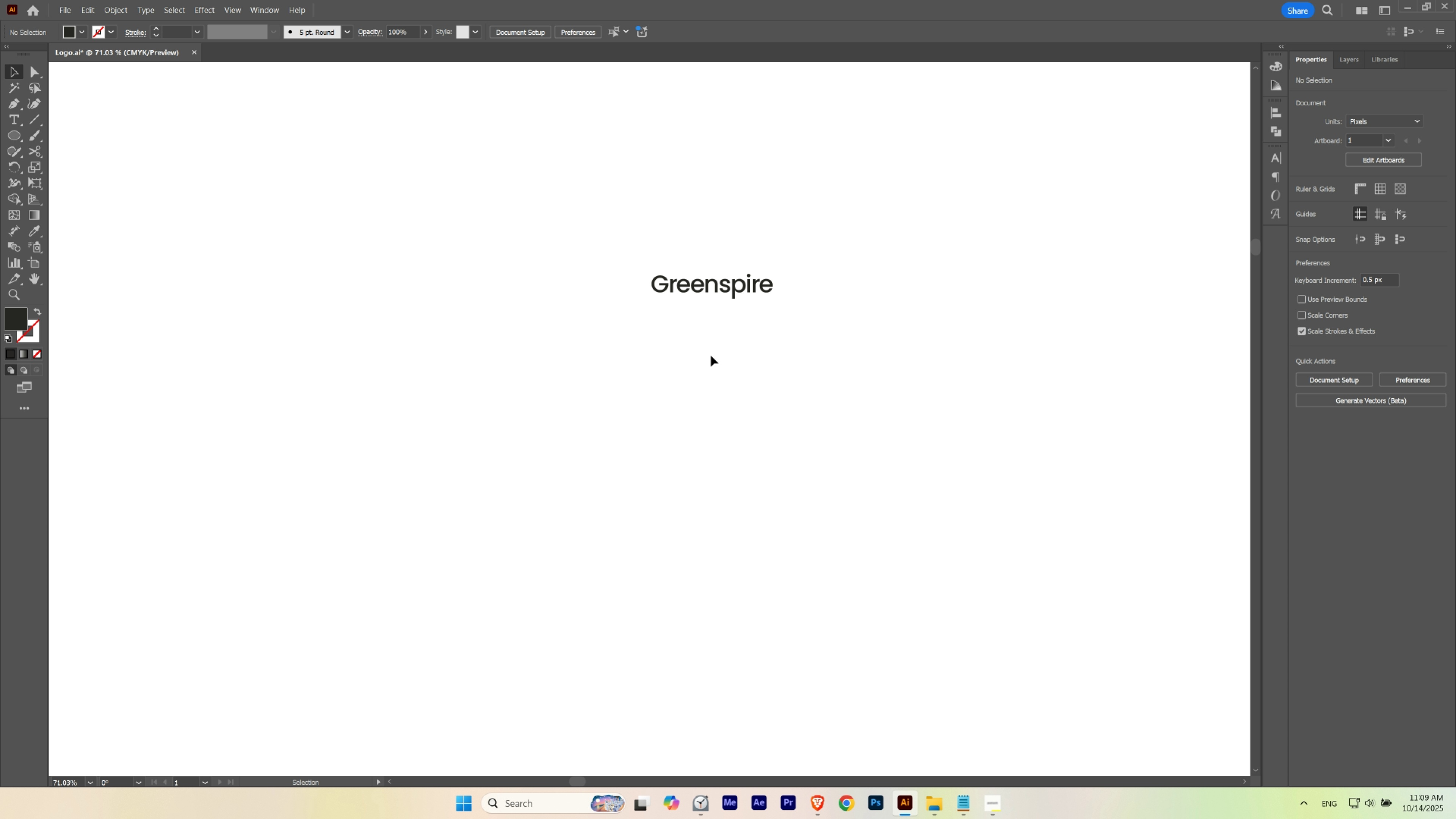 
hold_key(key=Space, duration=1.37)
 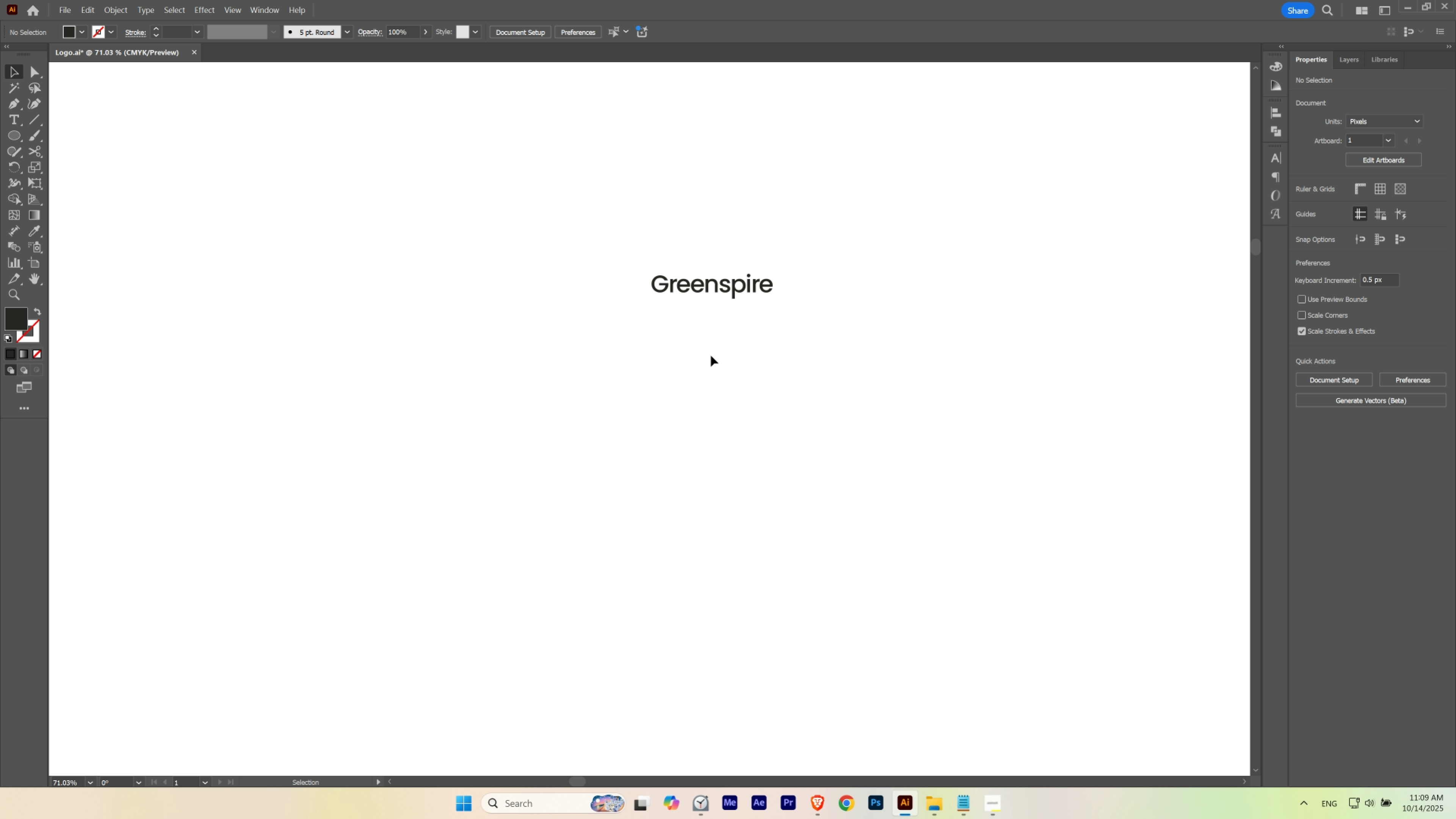 
left_click([711, 355])
 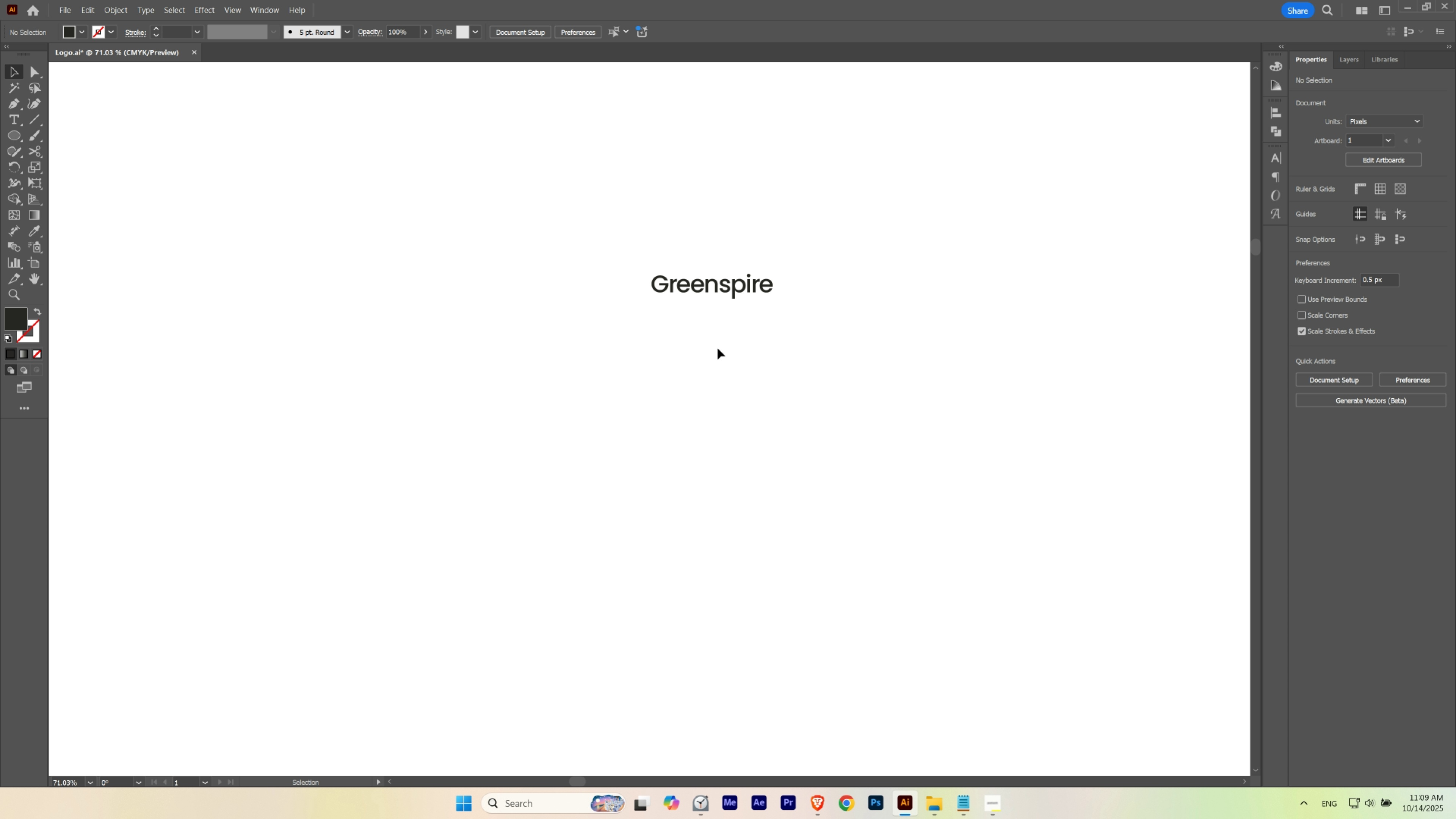 
hold_key(key=Space, duration=0.7)
 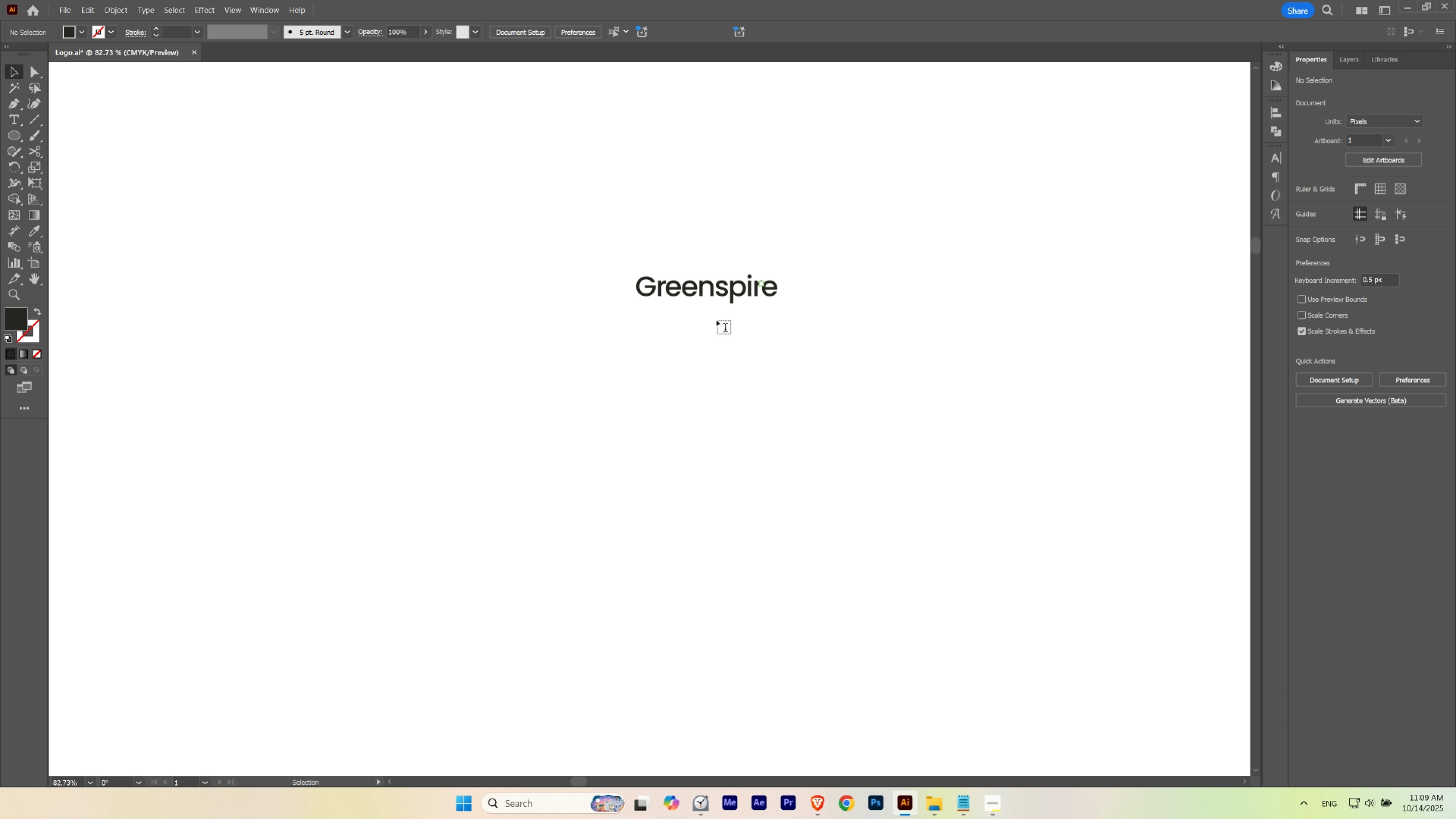 
hold_key(key=ControlLeft, duration=0.61)
left_click_drag(start_coordinate=[744, 271], to_coordinate=[760, 285])
 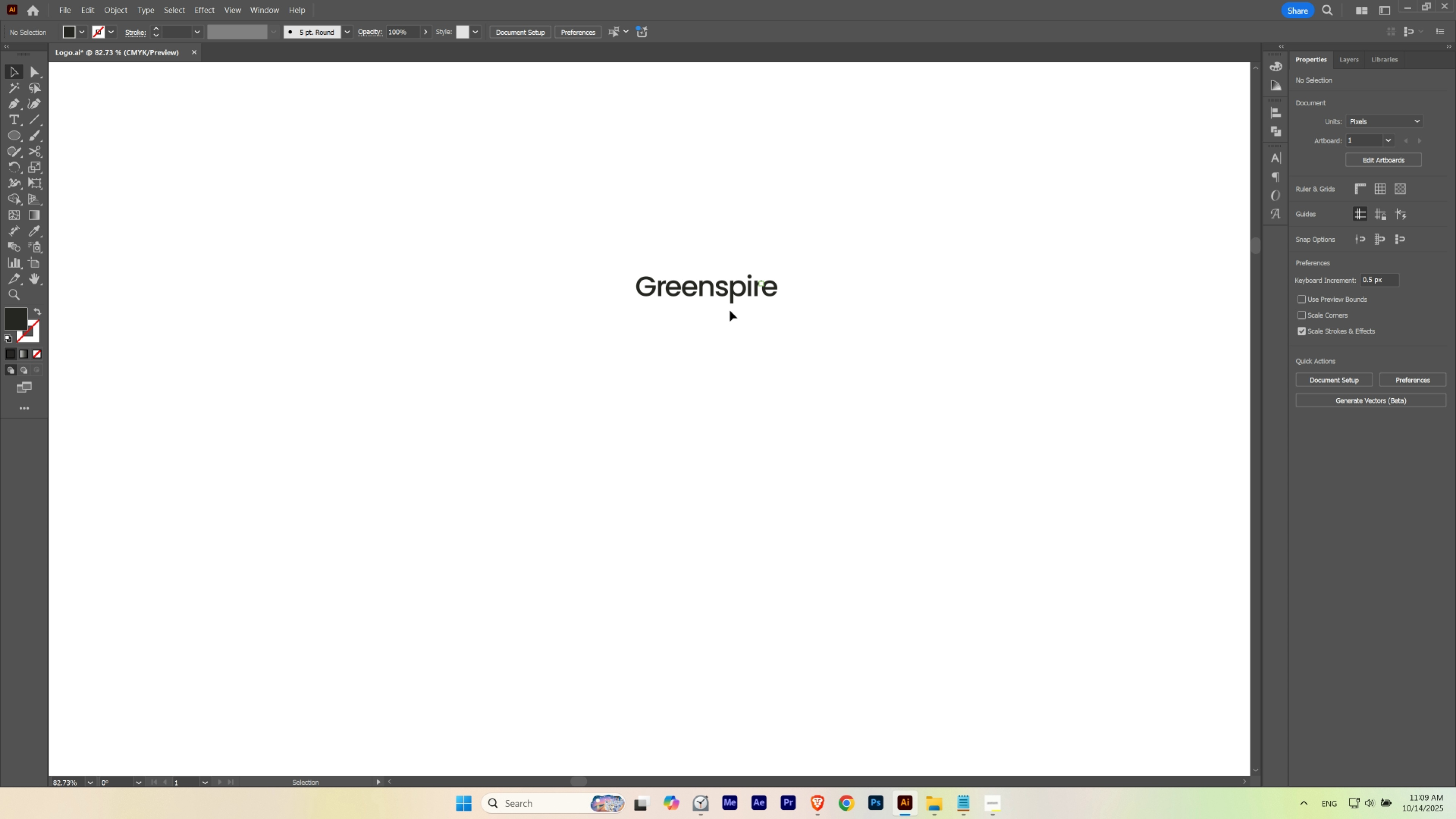 
key(T)
 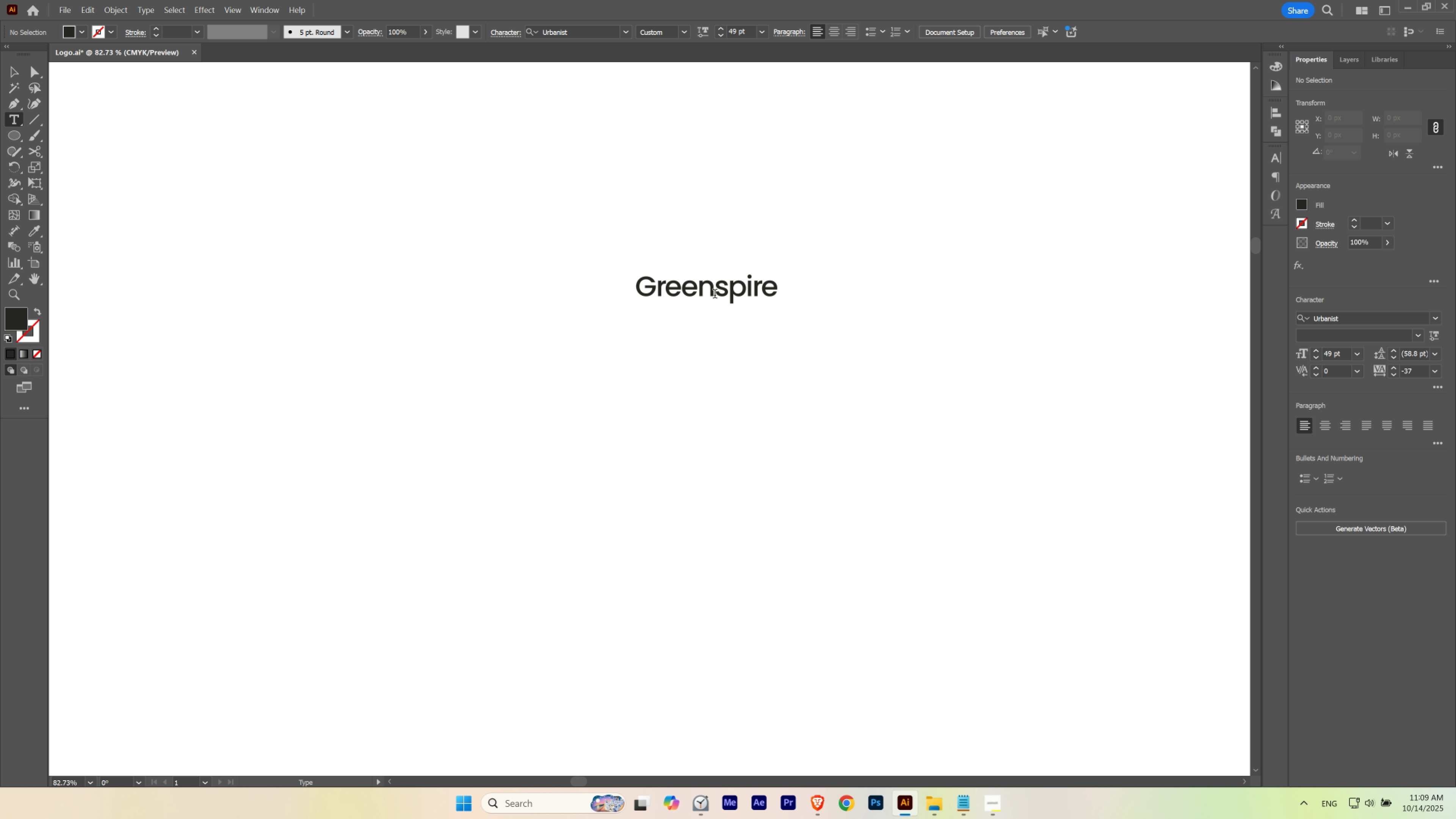 
left_click([715, 295])
 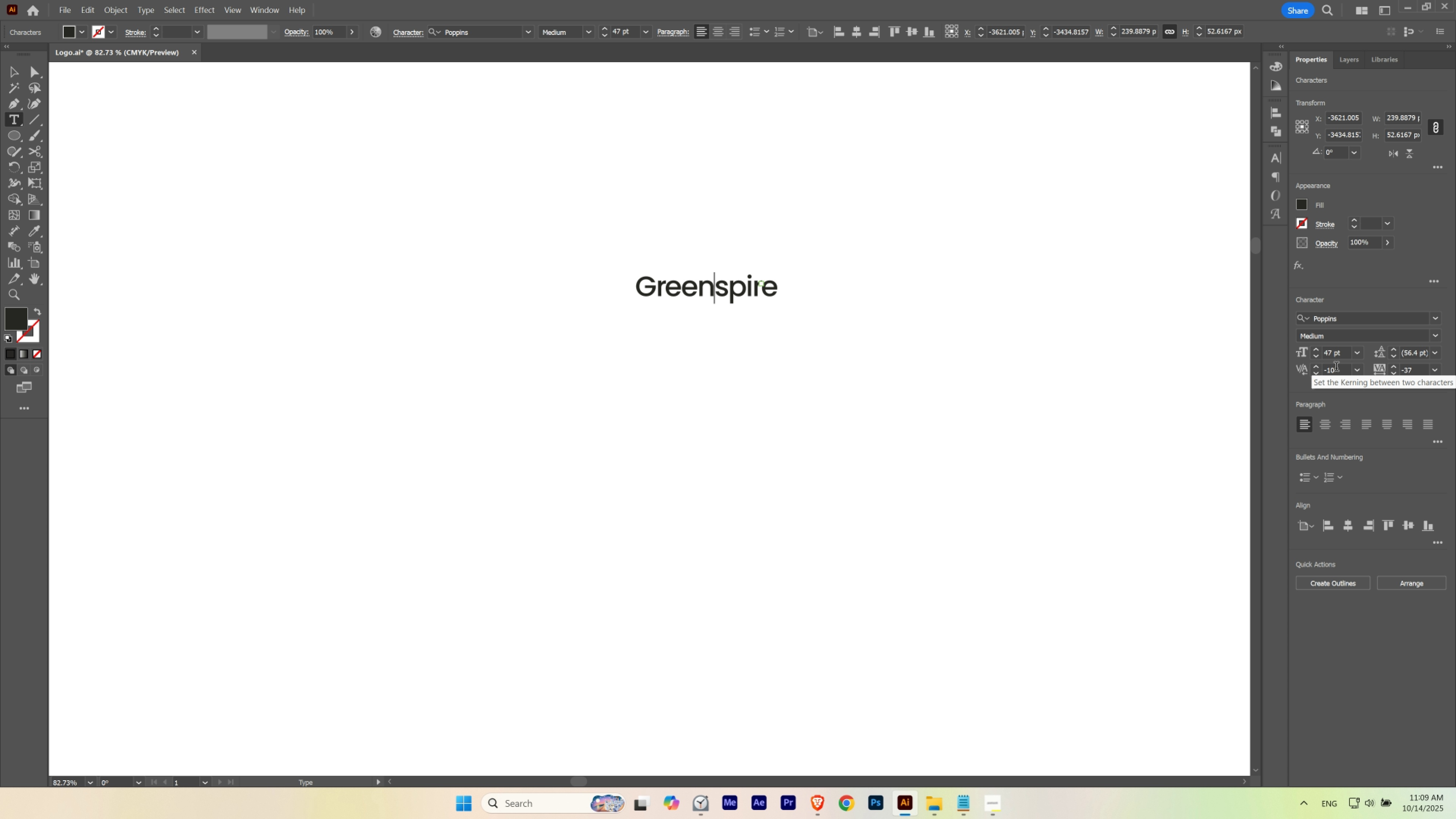 
hold_key(key=ShiftLeft, duration=1.53)
scroll: coordinate [1337, 368], scroll_direction: down, amount: 1.0
 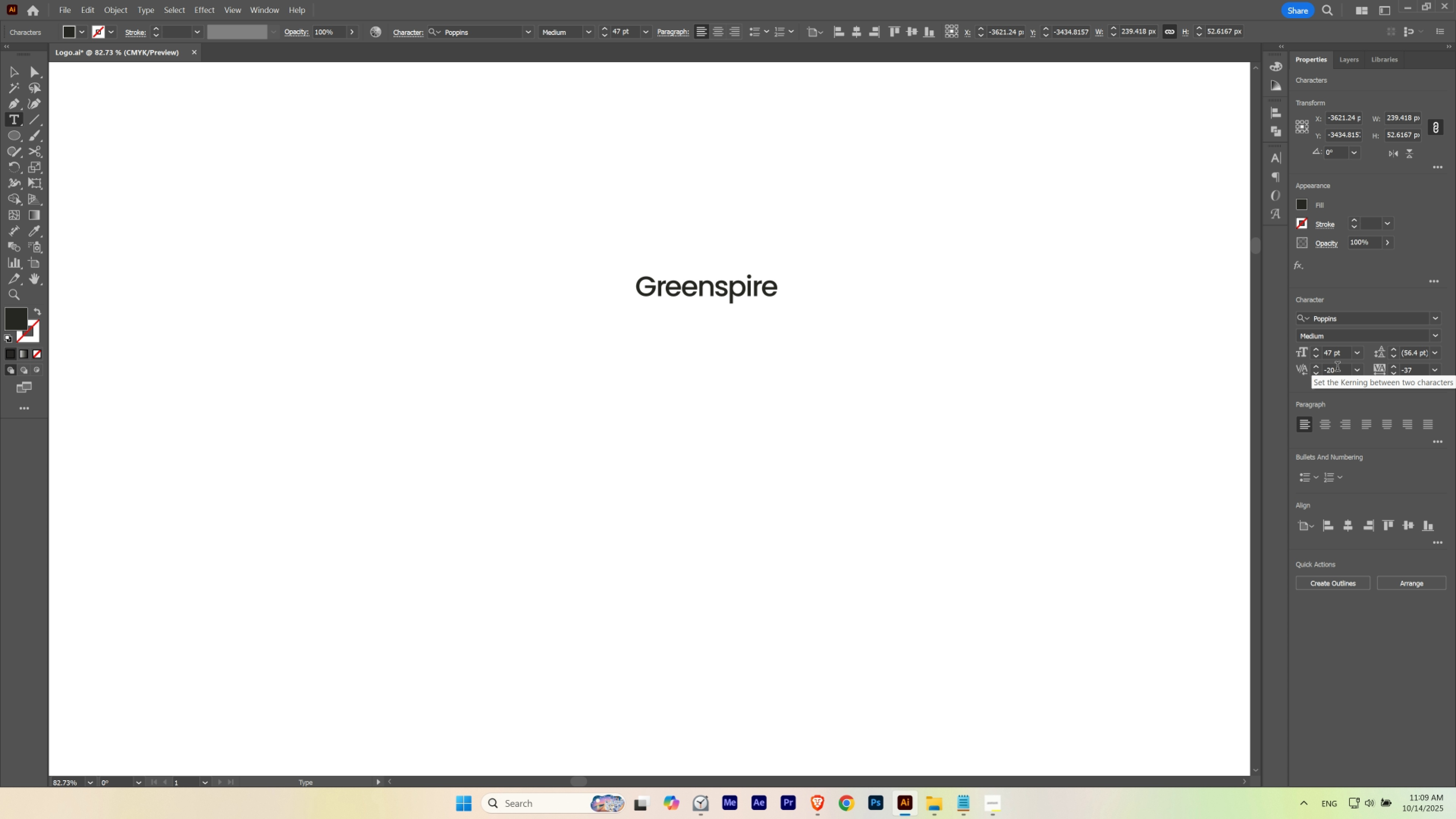 
hold_key(key=ShiftLeft, duration=0.38)
 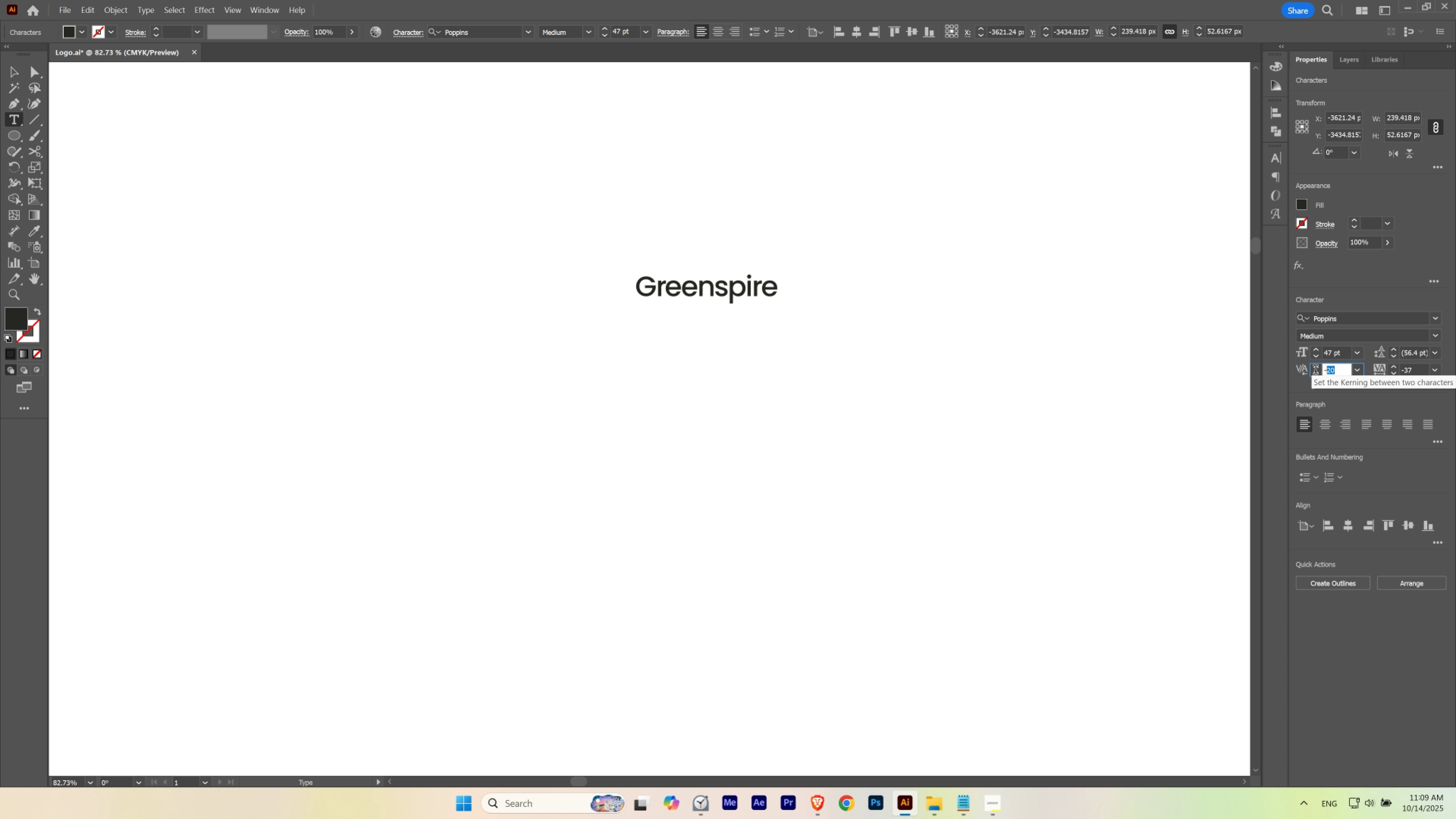 
left_click_drag(start_coordinate=[1337, 368], to_coordinate=[1229, 376])
 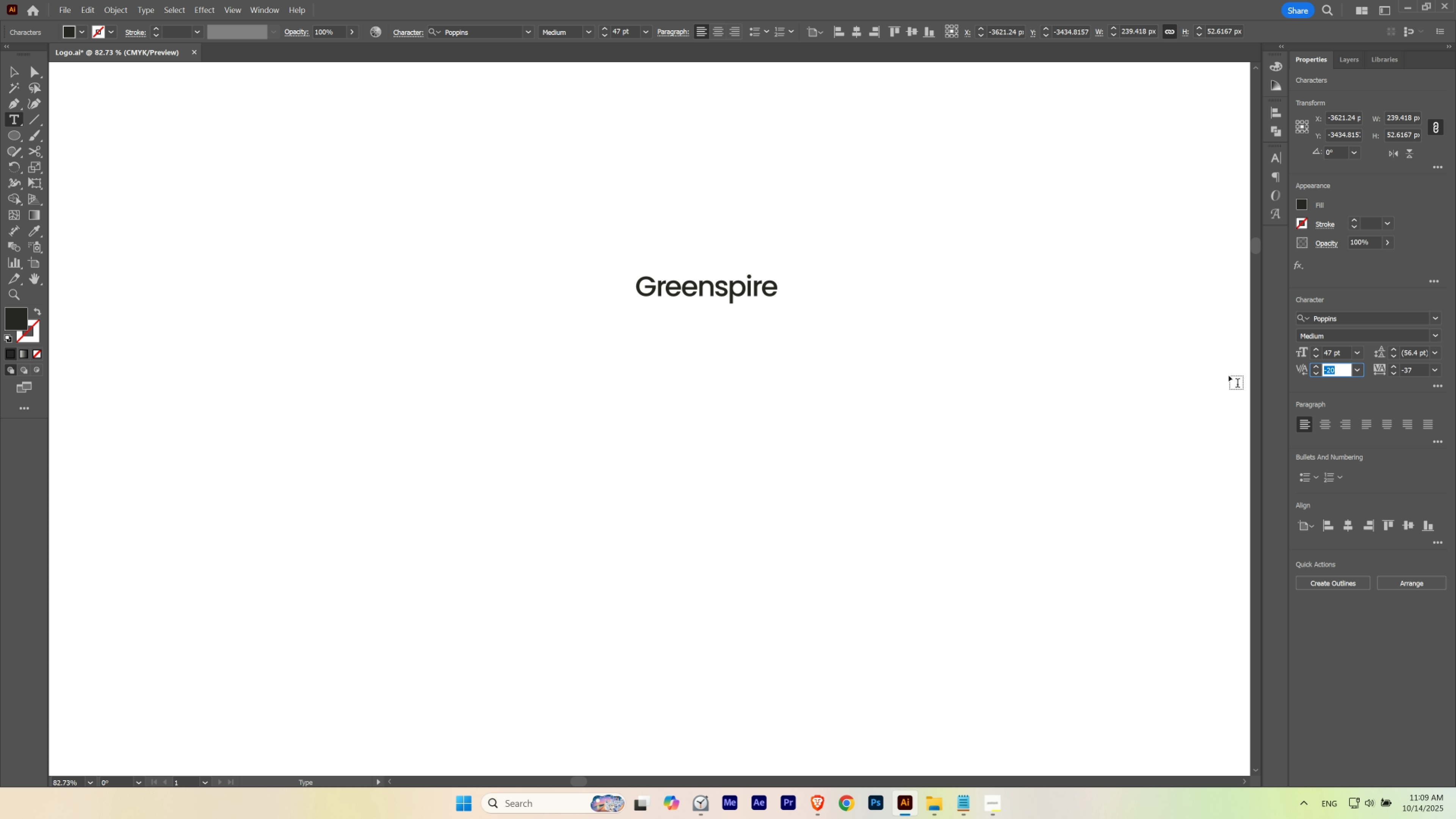 
key(NumpadSubtract)
 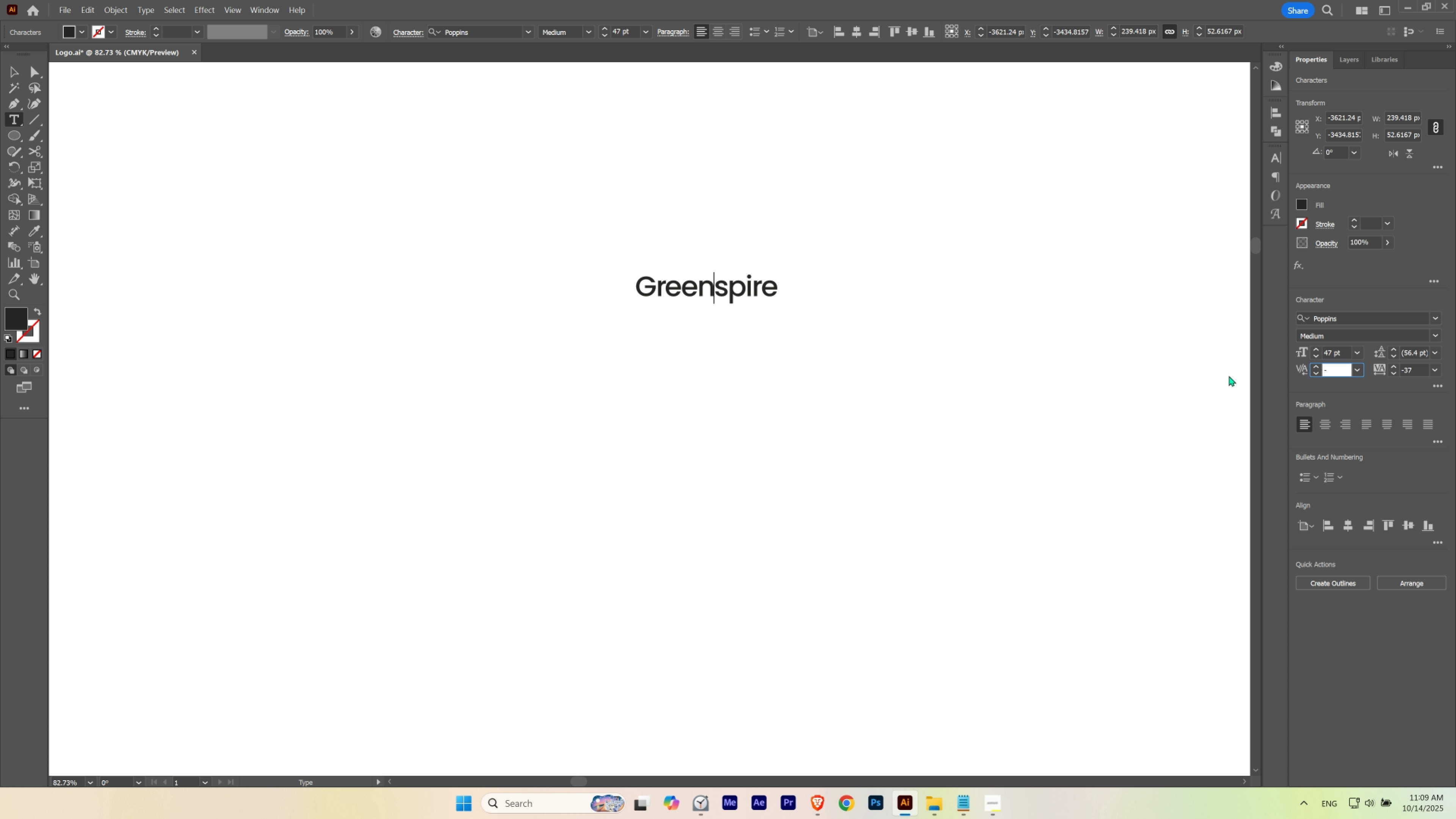 
key(Numpad1)
 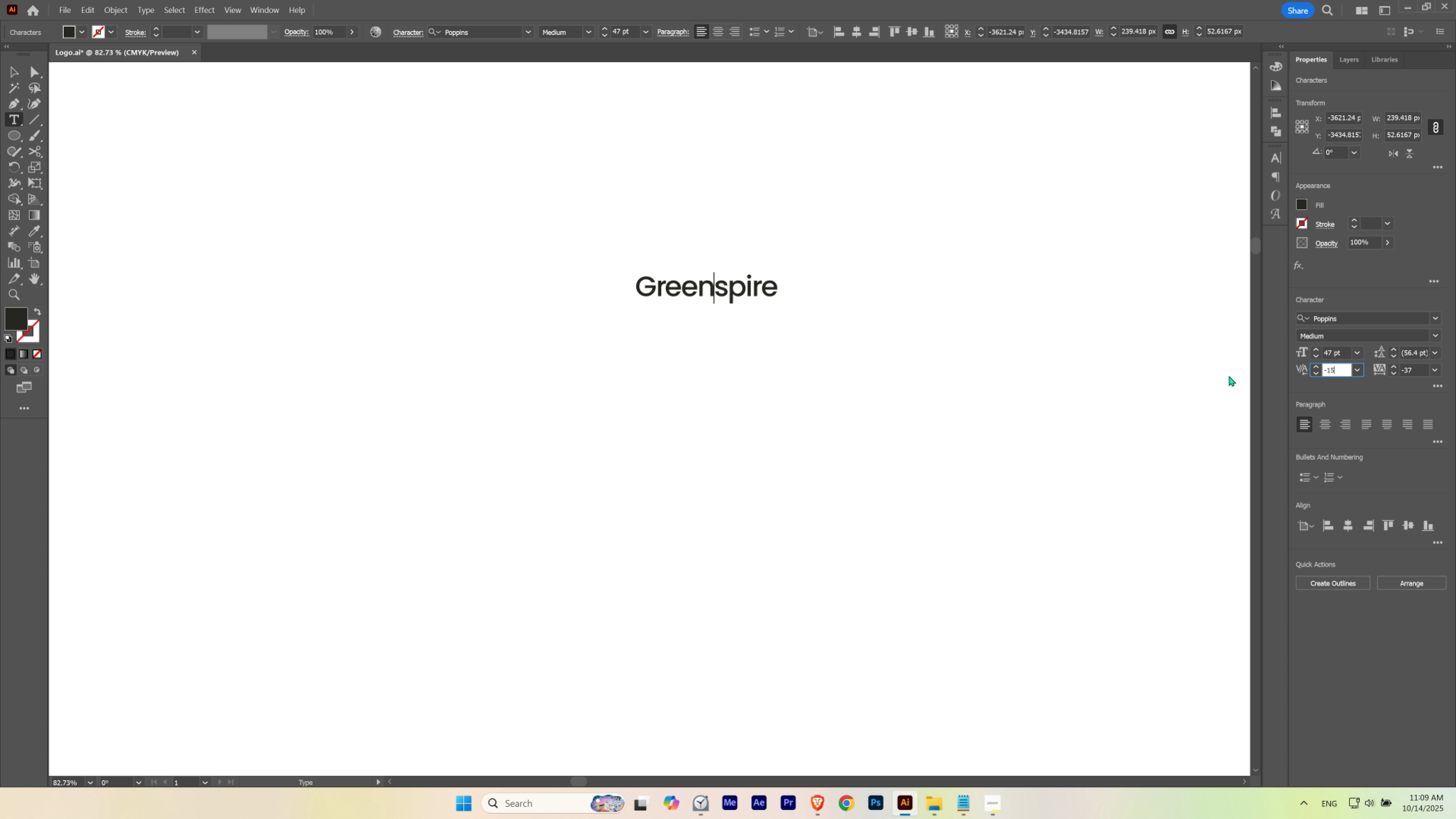 
key(Numpad5)
 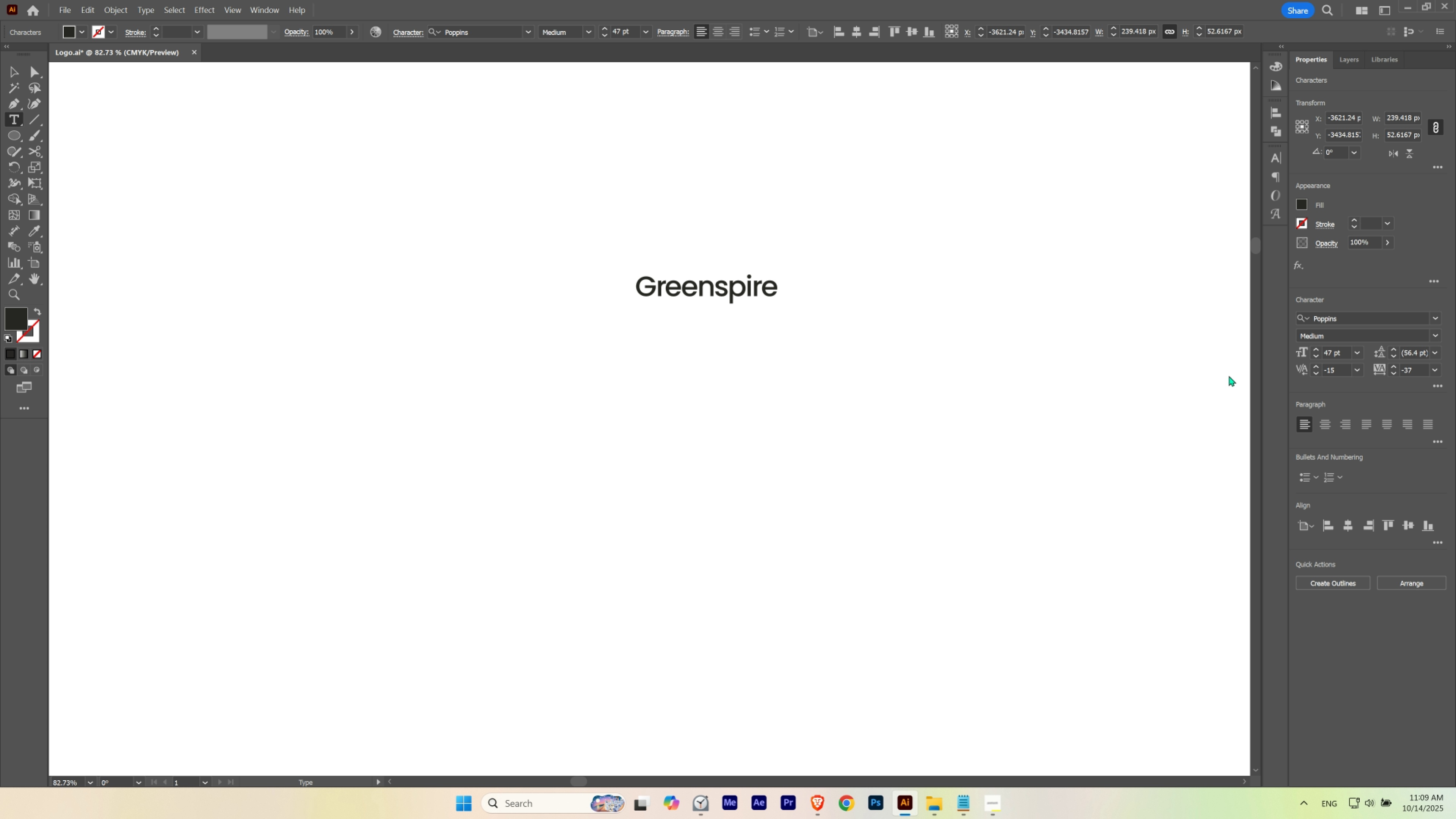 
key(NumpadEnter)
 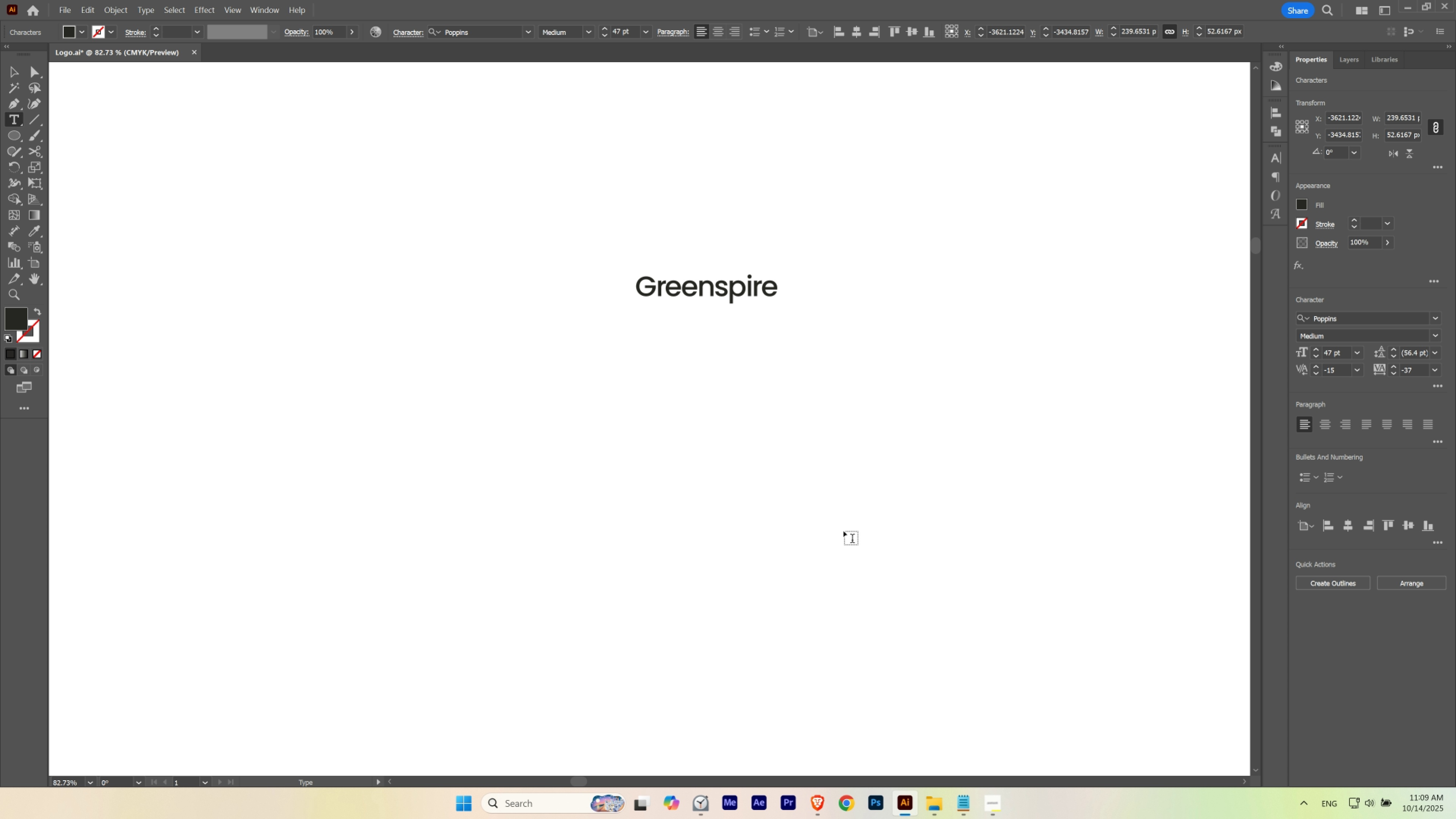 
key(Escape)
 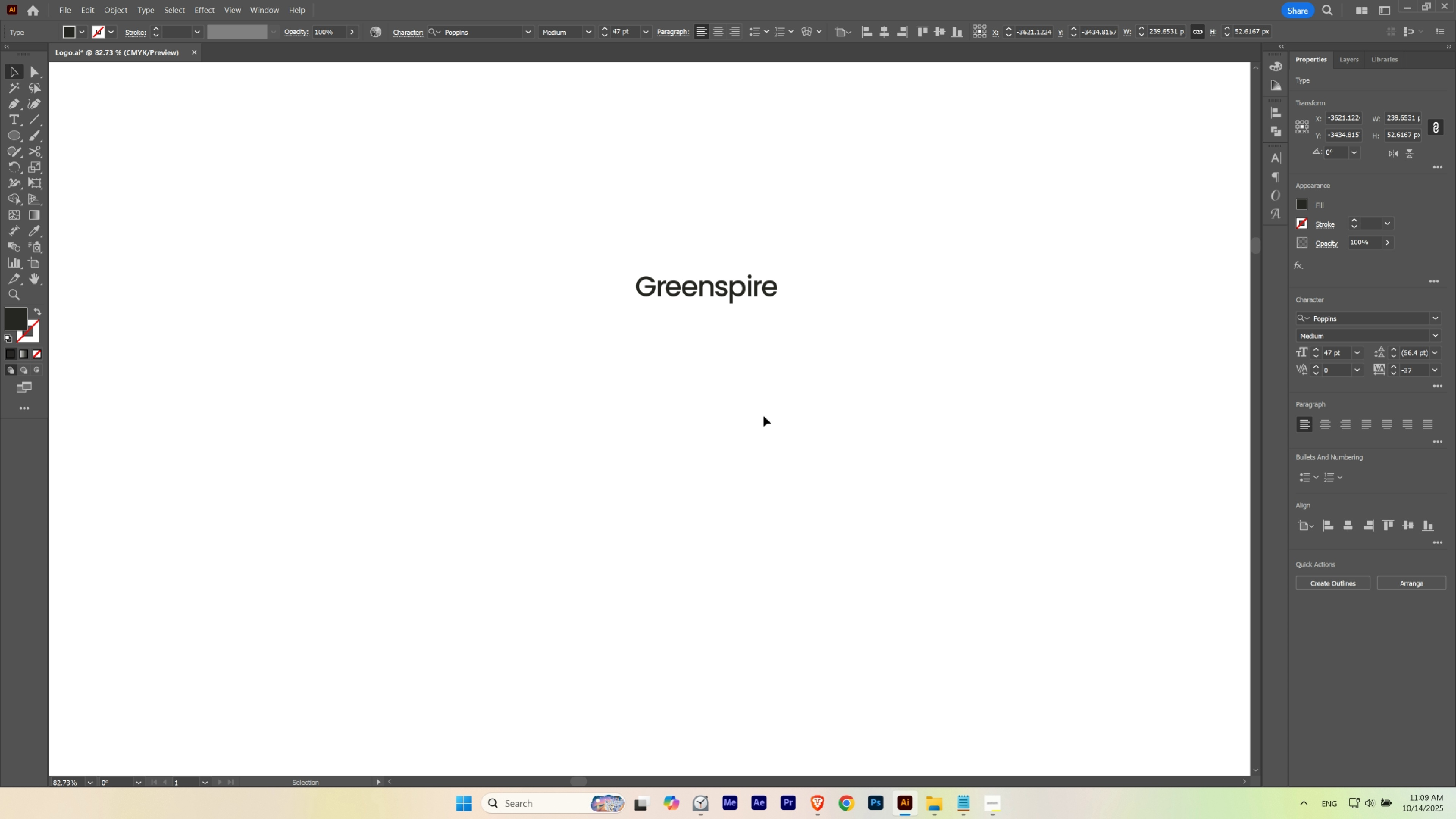 
left_click([763, 416])
 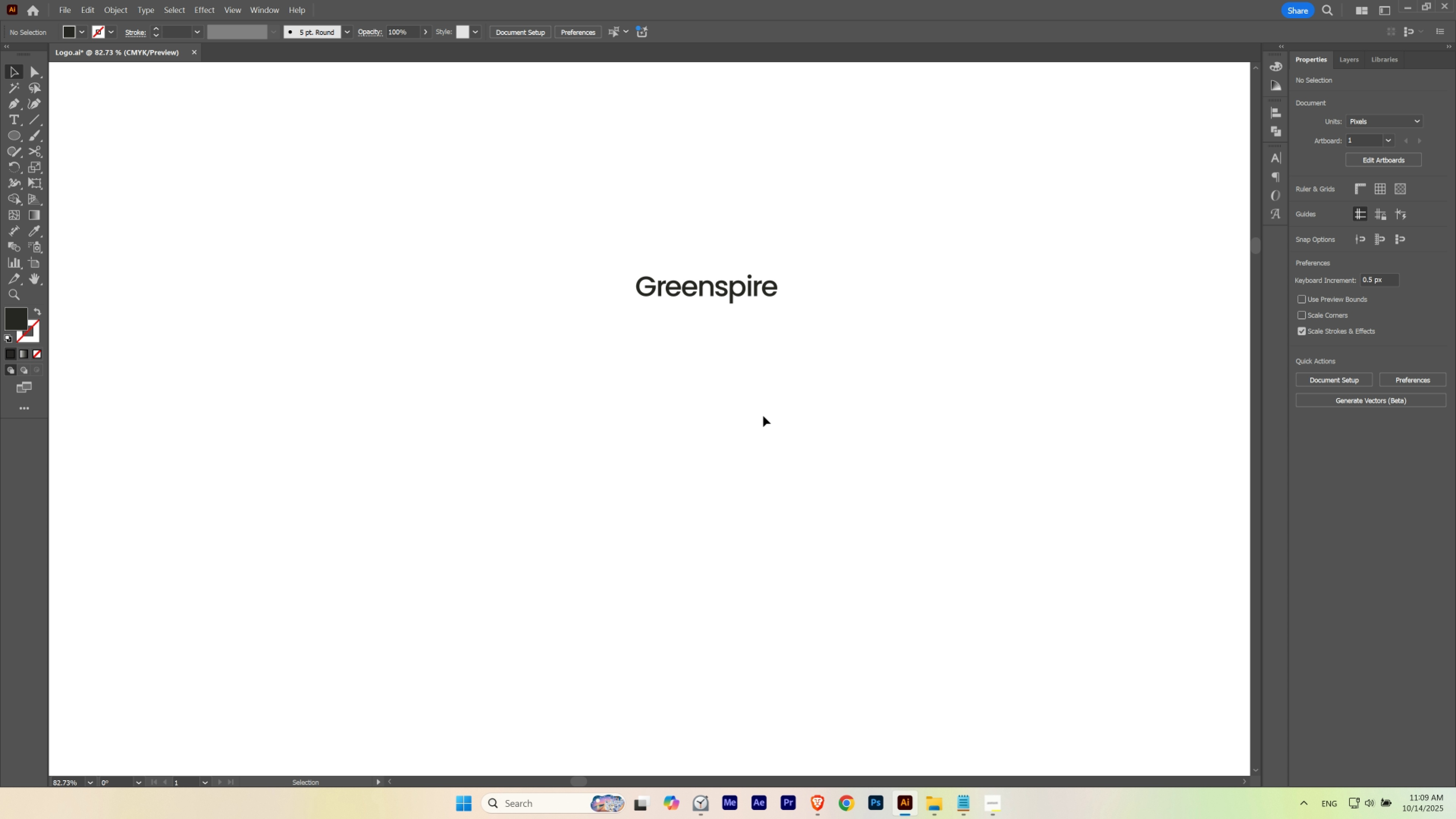 
key(Alt+Control+3)
 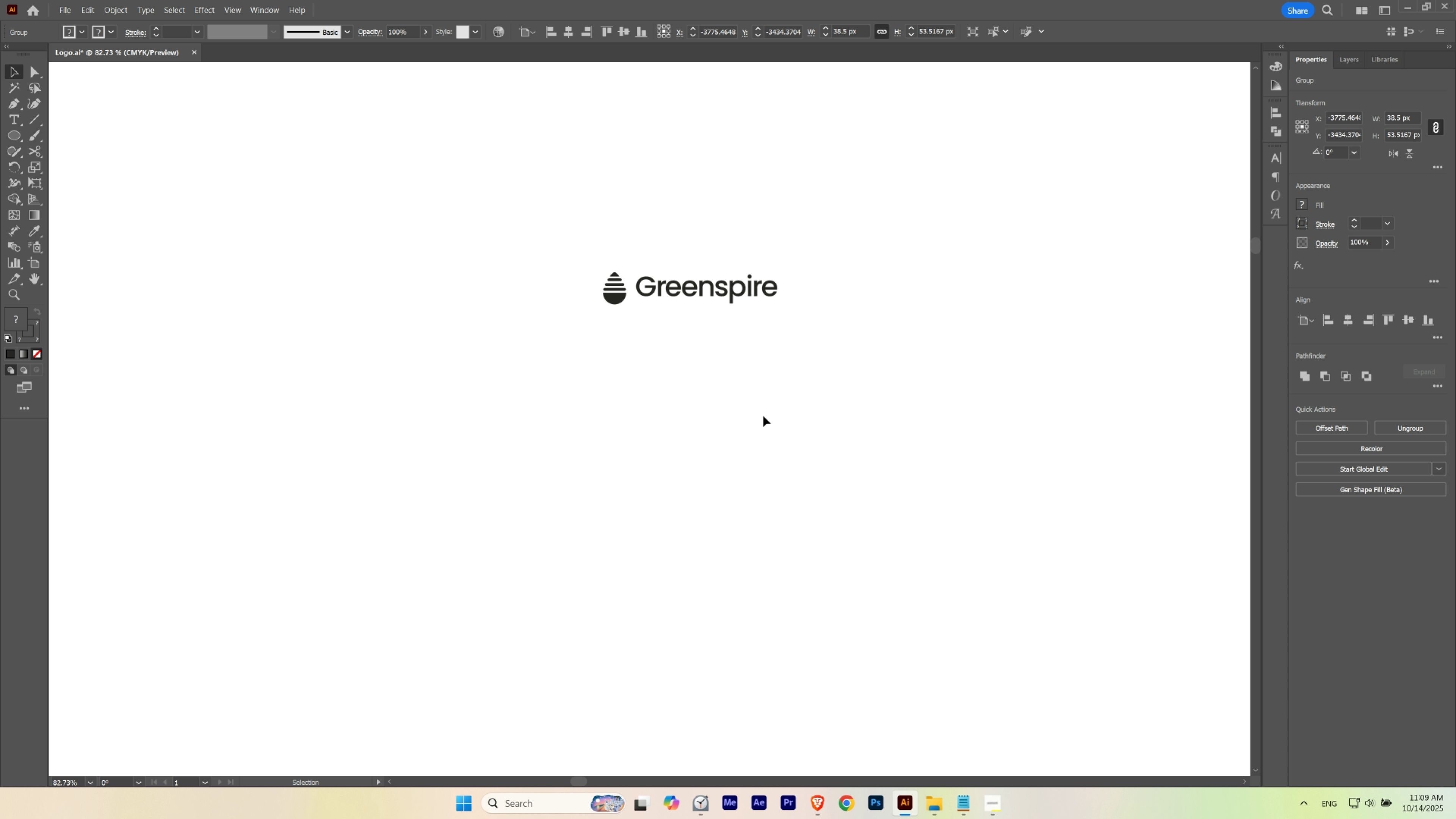 
left_click([763, 416])
 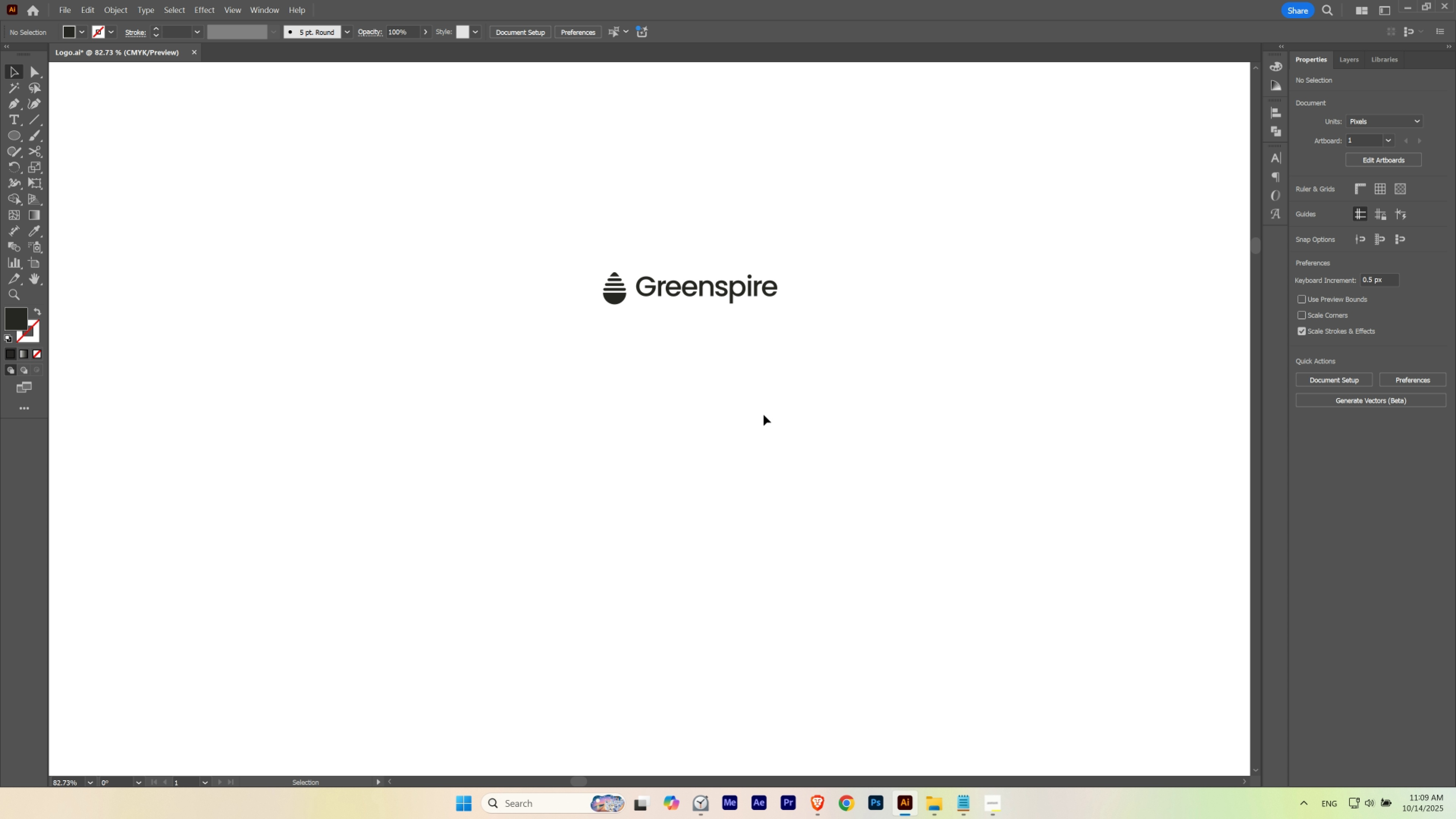 
hold_key(key=ControlLeft, duration=0.76)
 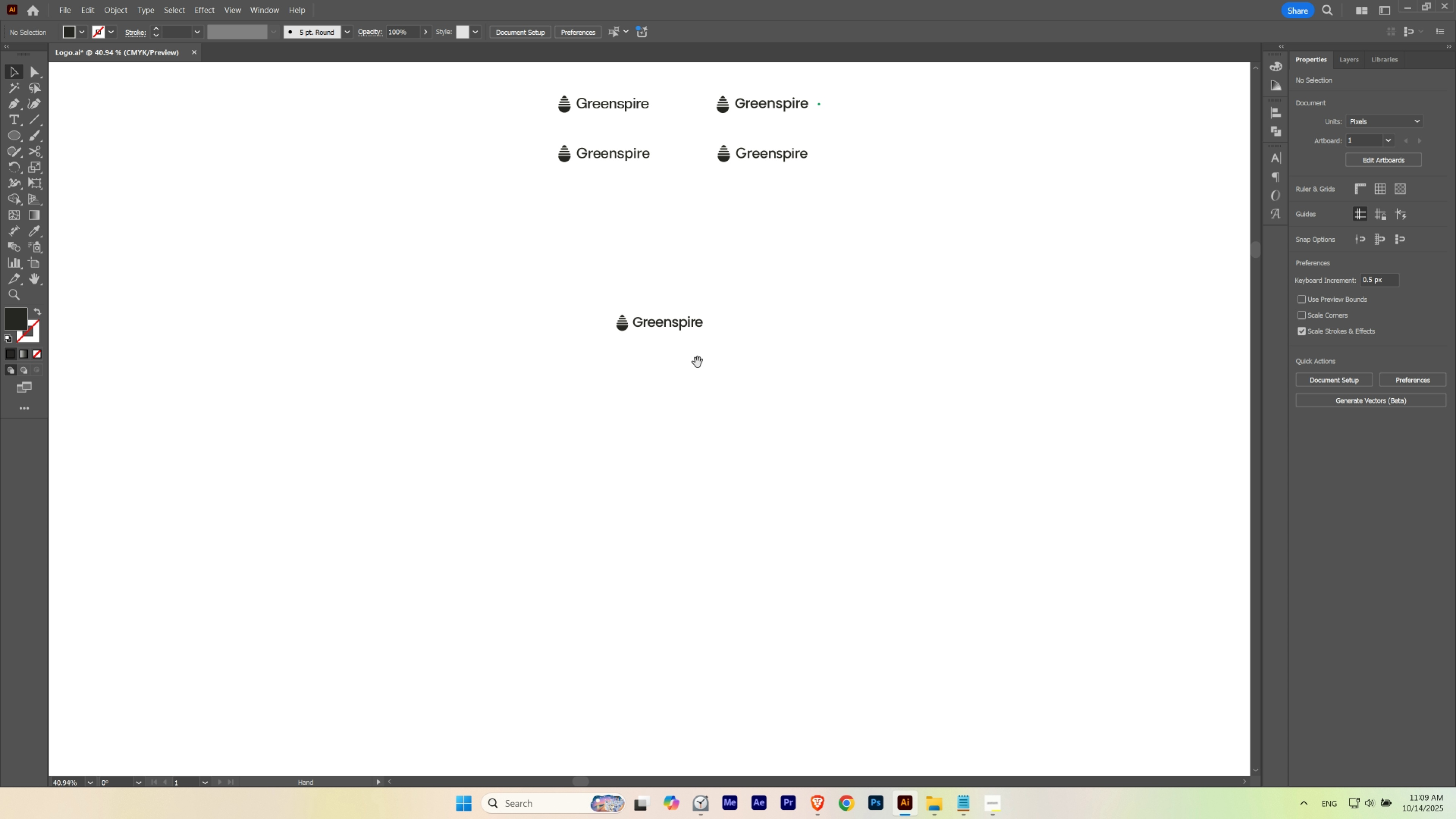 
hold_key(key=Space, duration=4.99)
 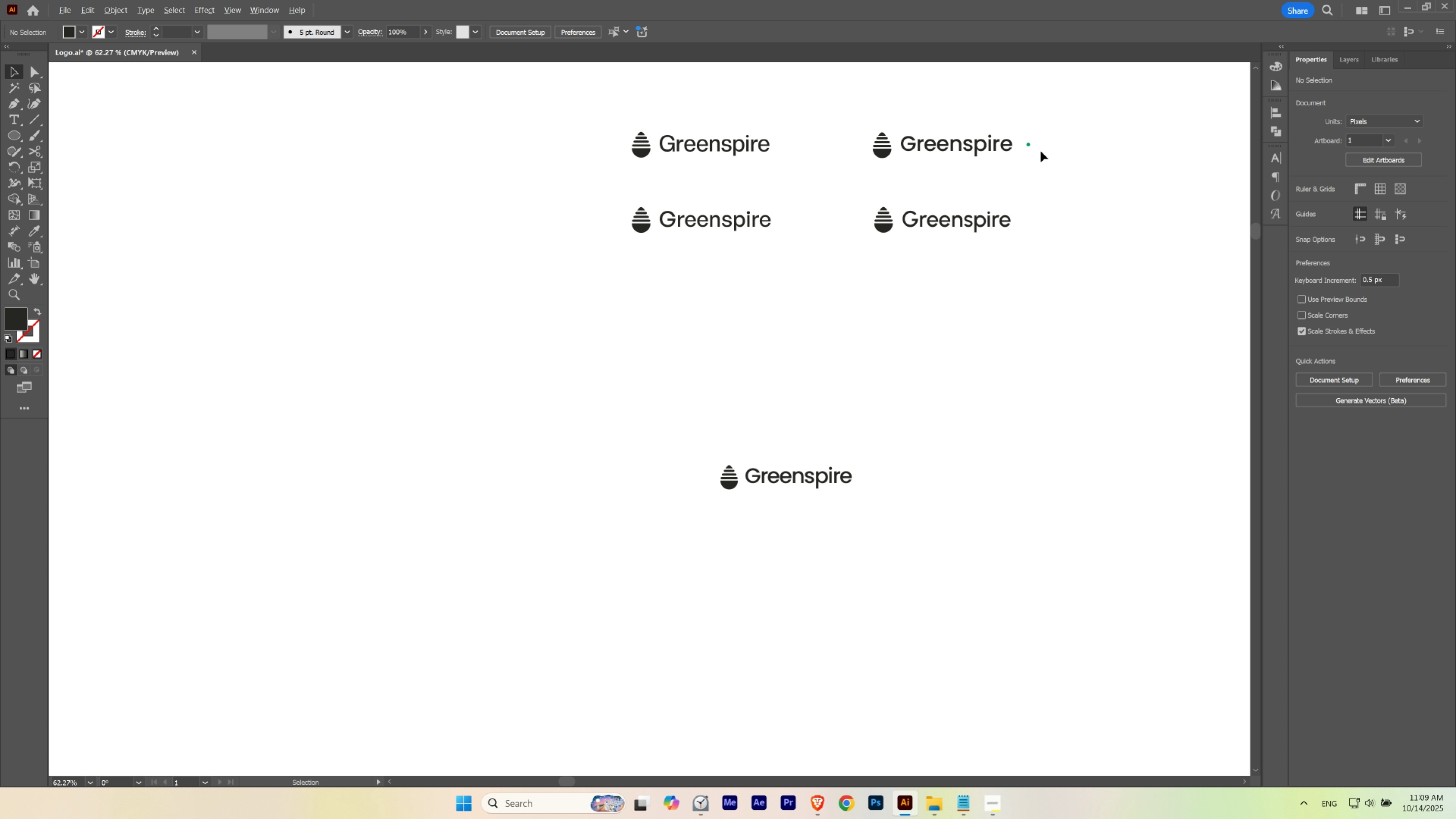 
left_click_drag(start_coordinate=[630, 351], to_coordinate=[553, 363])
 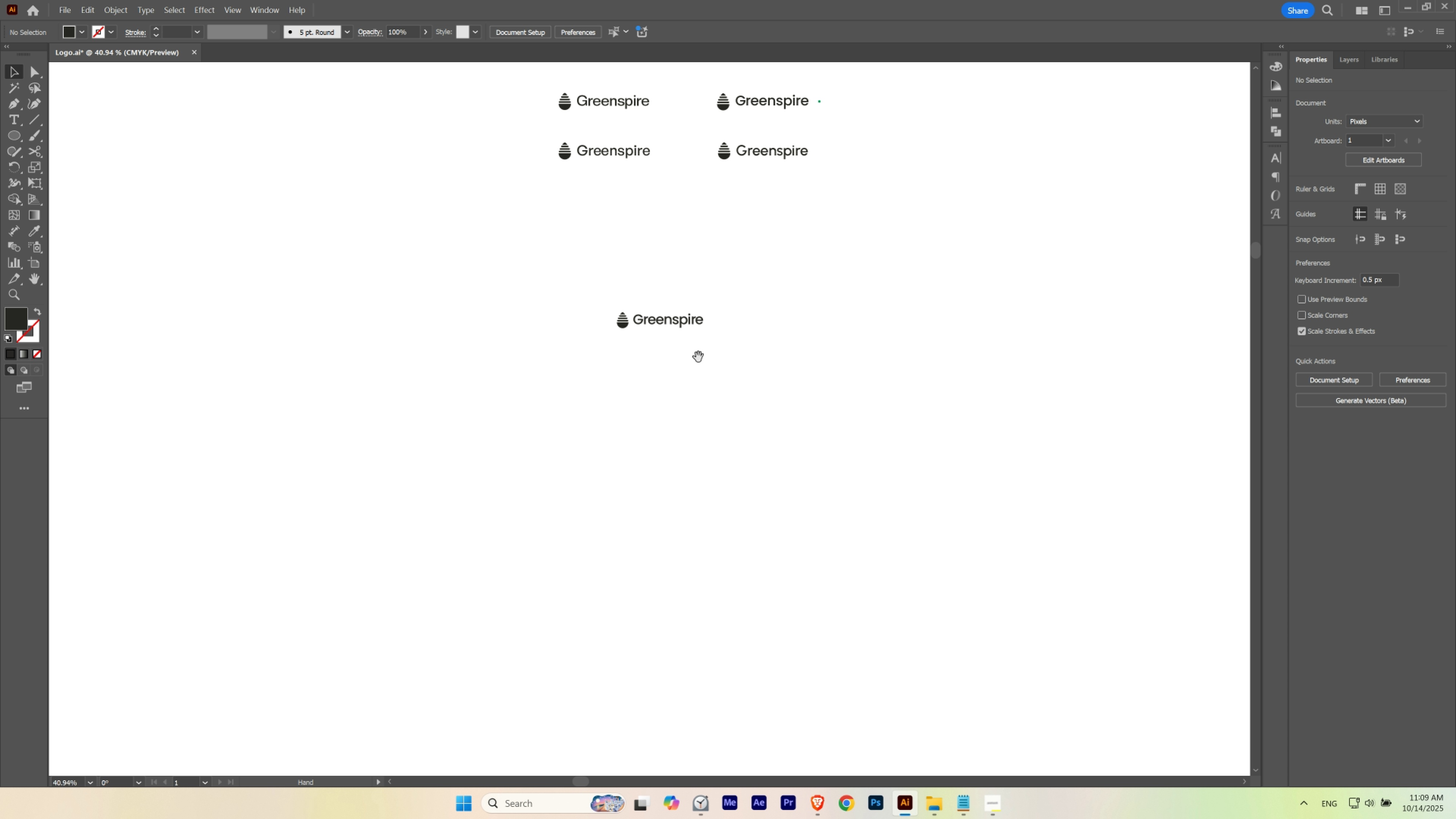 
left_click_drag(start_coordinate=[698, 360], to_coordinate=[697, 362])
 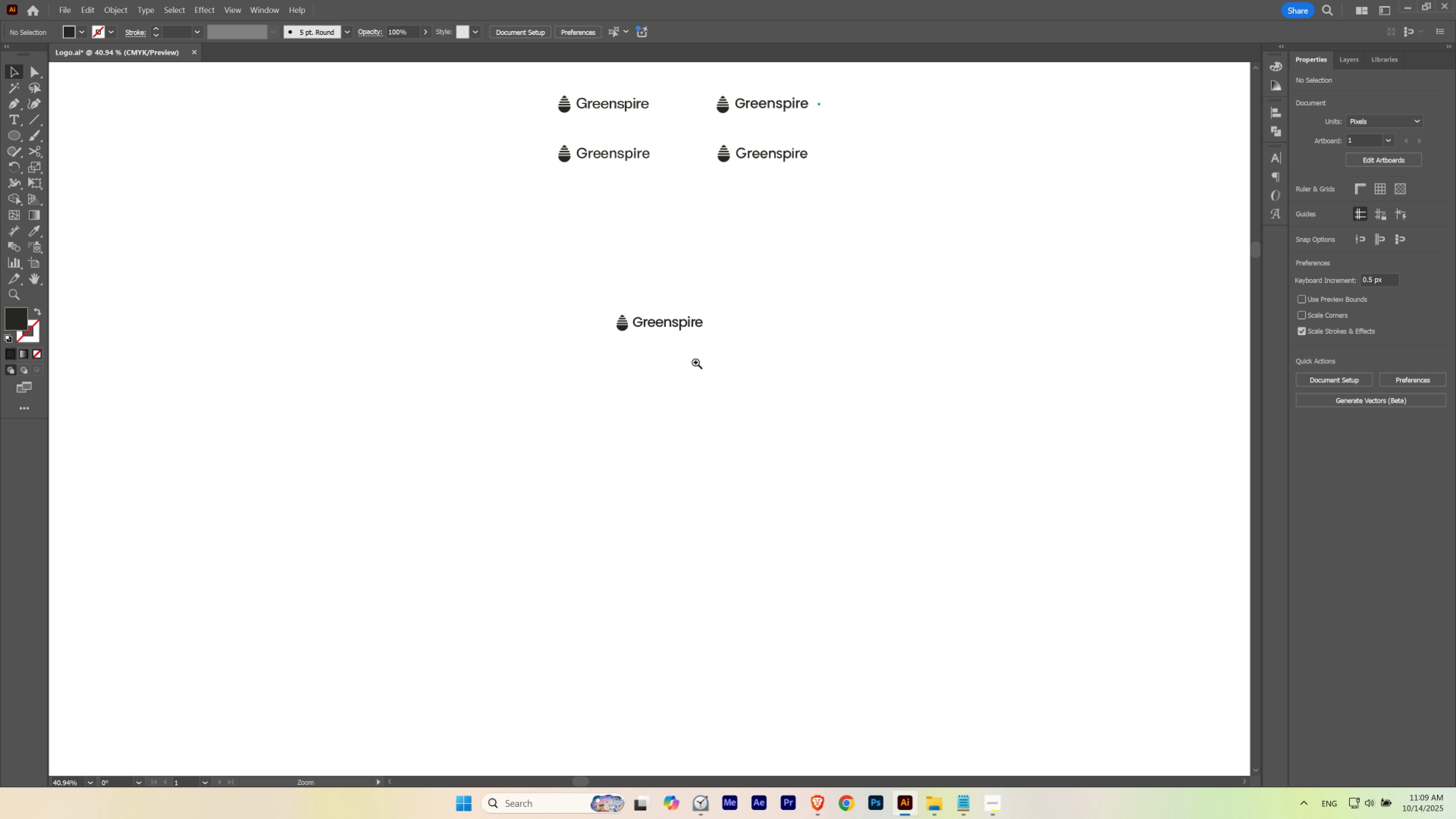 
hold_key(key=ControlLeft, duration=0.83)
left_click_drag(start_coordinate=[655, 359], to_coordinate=[563, 381])
 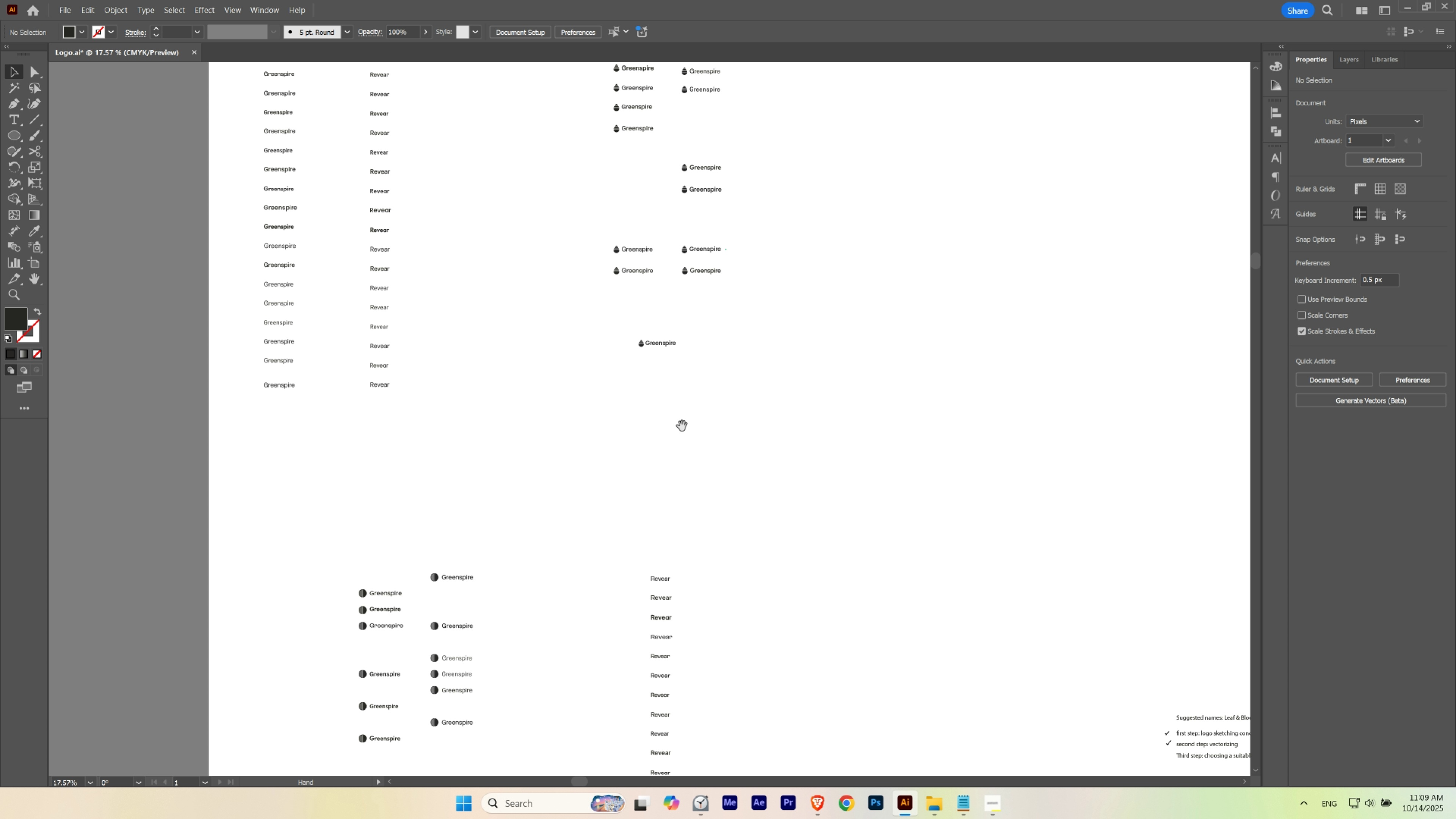 
left_click_drag(start_coordinate=[682, 425], to_coordinate=[681, 418])
 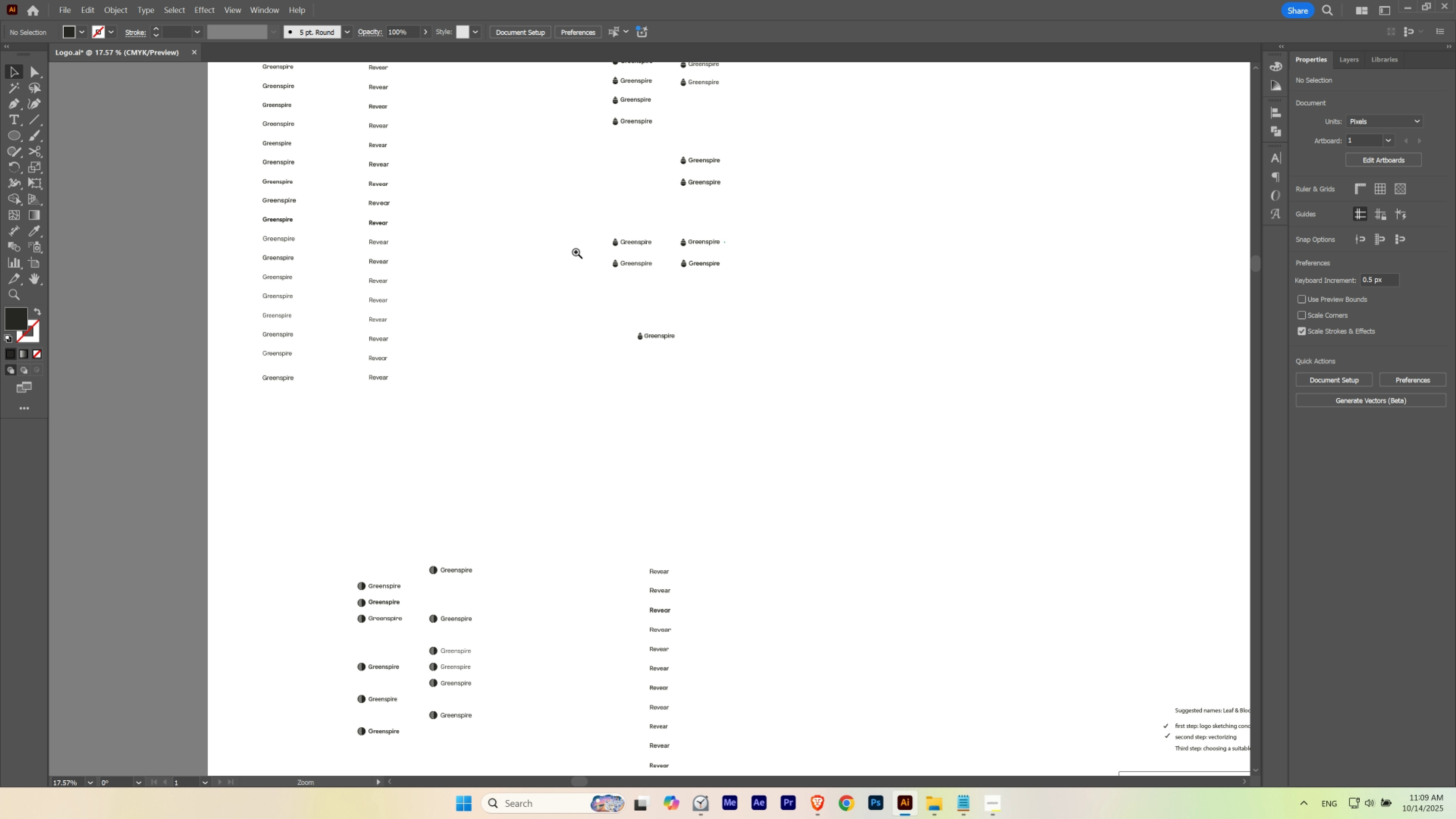 
hold_key(key=ControlLeft, duration=0.86)
left_click_drag(start_coordinate=[605, 280], to_coordinate=[745, 304])
 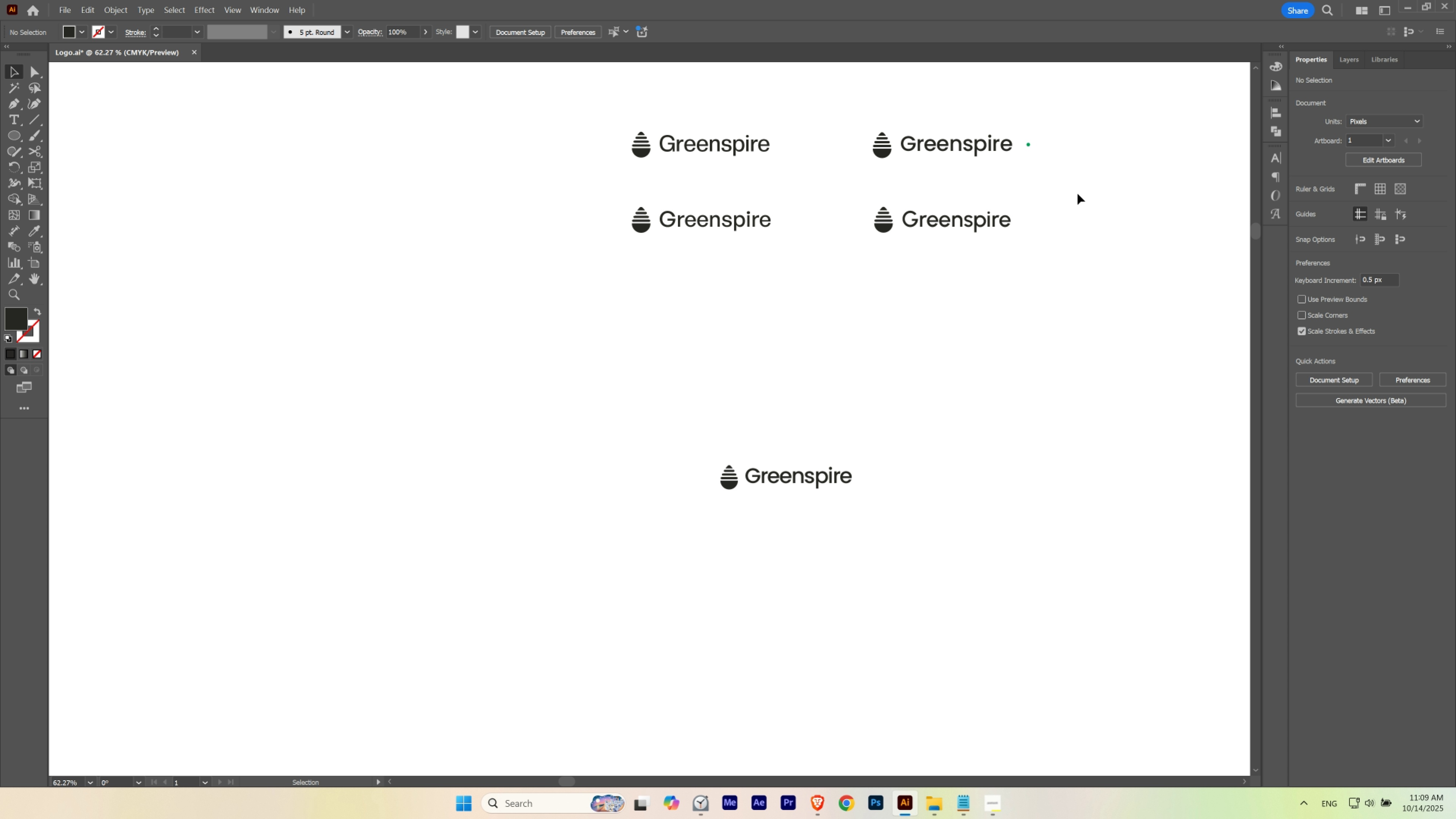 
hold_key(key=AltLeft, duration=1.53)
left_click_drag(start_coordinate=[1026, 143], to_coordinate=[787, 433])
 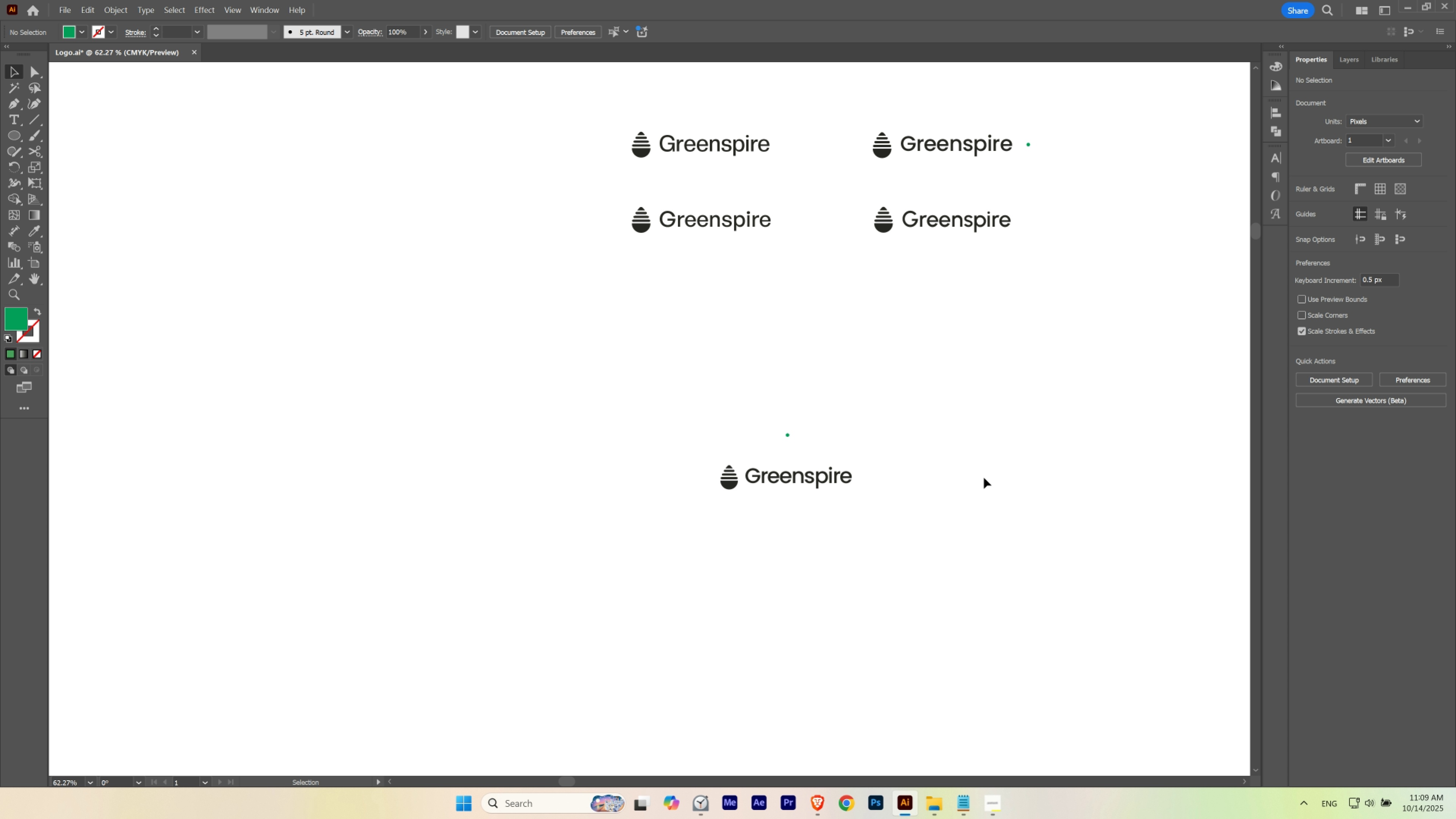 
hold_key(key=AltLeft, duration=1.52)
 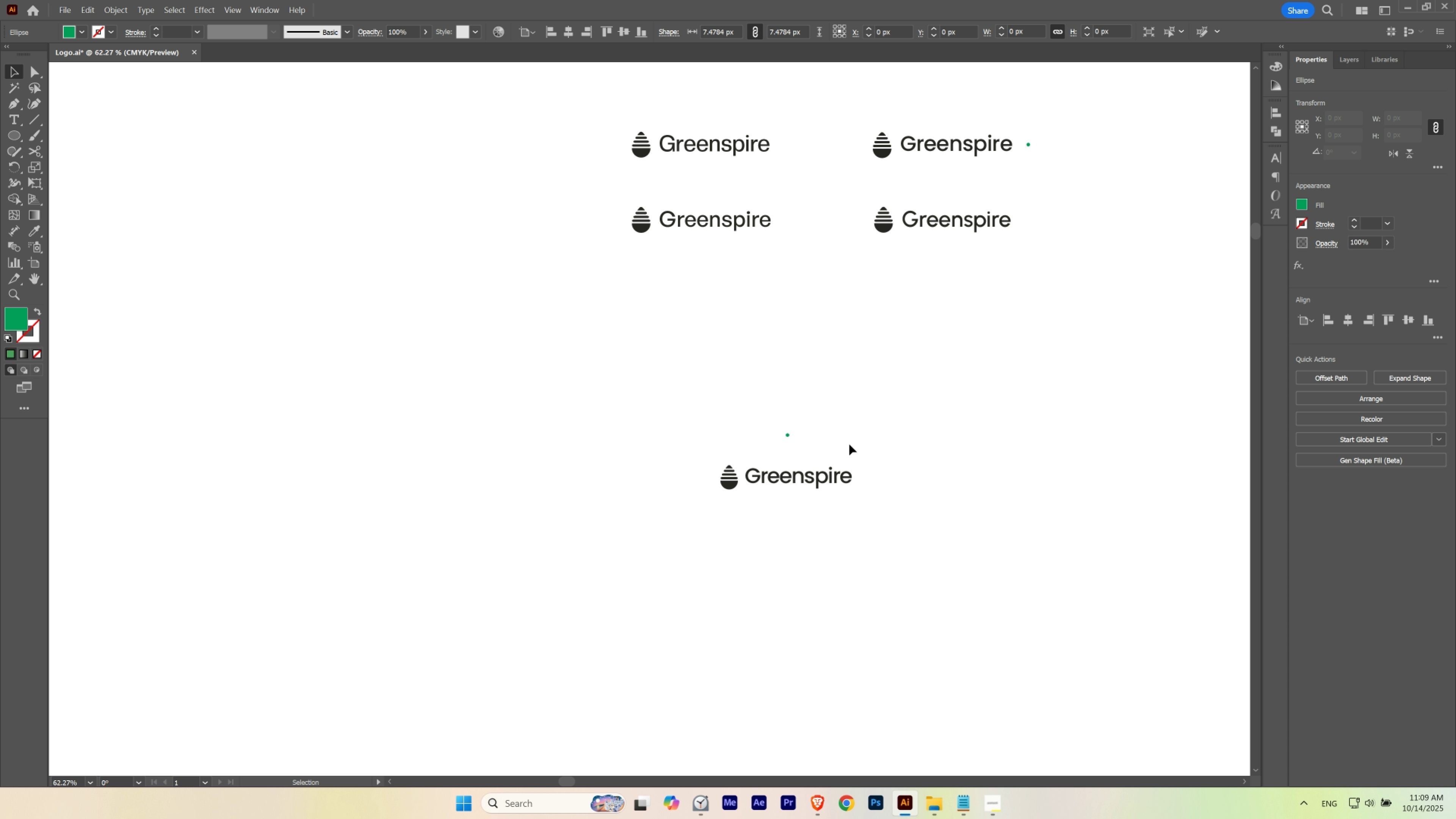 
left_click([849, 444])
 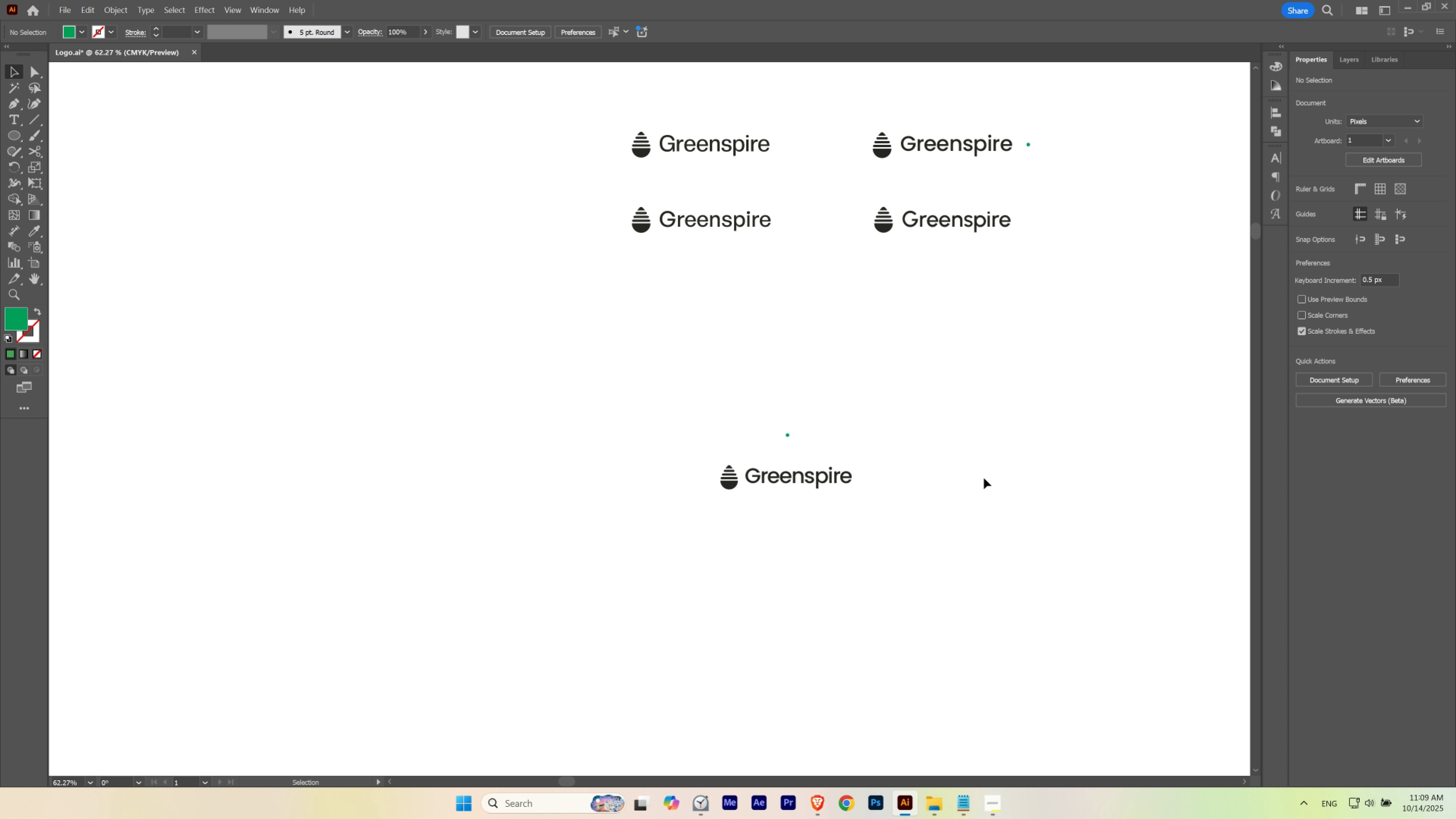 
hold_key(key=ControlLeft, duration=0.6)
 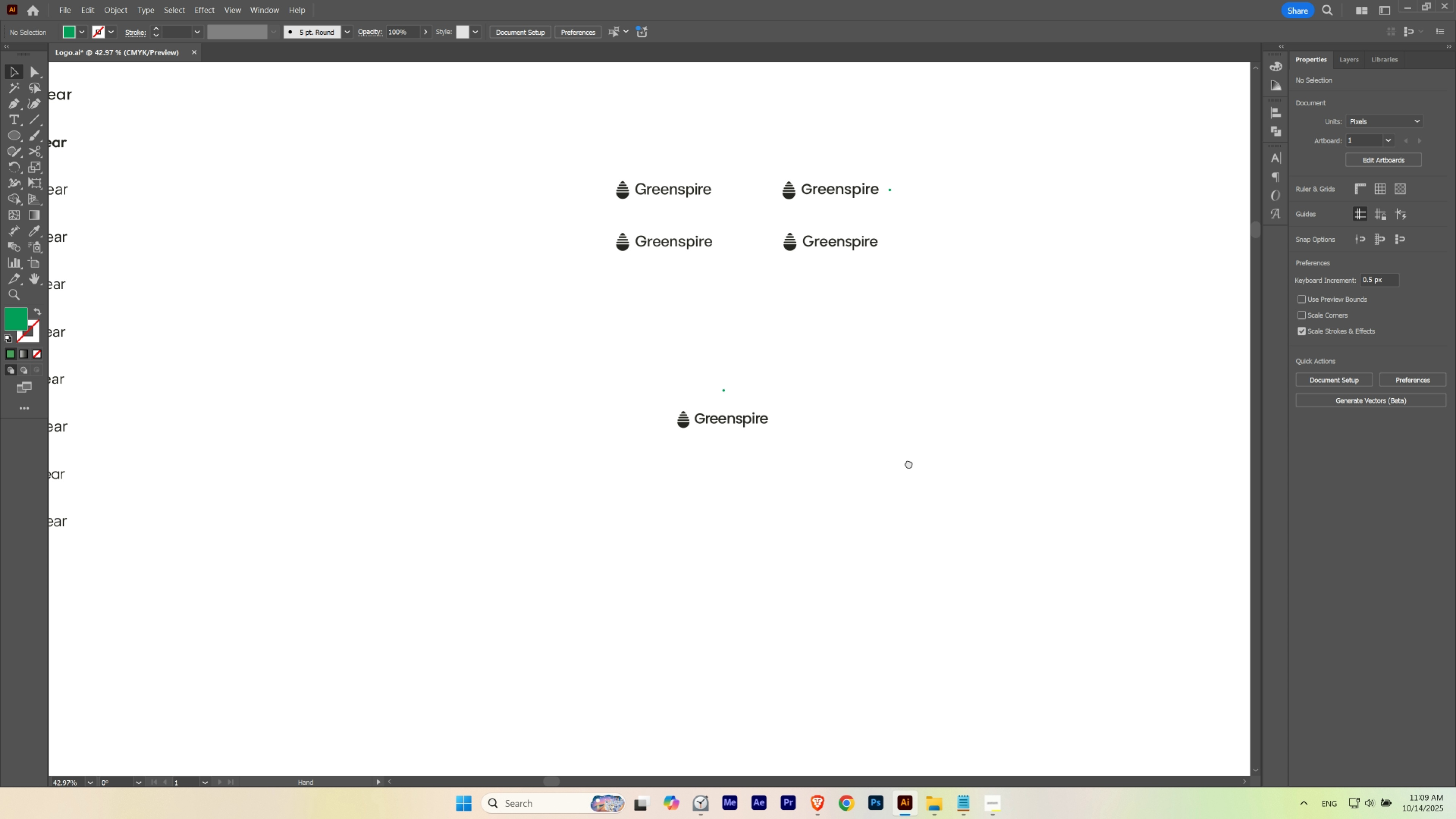 
hold_key(key=Space, duration=1.52)
 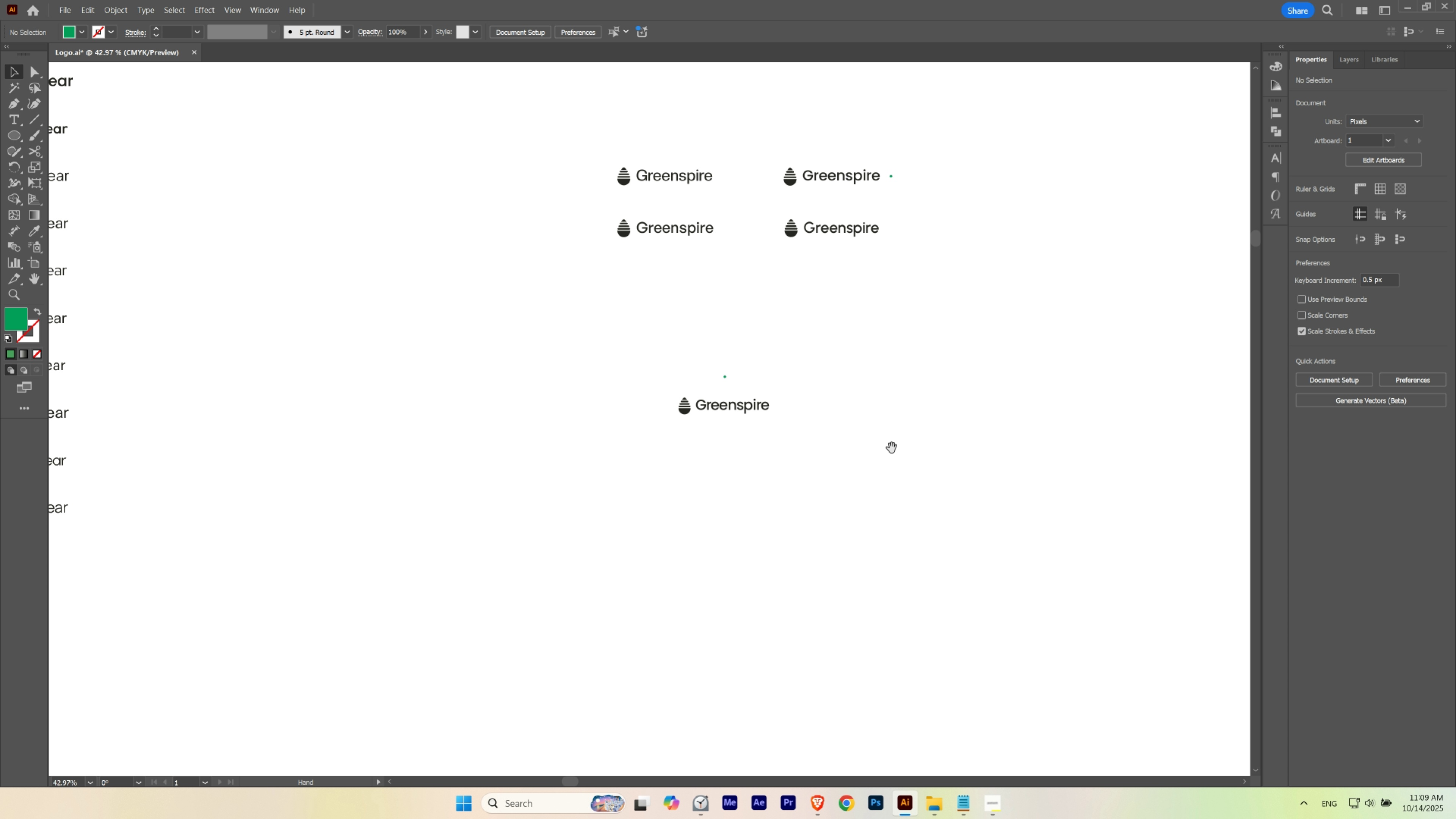 
left_click_drag(start_coordinate=[954, 445], to_coordinate=[914, 461])
 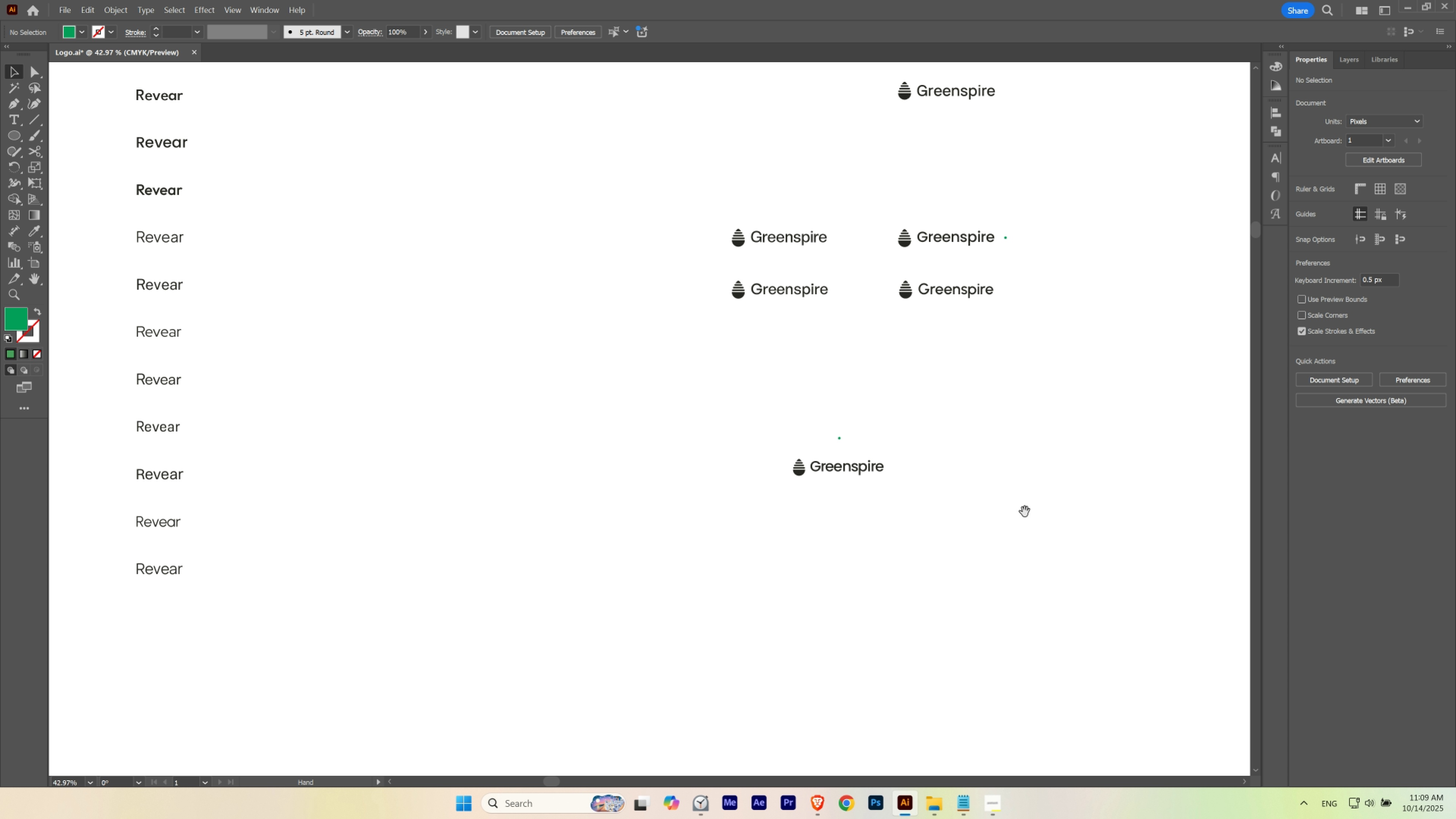 
left_click_drag(start_coordinate=[1025, 512], to_coordinate=[910, 450])
 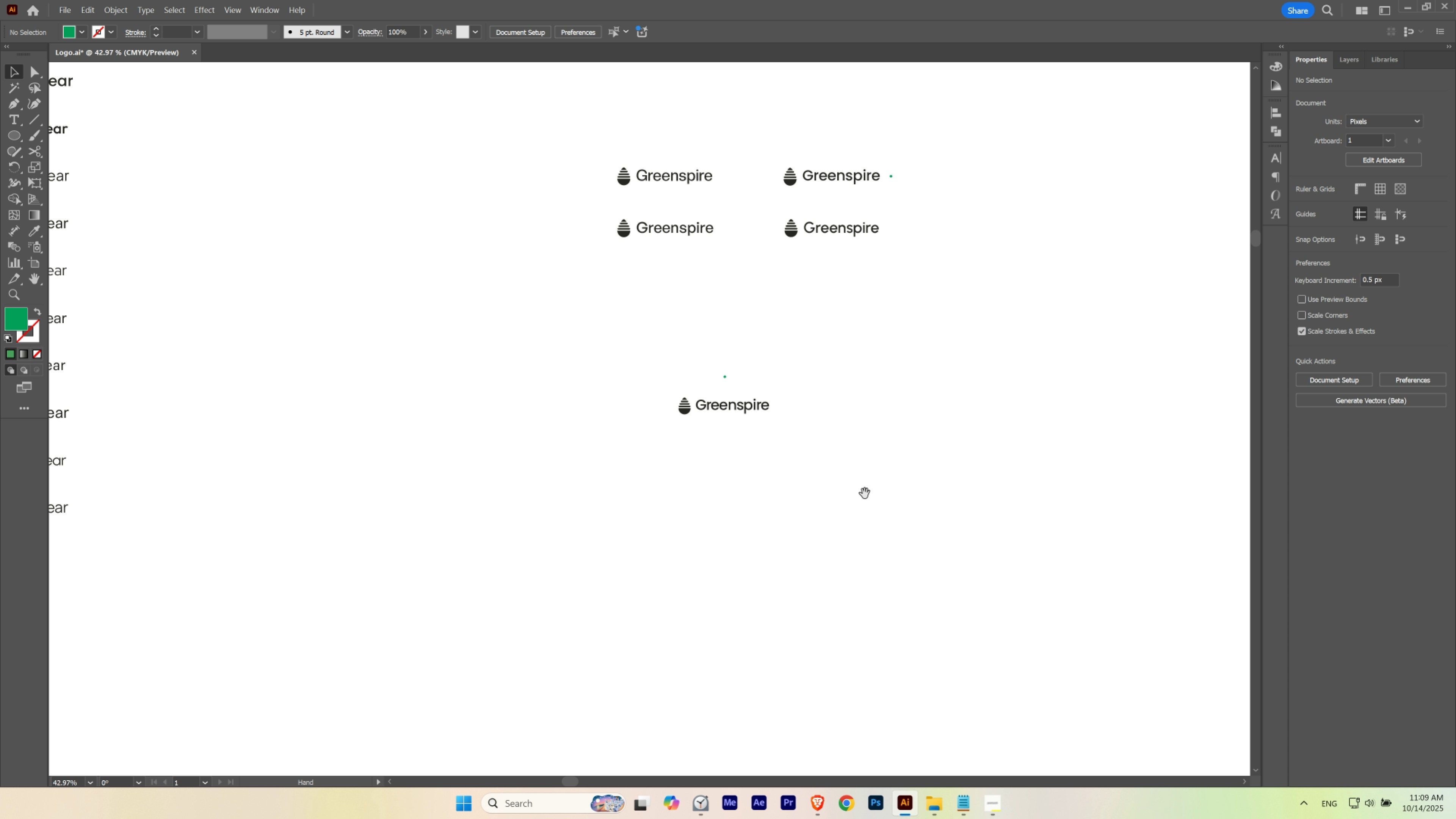 
hold_key(key=Space, duration=5.28)
 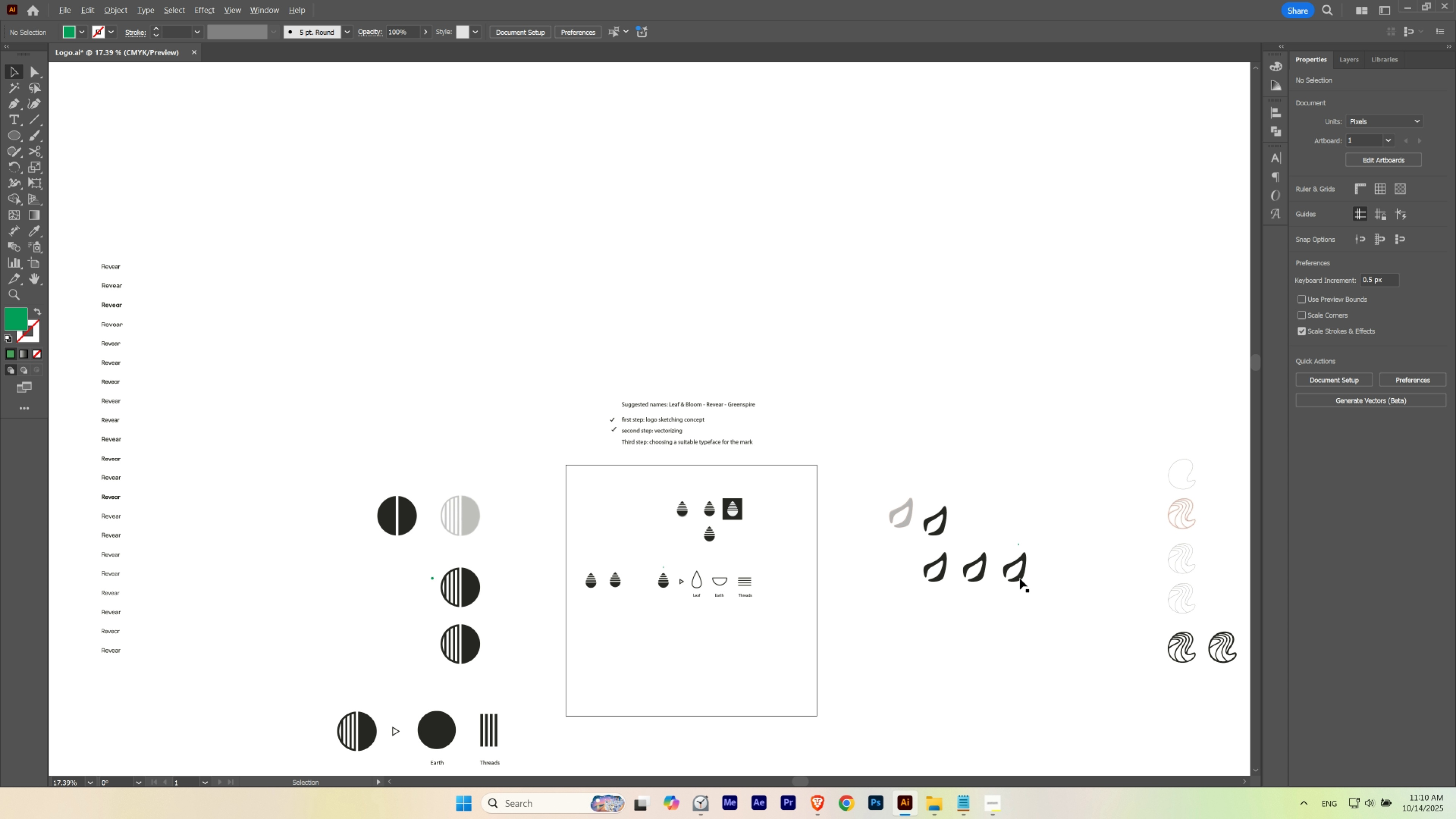 
left_click_drag(start_coordinate=[865, 493], to_coordinate=[650, 484])
 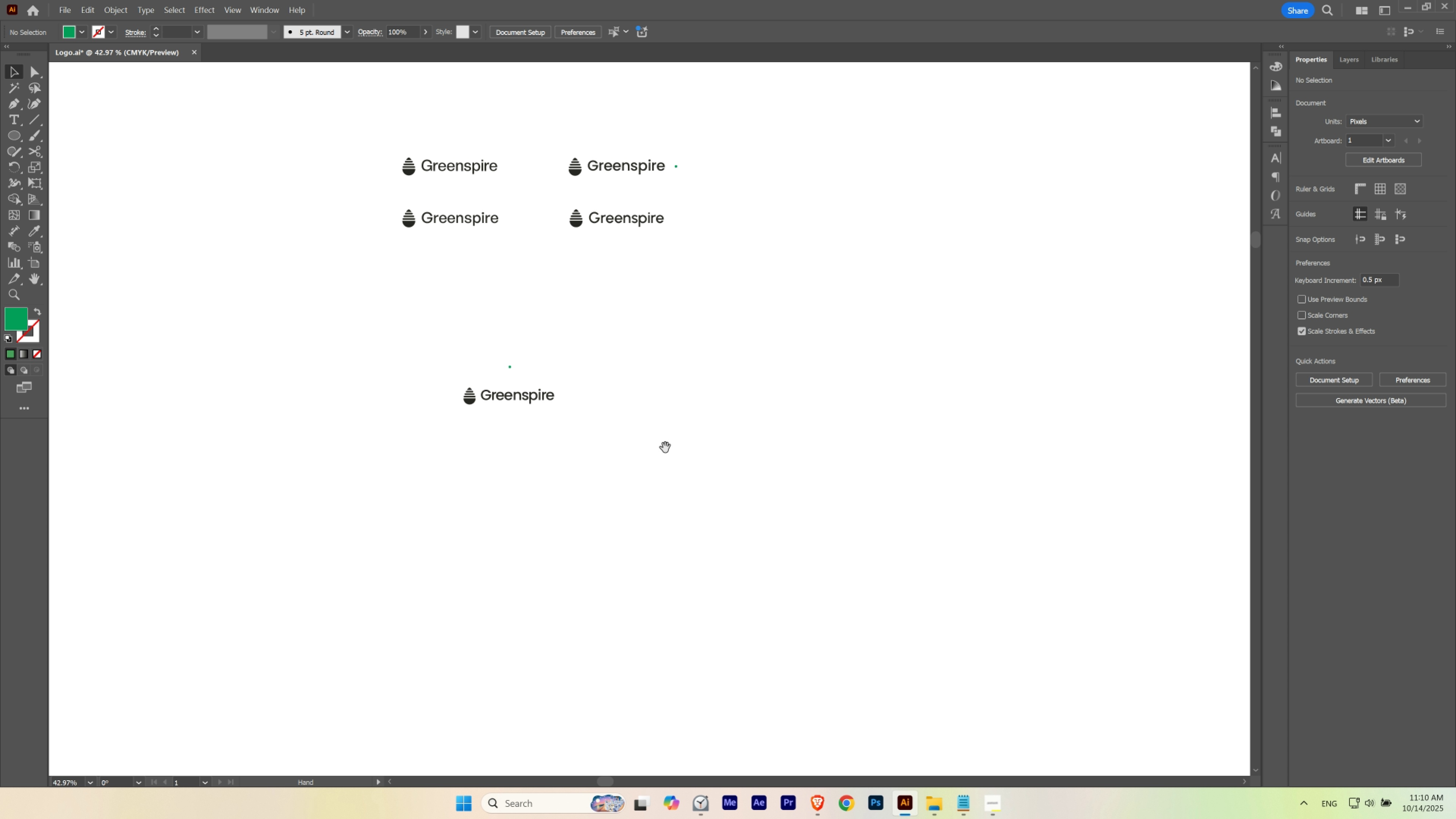 
hold_key(key=ControlLeft, duration=0.38)
left_click_drag(start_coordinate=[639, 457], to_coordinate=[540, 479])
 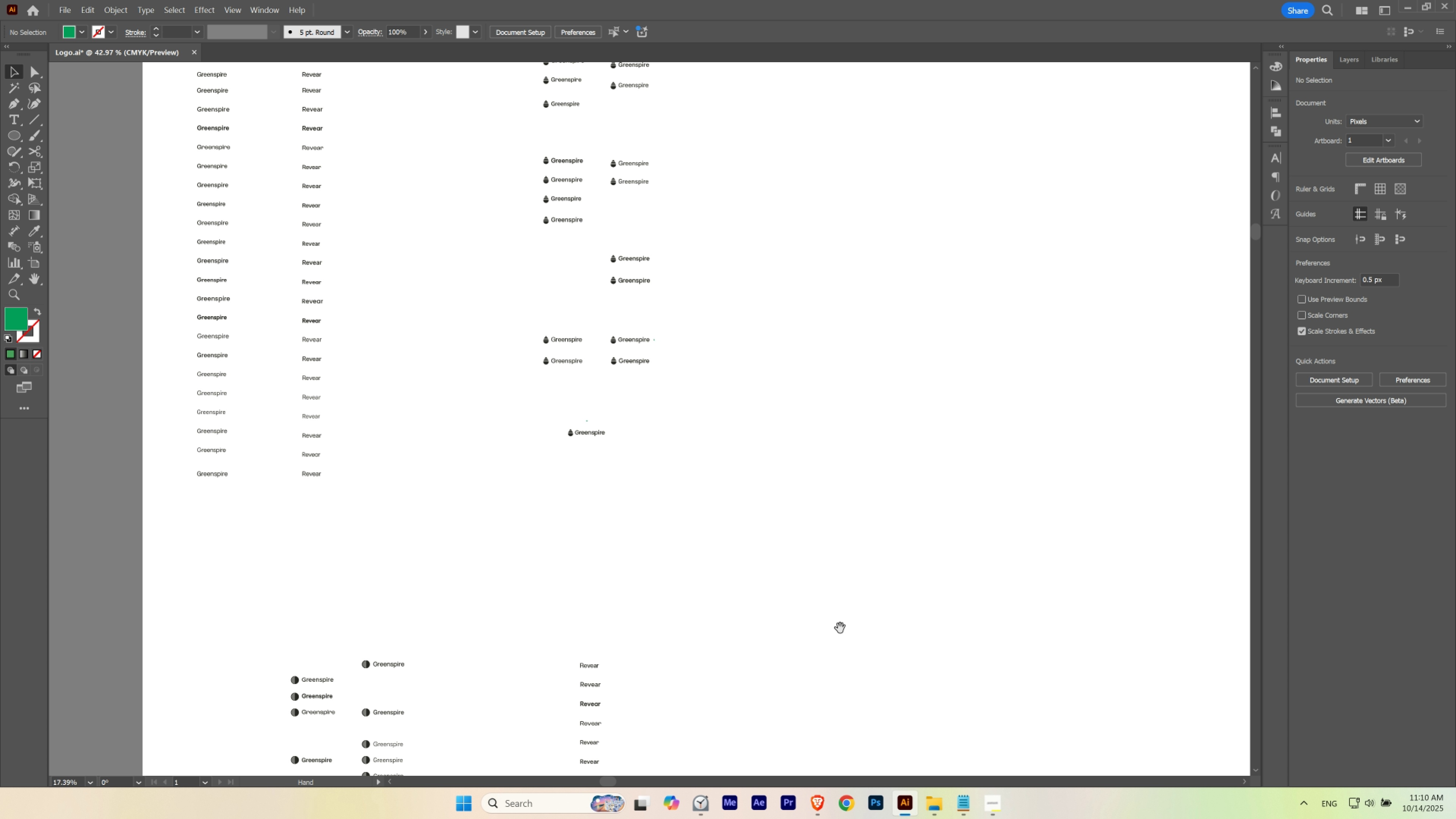 
left_click_drag(start_coordinate=[838, 628], to_coordinate=[534, 277])
 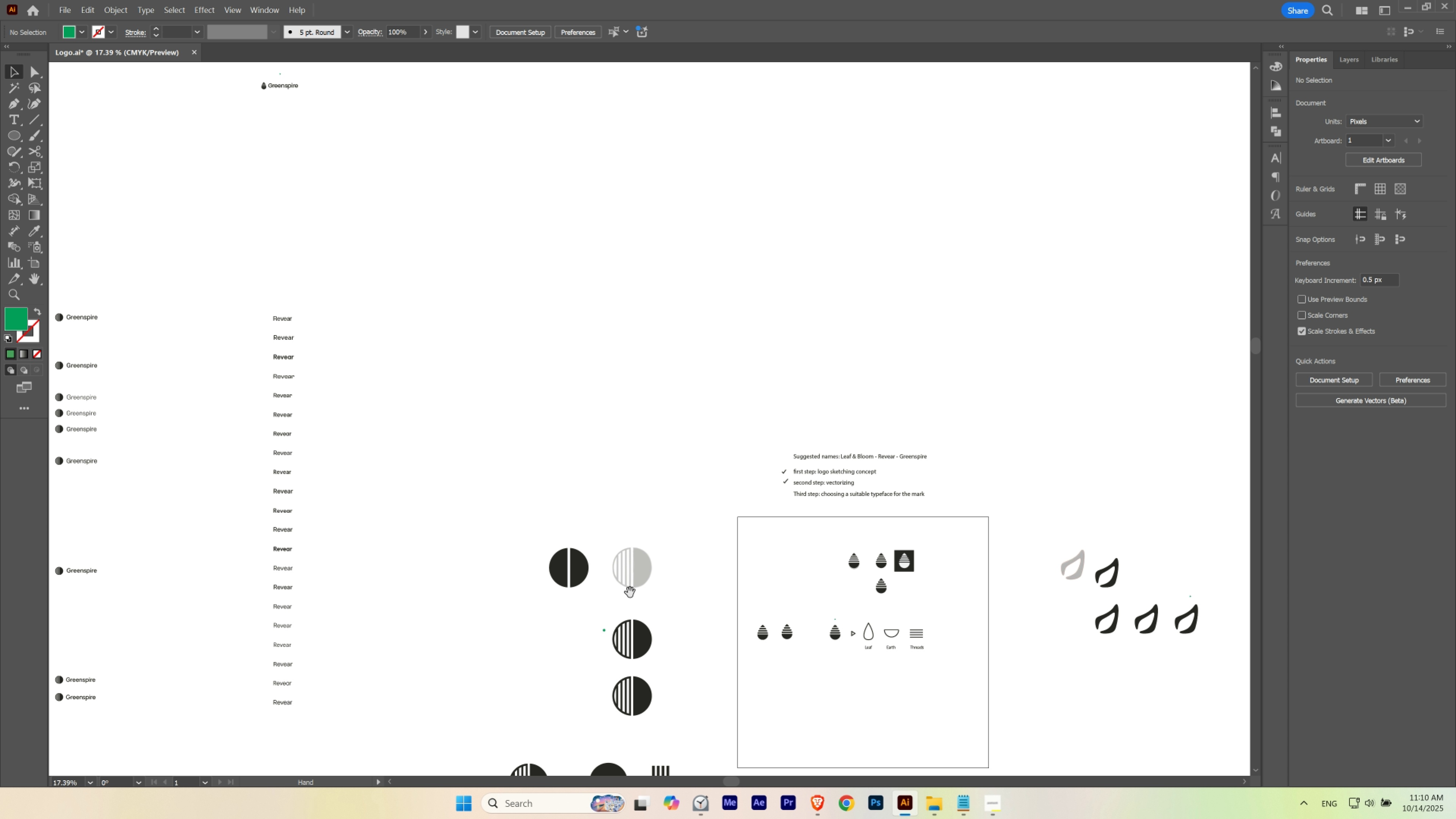 
left_click_drag(start_coordinate=[630, 593], to_coordinate=[409, 417])
 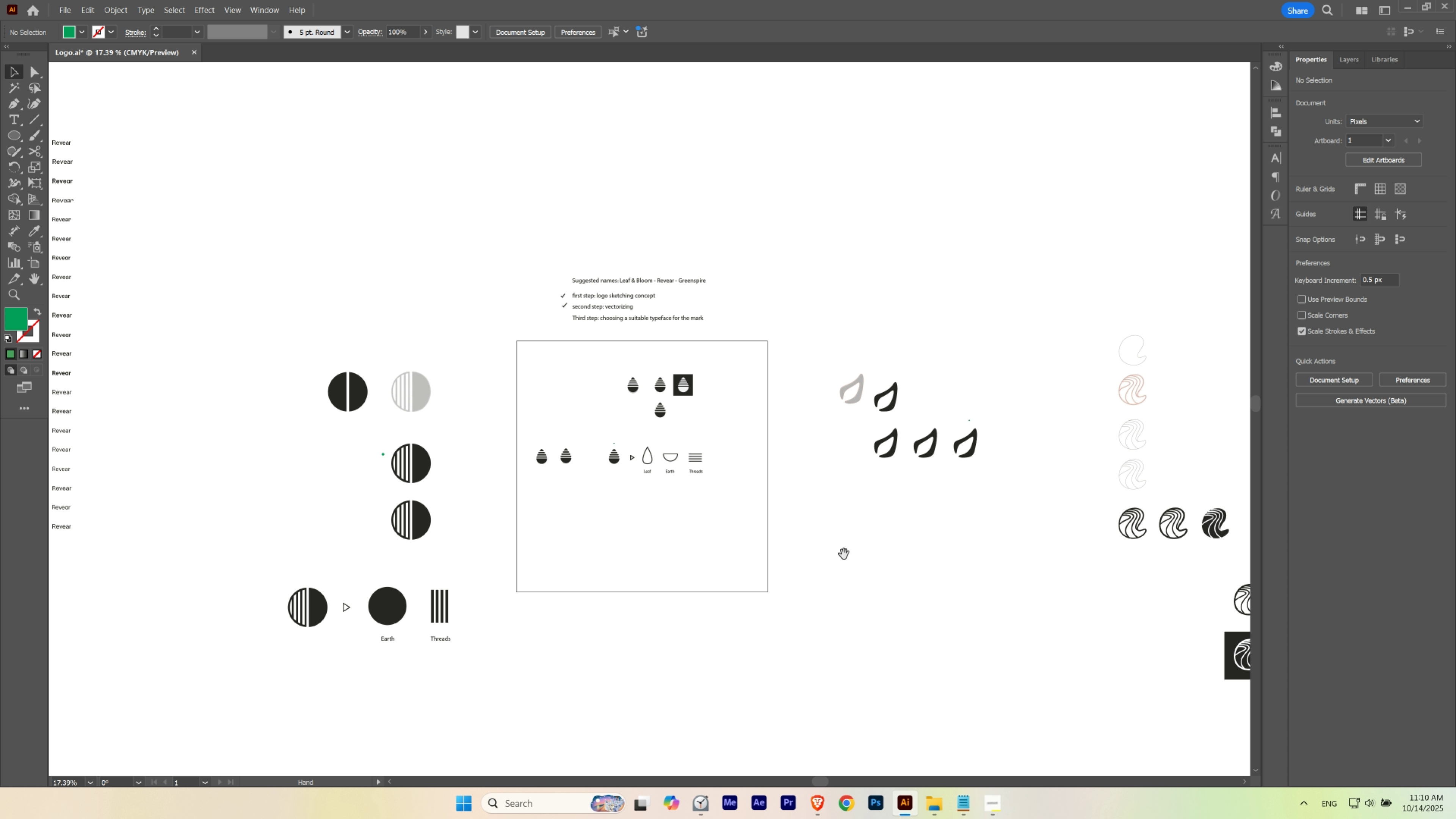 
left_click_drag(start_coordinate=[859, 554], to_coordinate=[909, 678])
 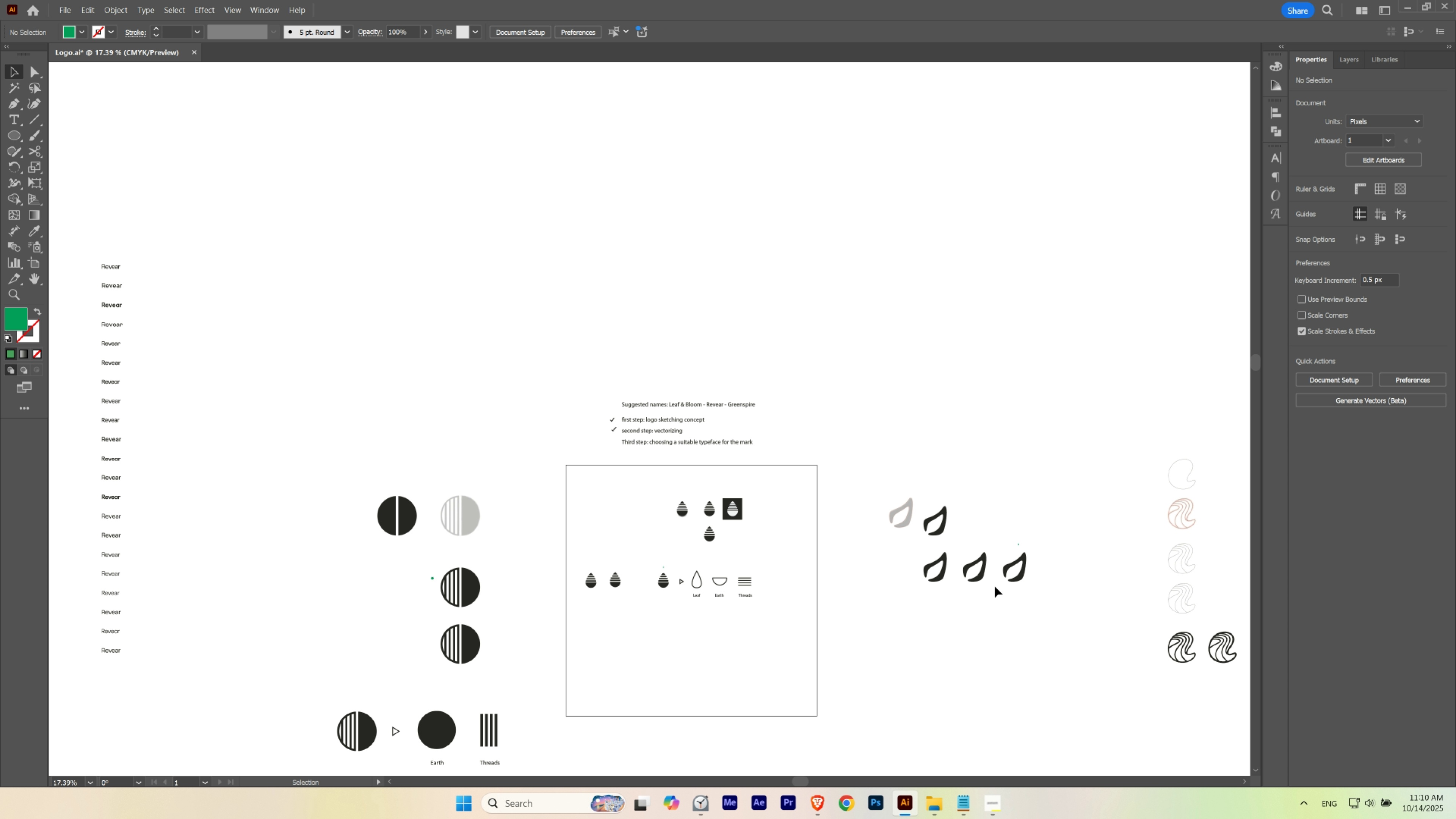 
hold_key(key=AltLeft, duration=1.47)
left_click_drag(start_coordinate=[1020, 577], to_coordinate=[366, 160])
 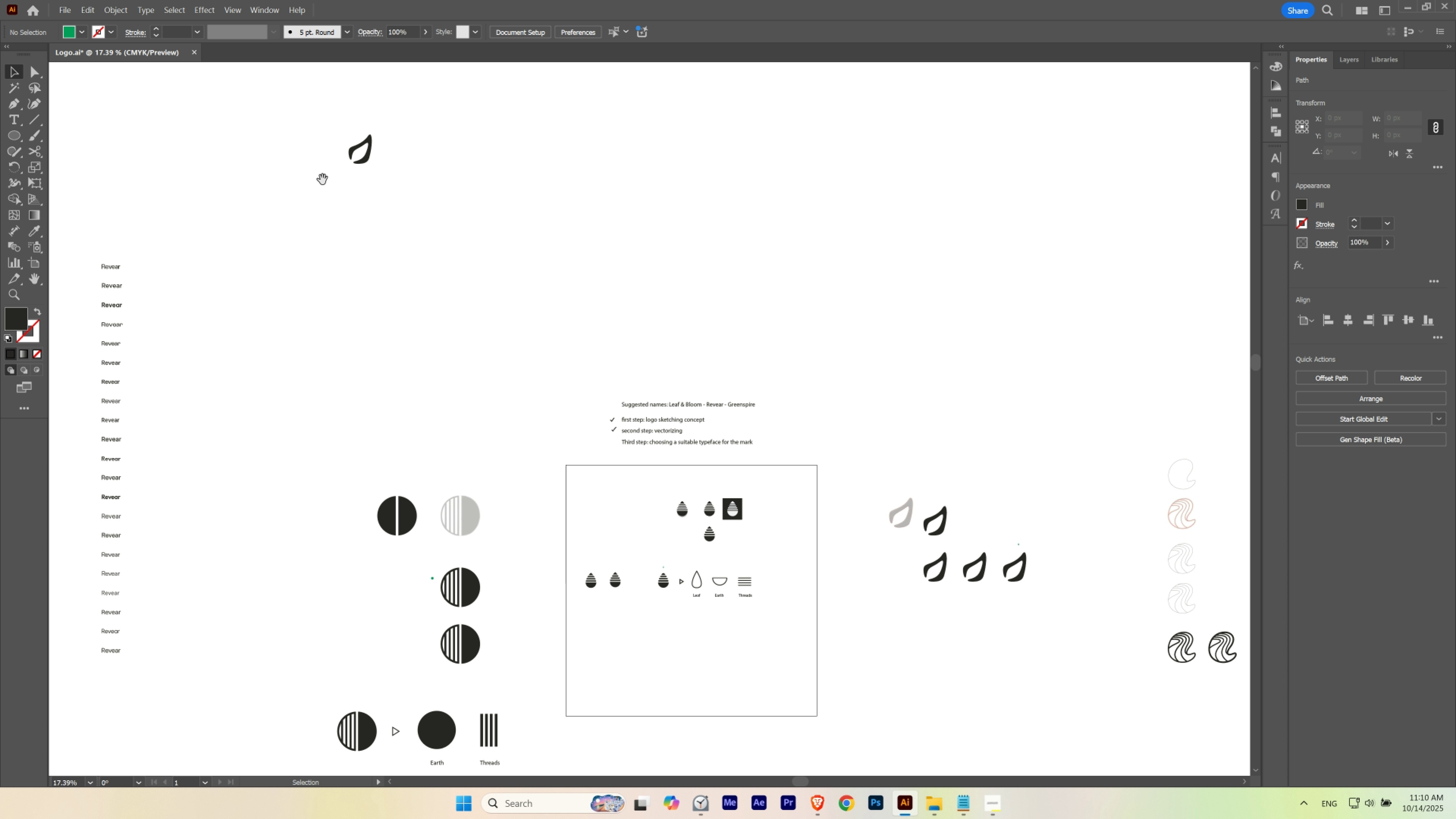 
hold_key(key=Space, duration=1.52)
 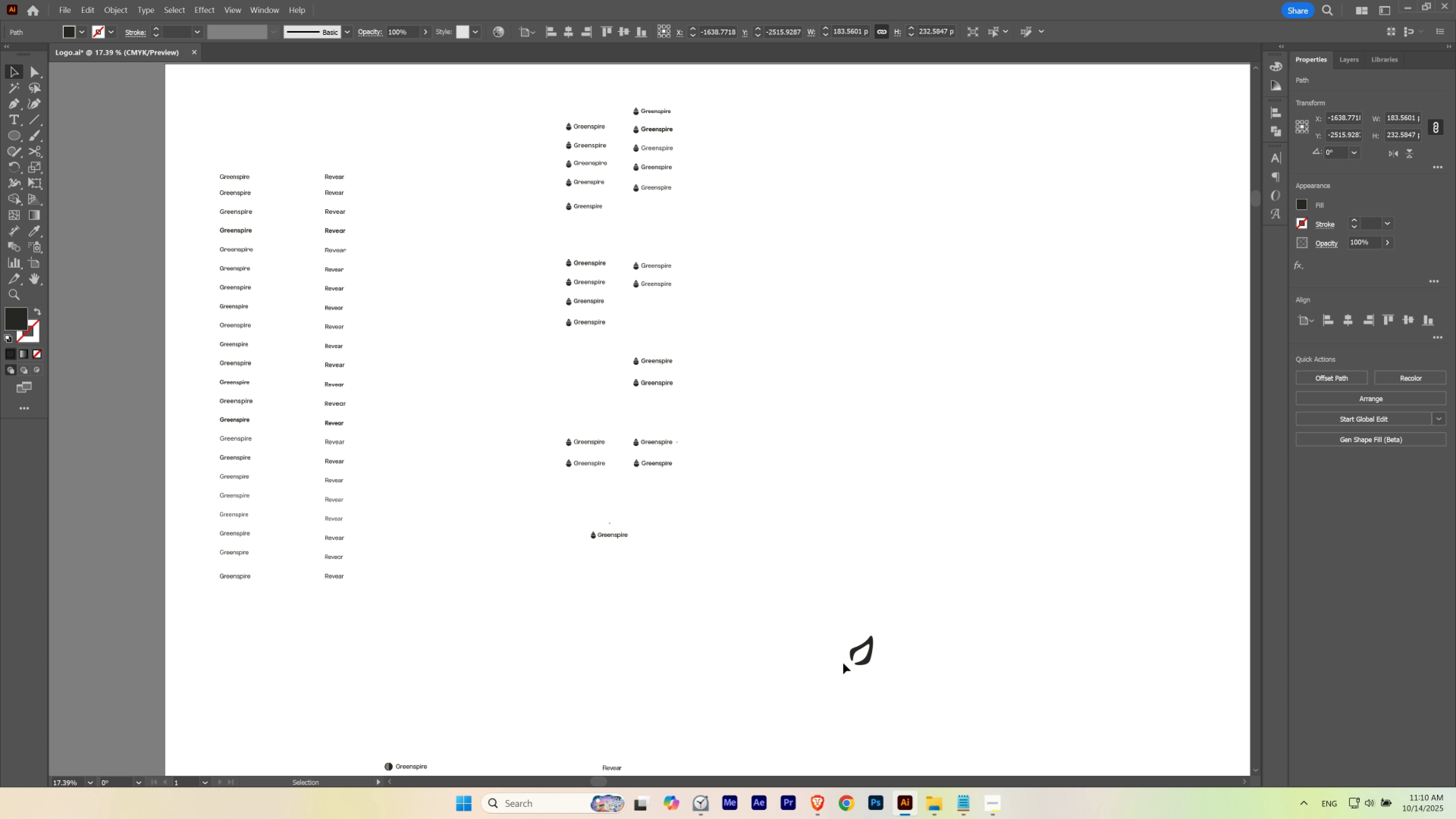 
left_click_drag(start_coordinate=[322, 179], to_coordinate=[823, 680])
 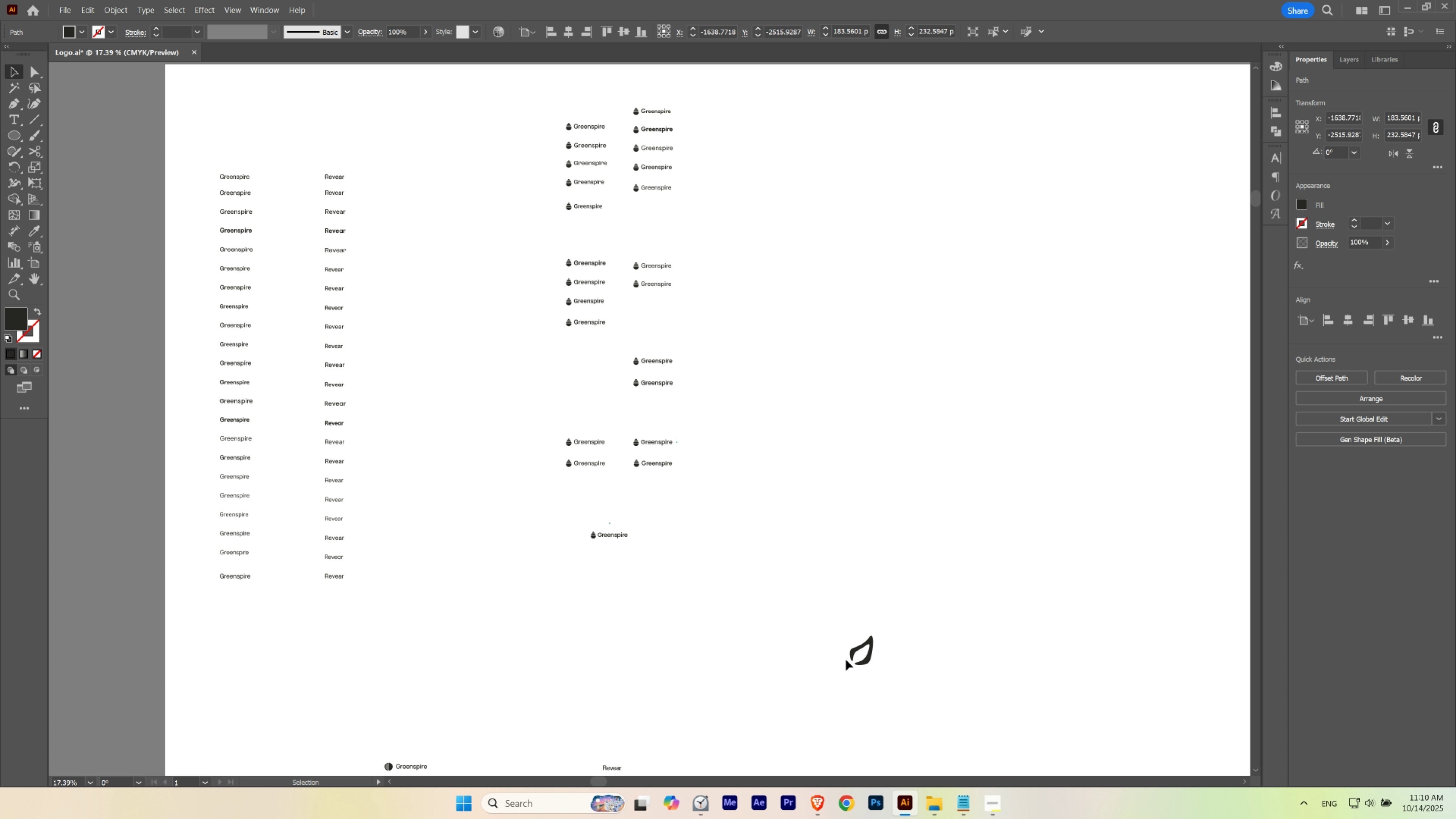 
hold_key(key=Space, duration=0.32)
 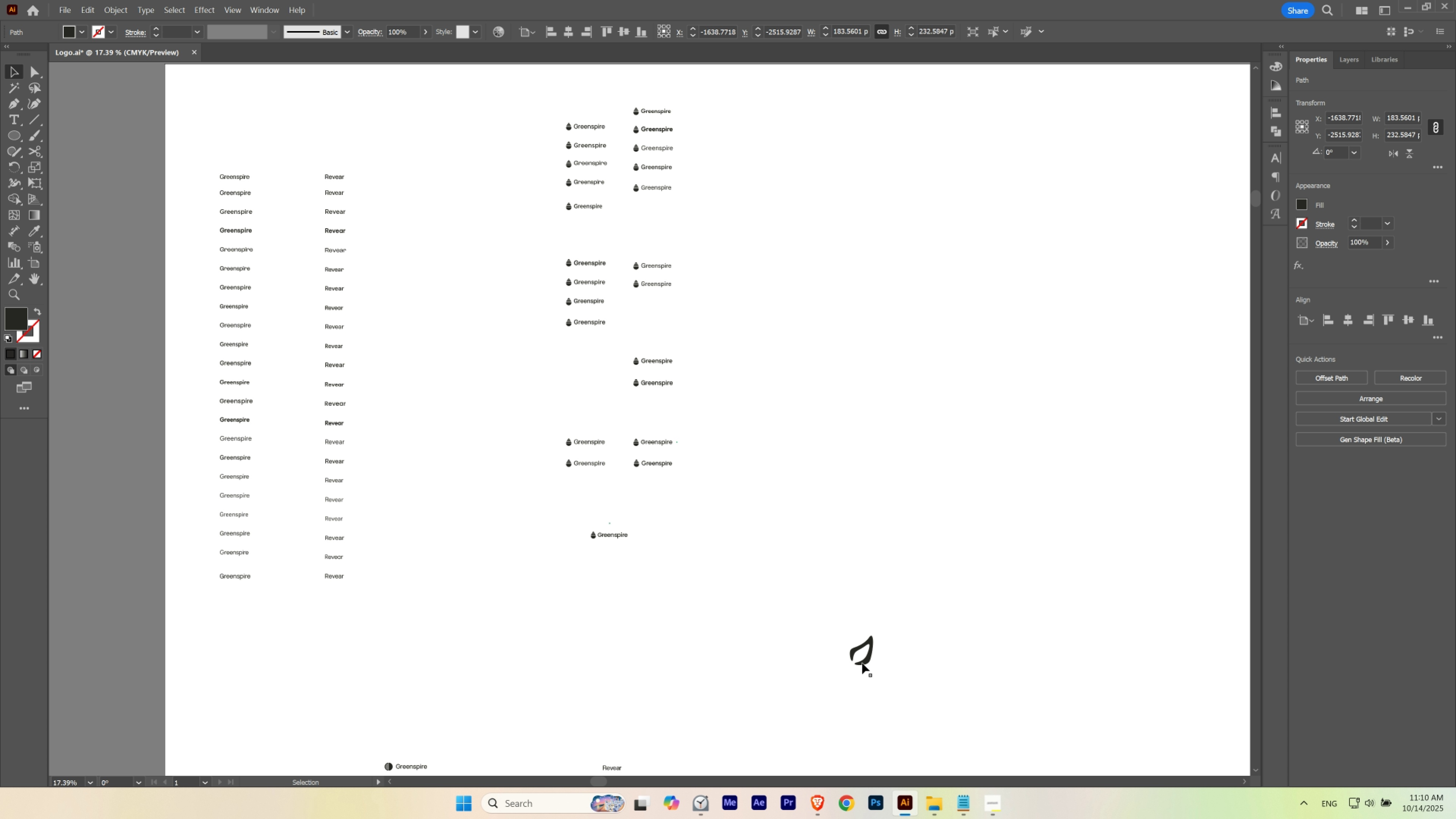 
left_click_drag(start_coordinate=[863, 662], to_coordinate=[396, 202])
 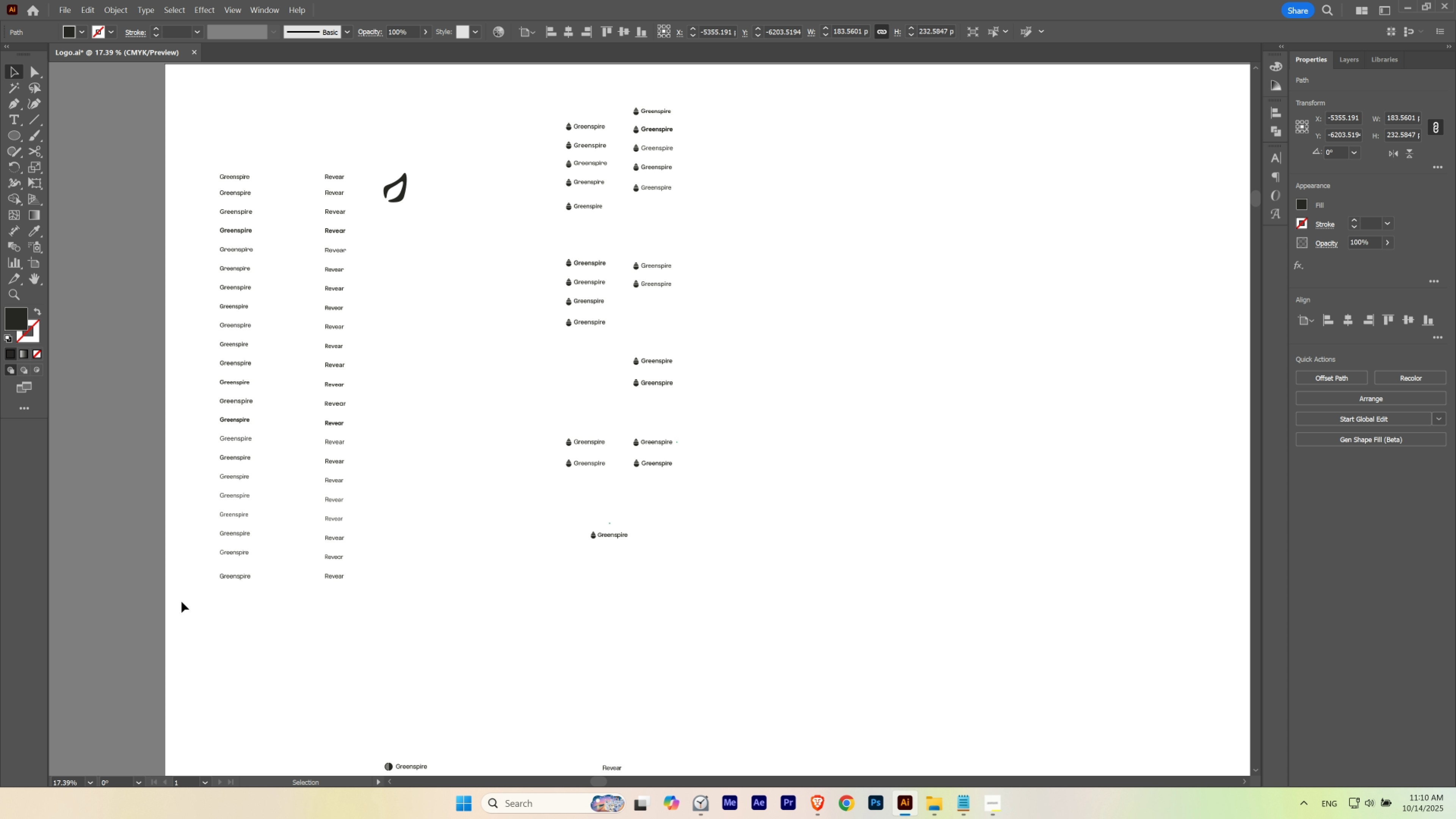 
left_click_drag(start_coordinate=[184, 604], to_coordinate=[436, 165])
 